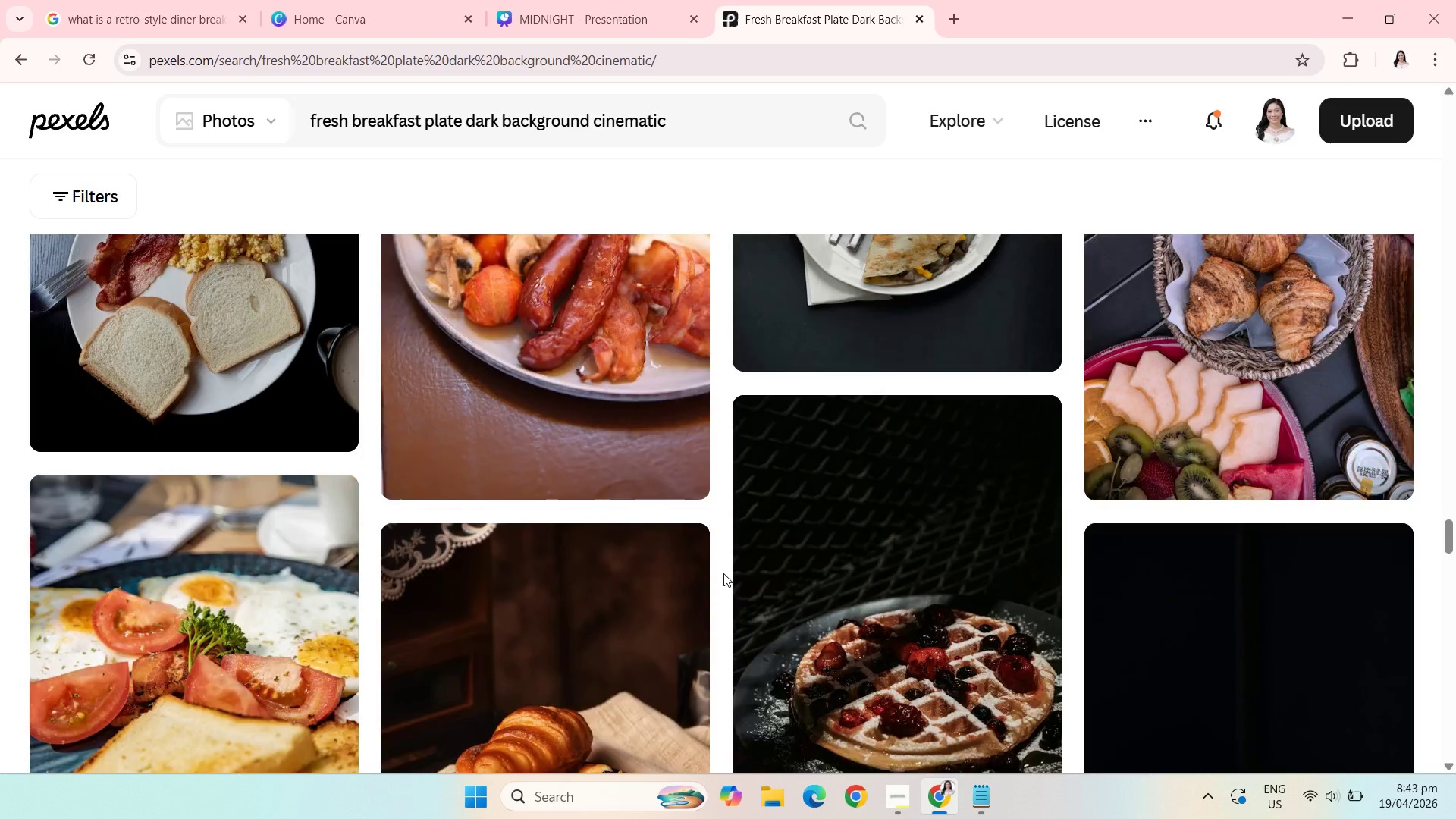 
left_click([973, 816])
 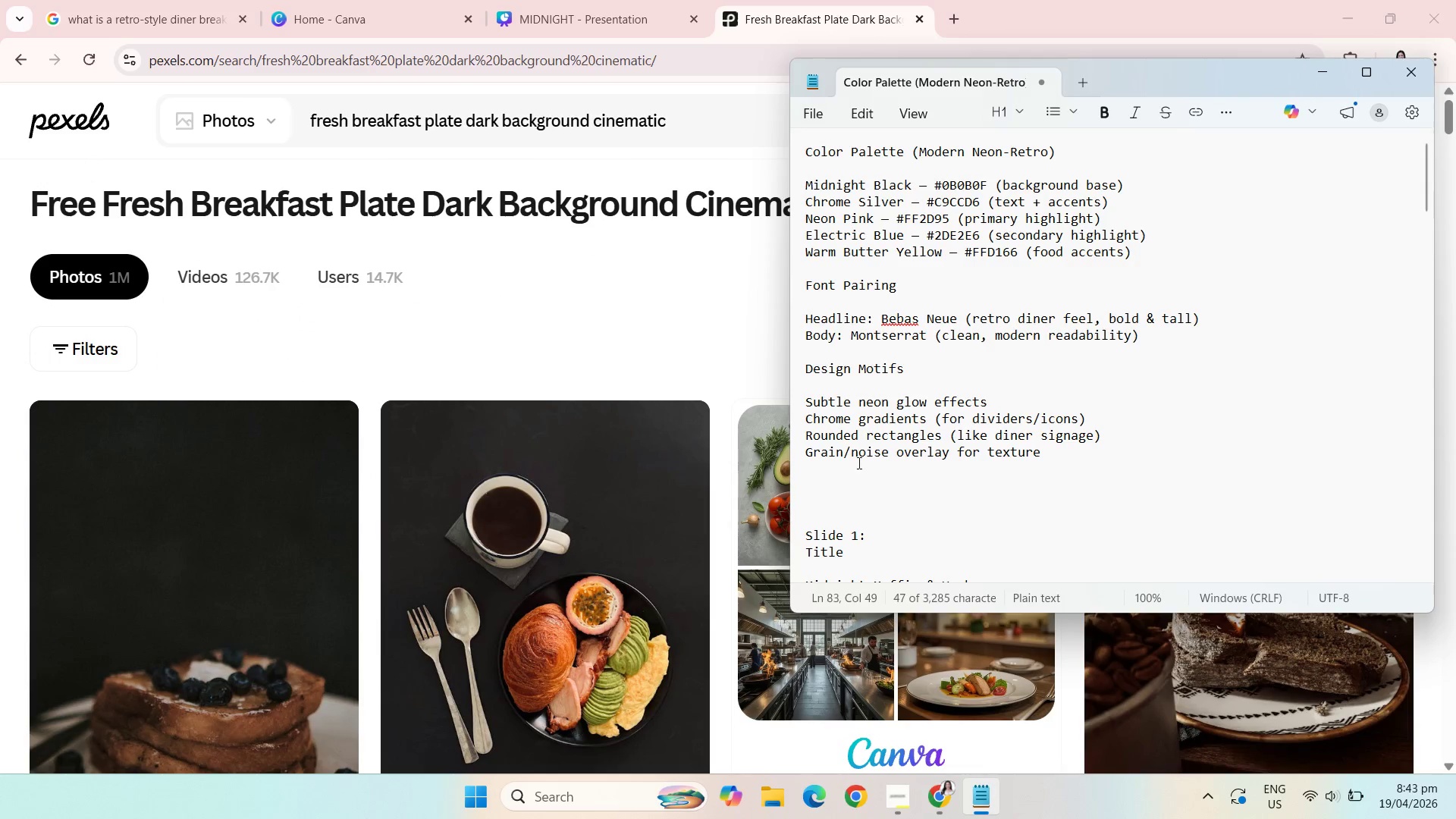 
scroll: coordinate [858, 463], scroll_direction: down, amount: 1.0
 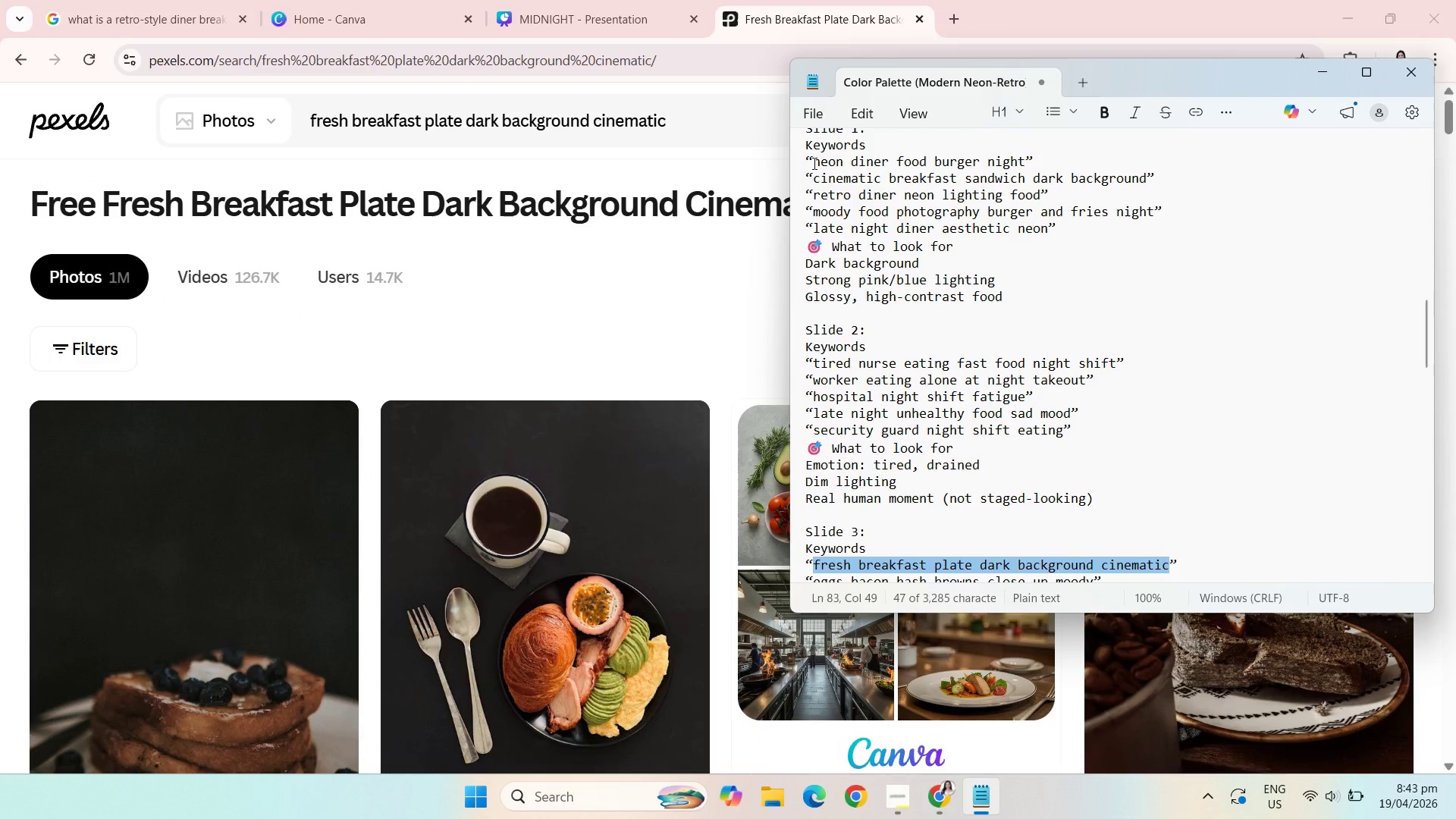 
left_click_drag(start_coordinate=[813, 163], to_coordinate=[889, 161])
 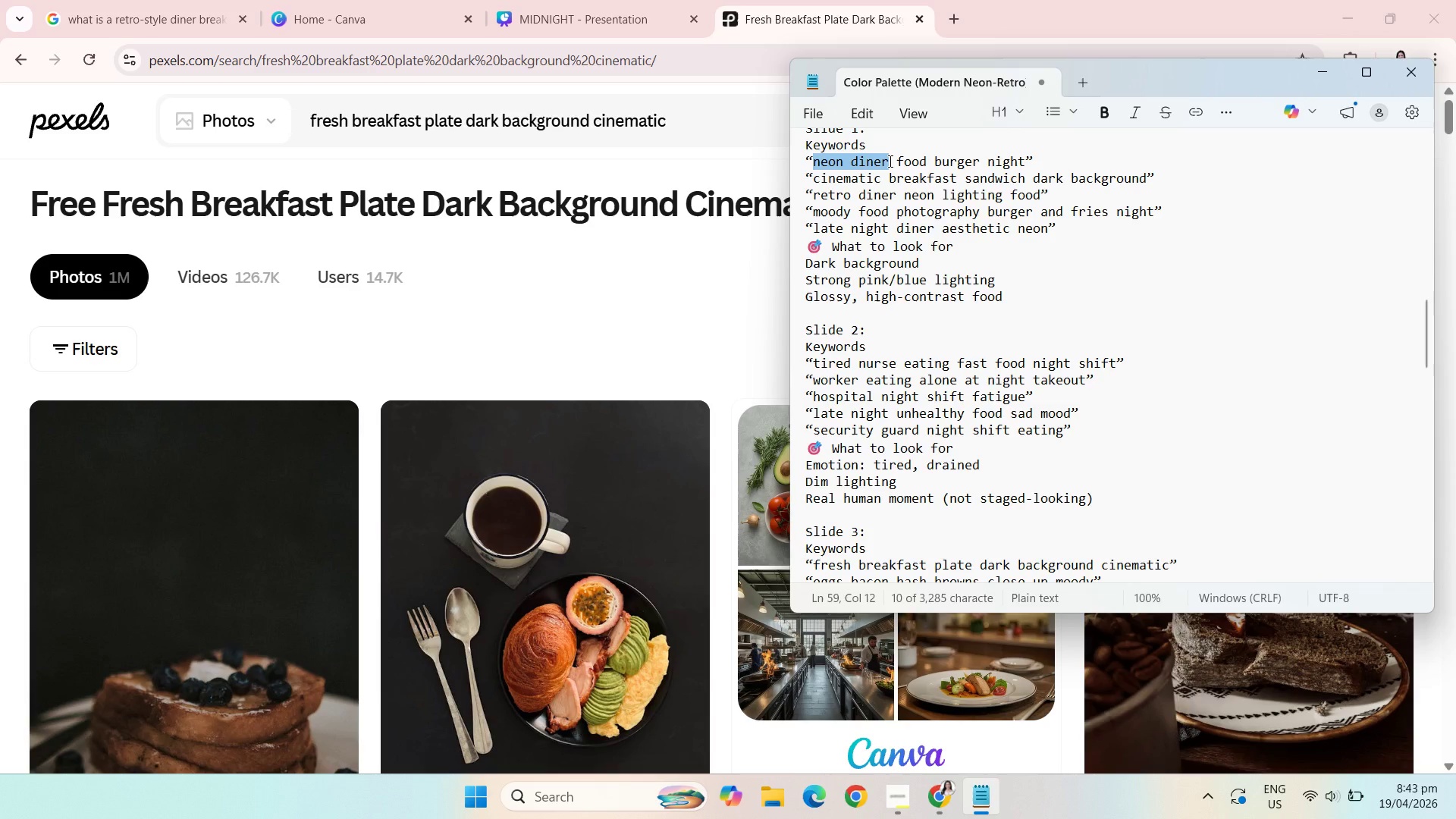 
key(Control+C)
 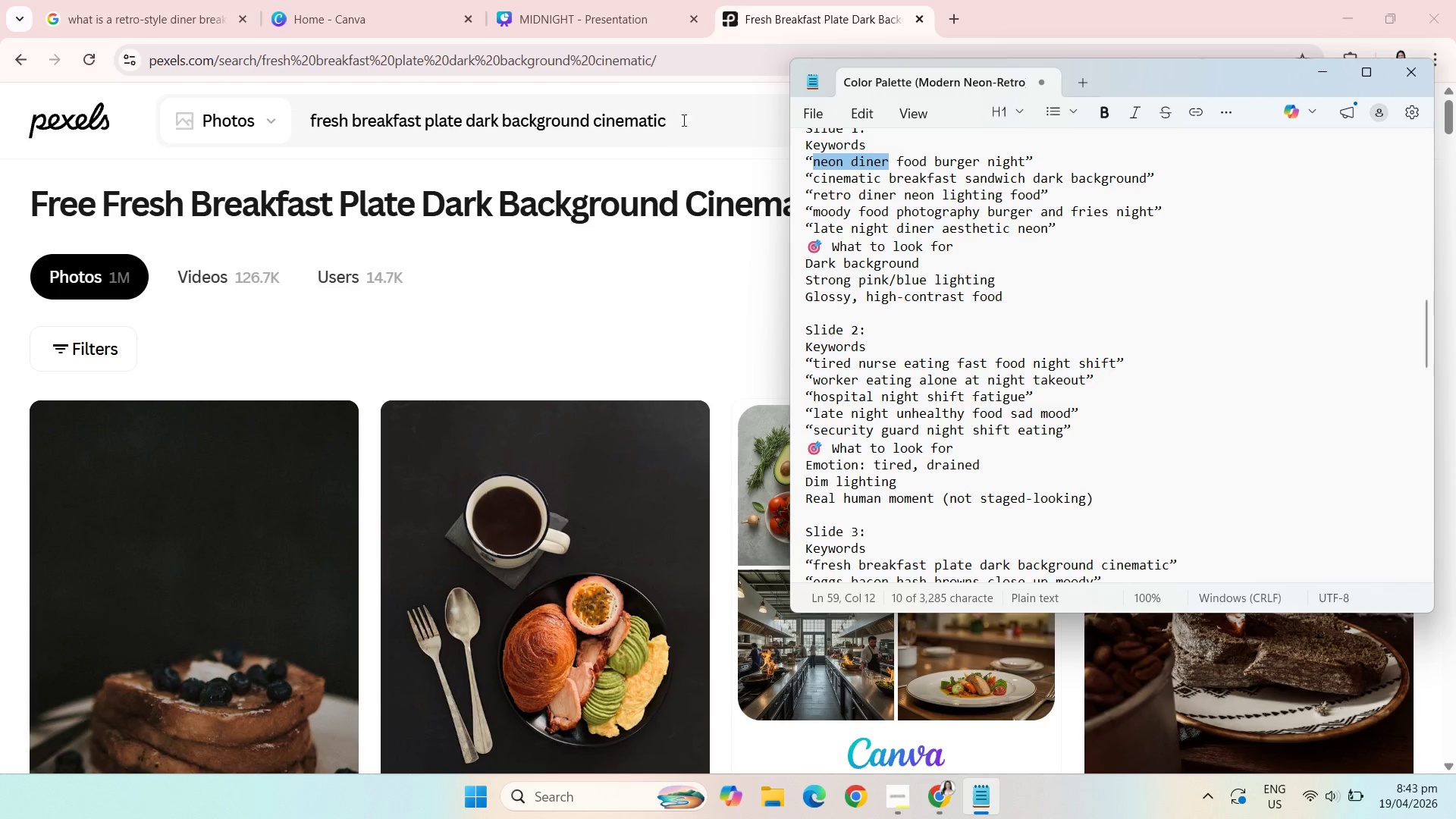 
left_click_drag(start_coordinate=[687, 118], to_coordinate=[304, 113])
 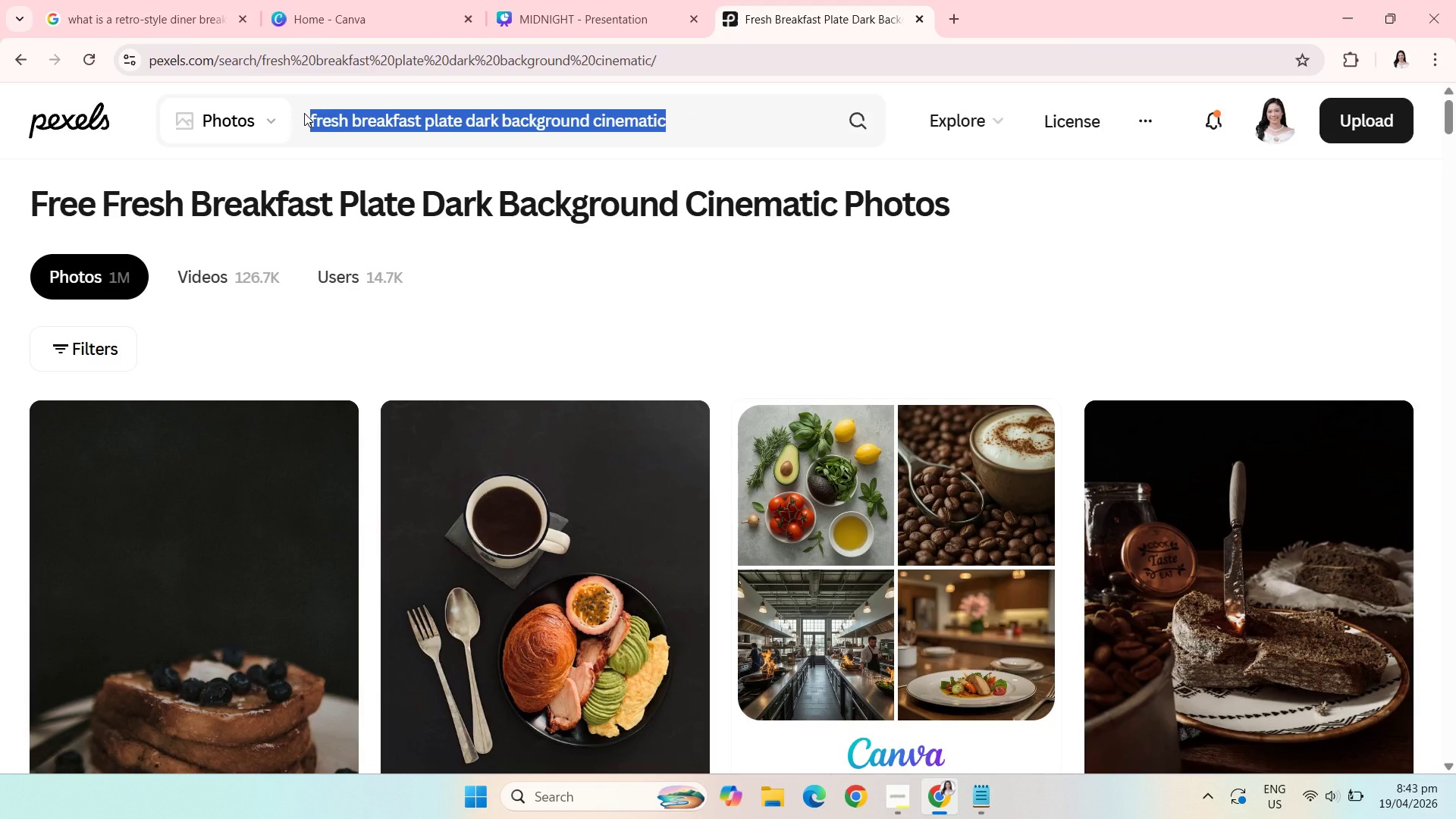 
key(Control+V)
 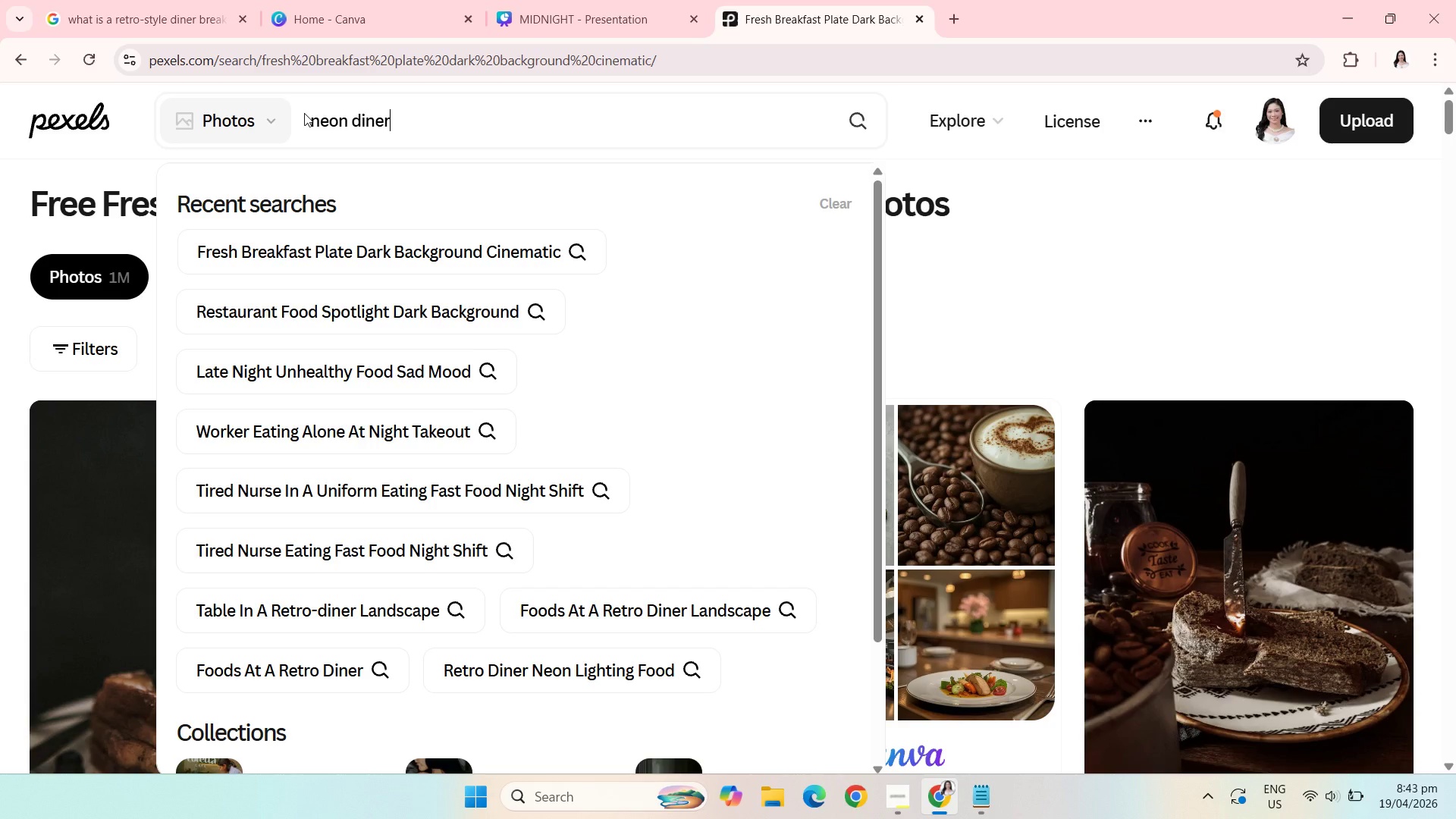 
key(Enter)
 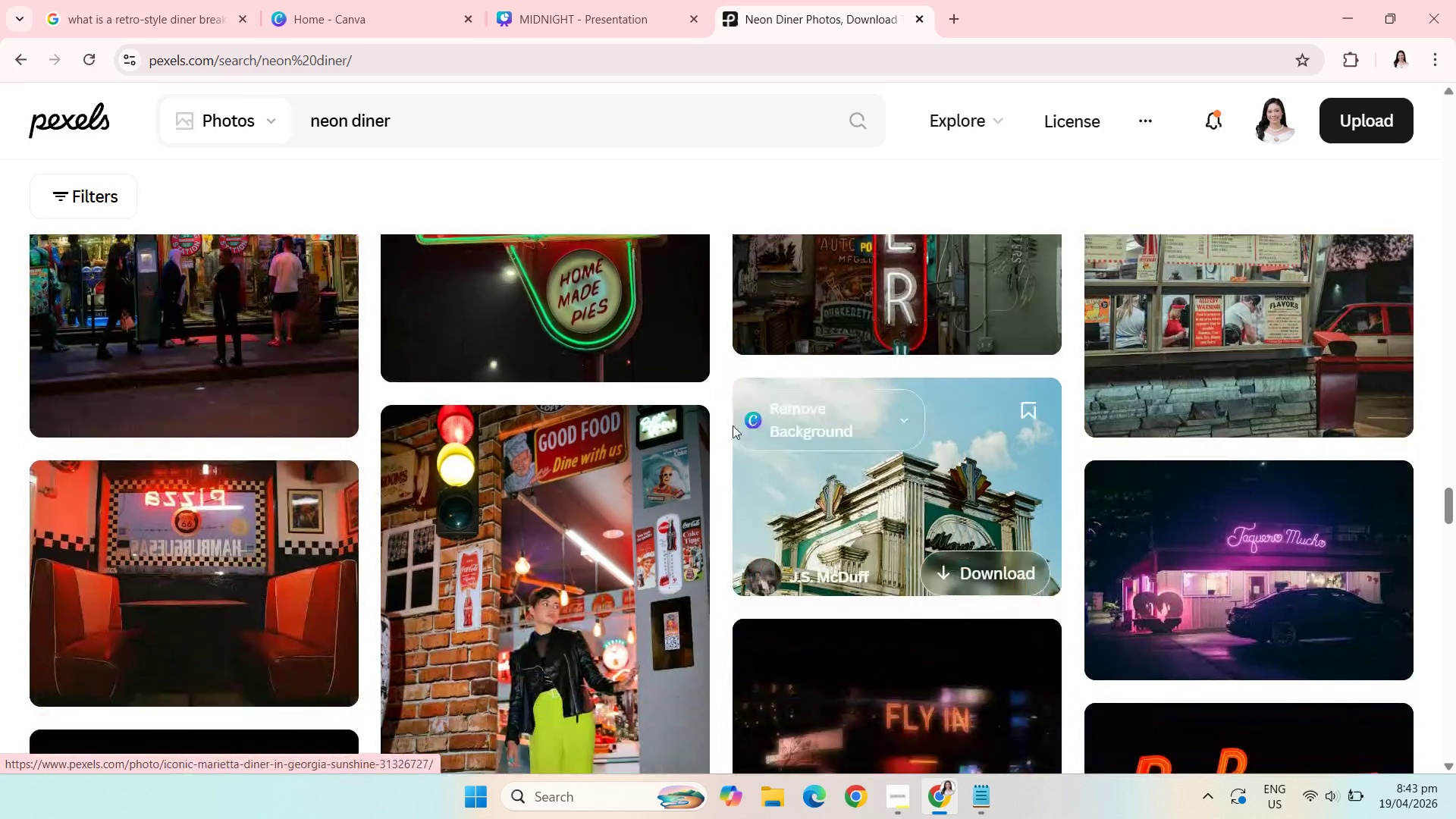 
wait(22.22)
 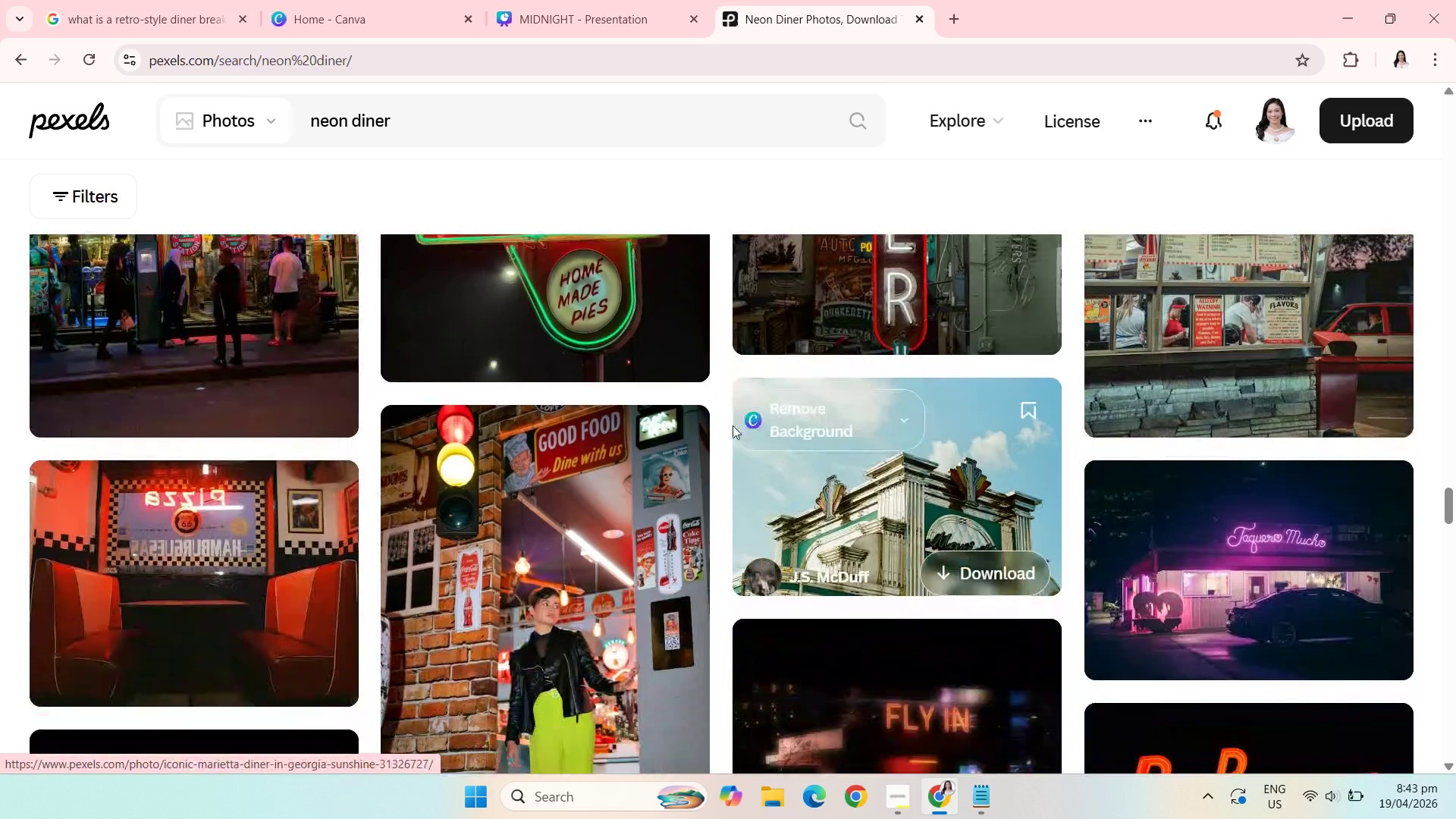 
left_click([1228, 546])
 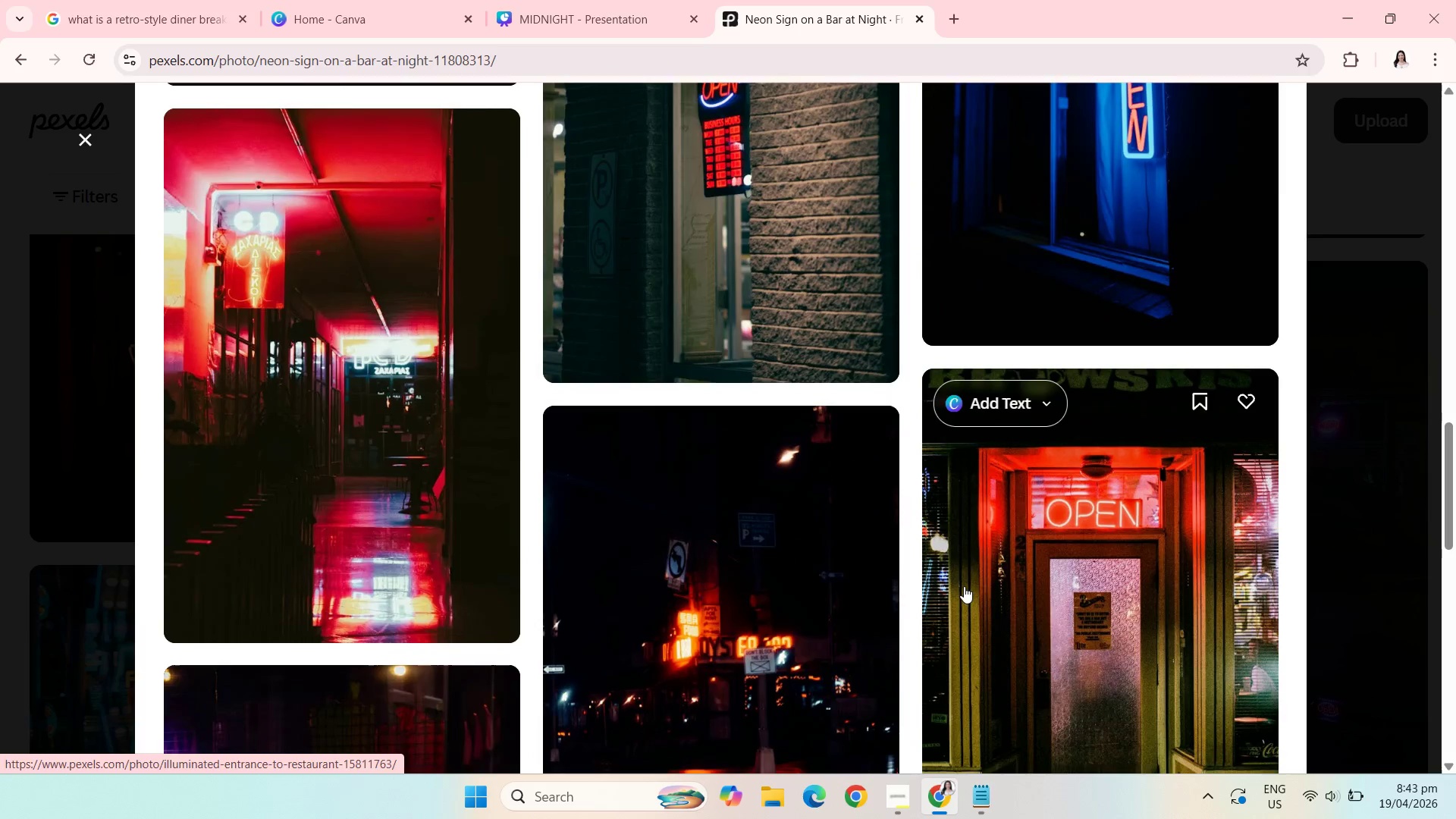 
wait(5.08)
 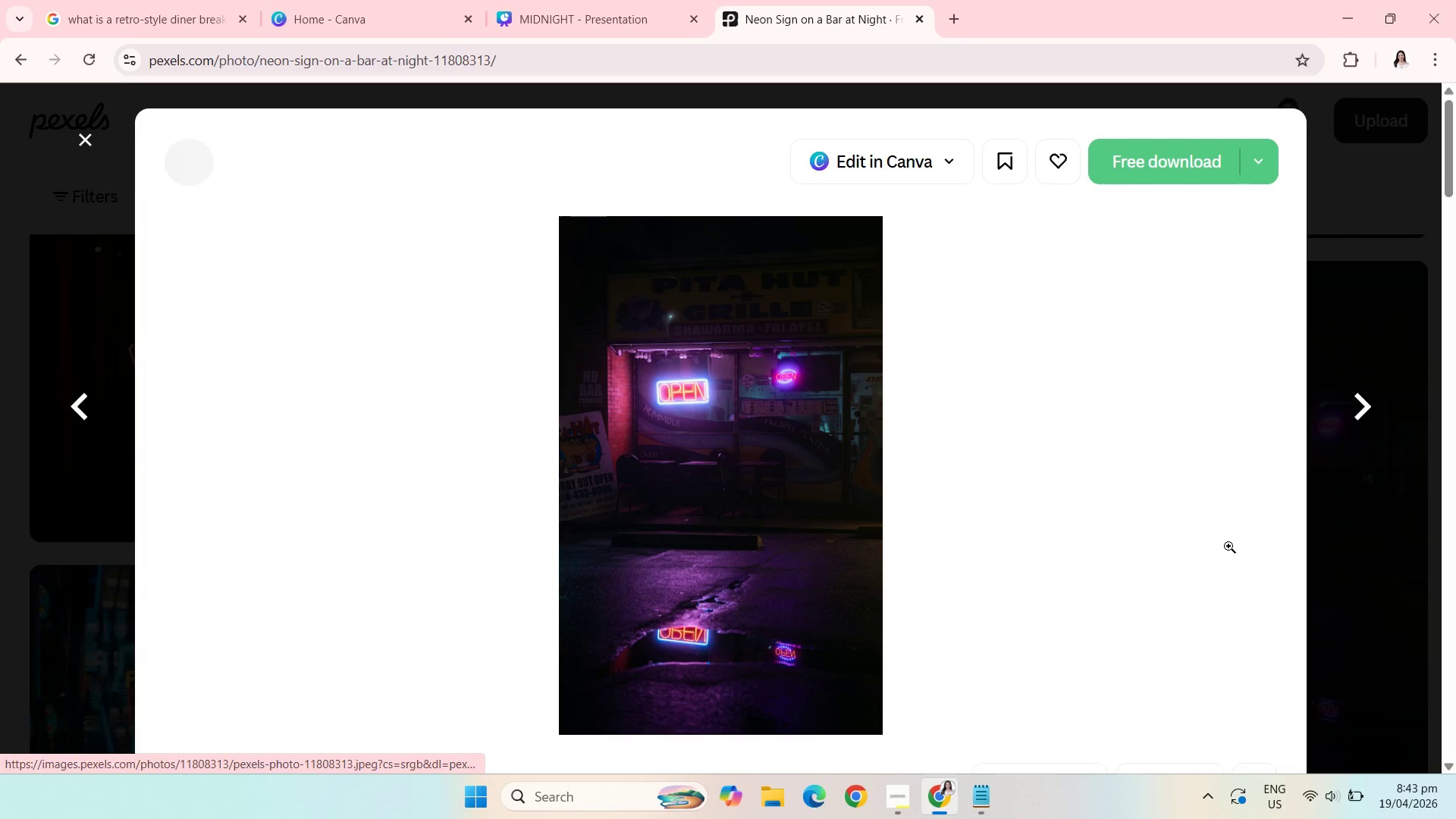 
key(Escape)
 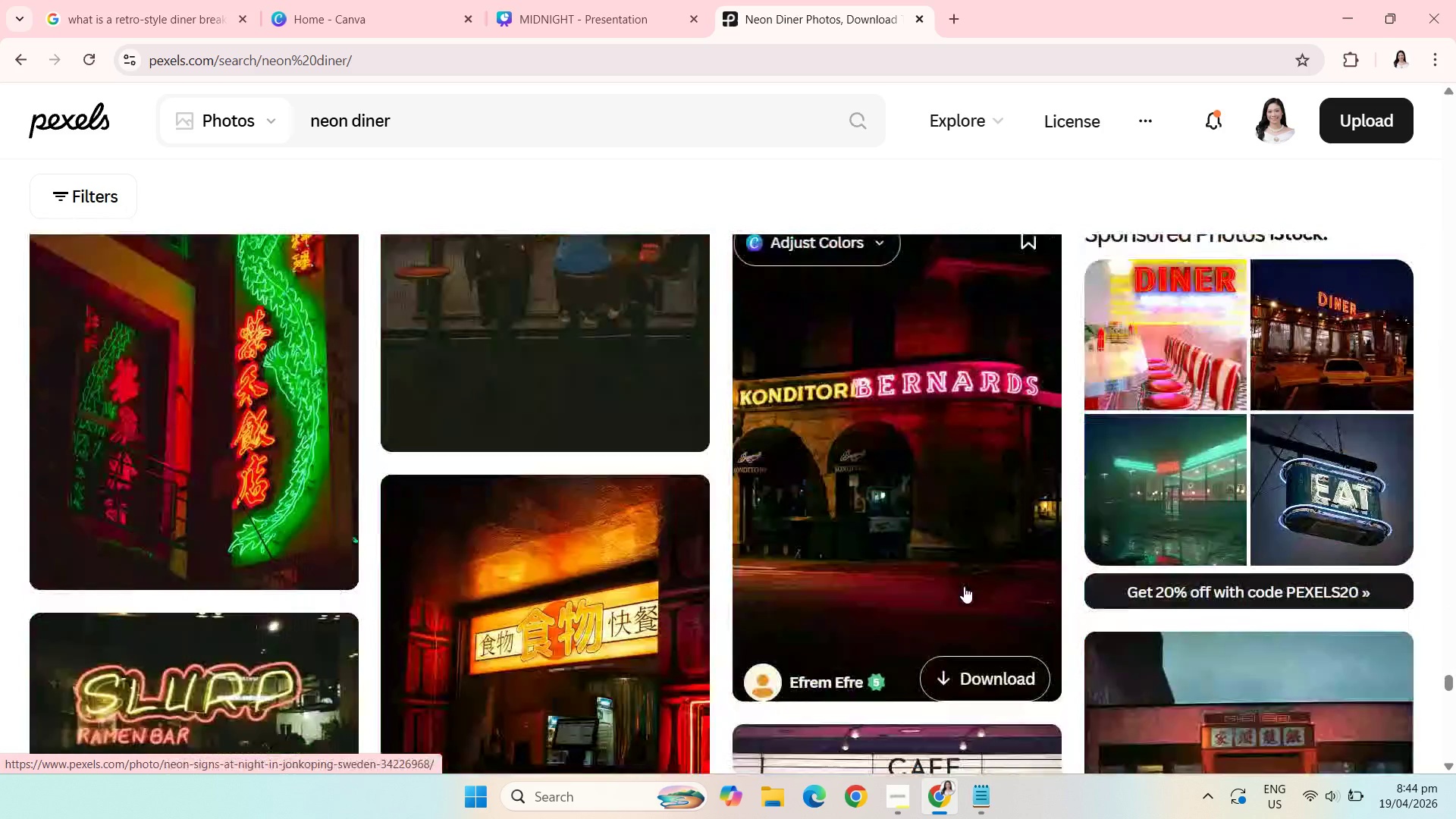 
wait(33.25)
 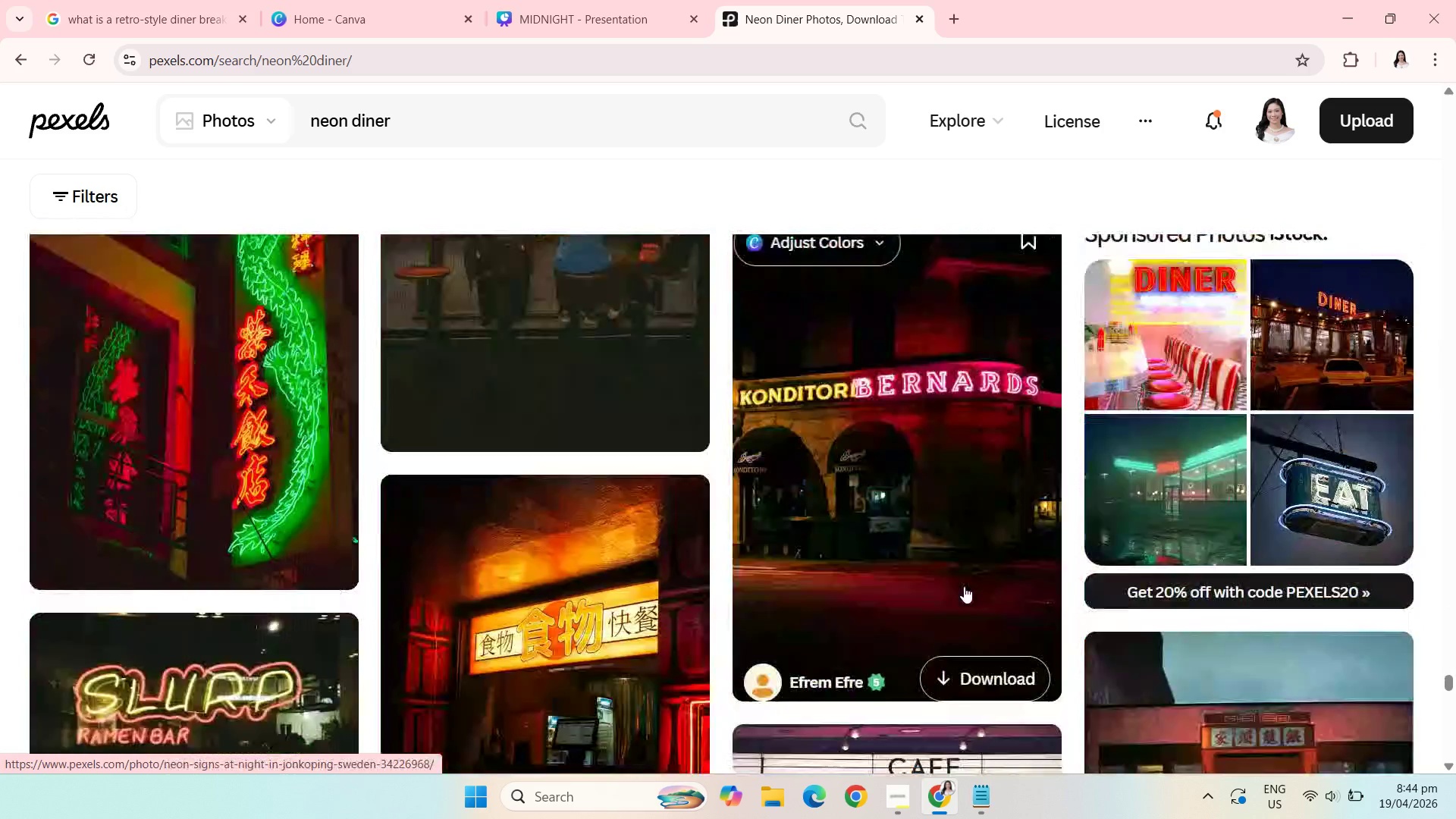 
left_click([635, 0])
 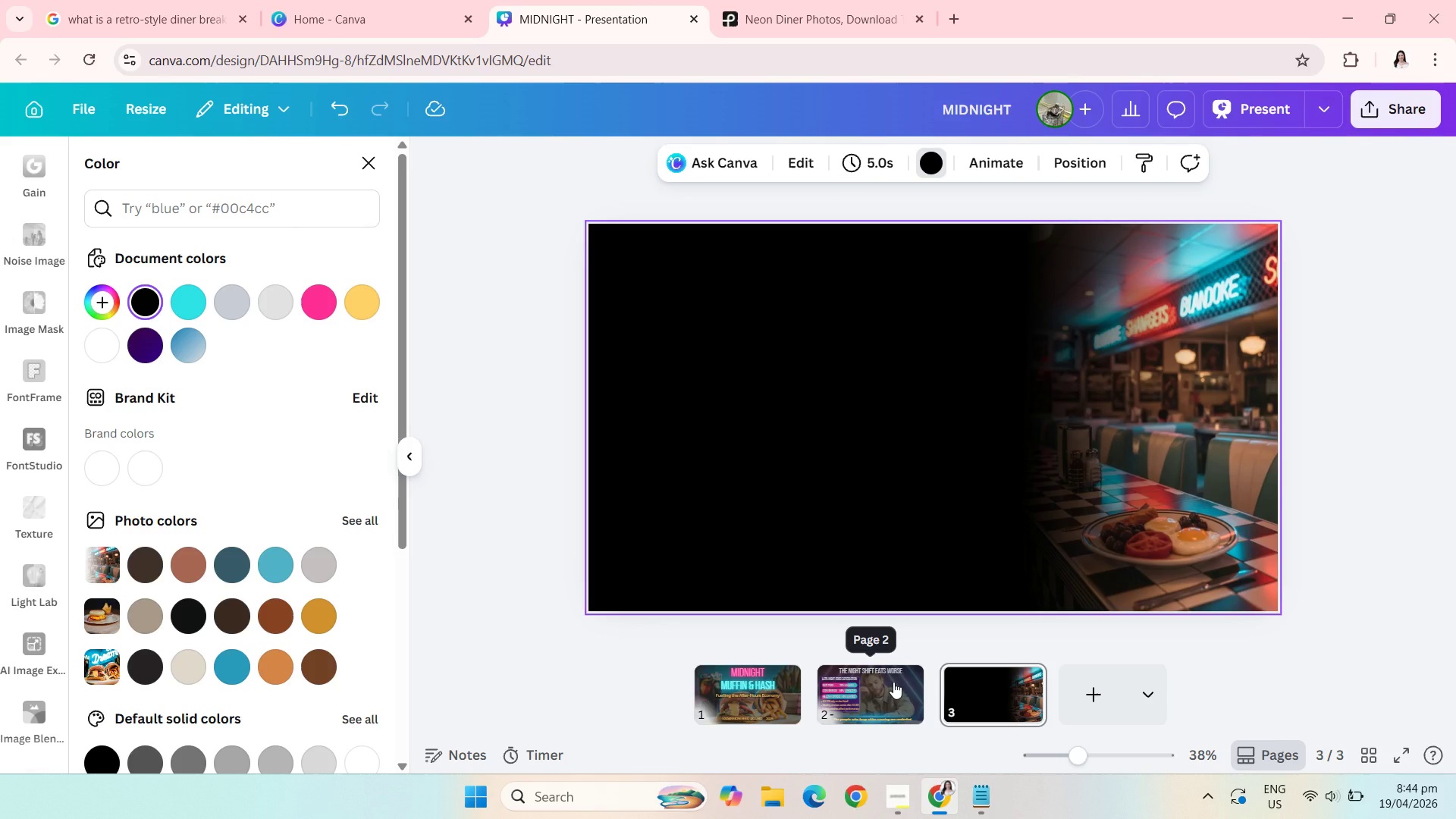 
left_click([1027, 686])
 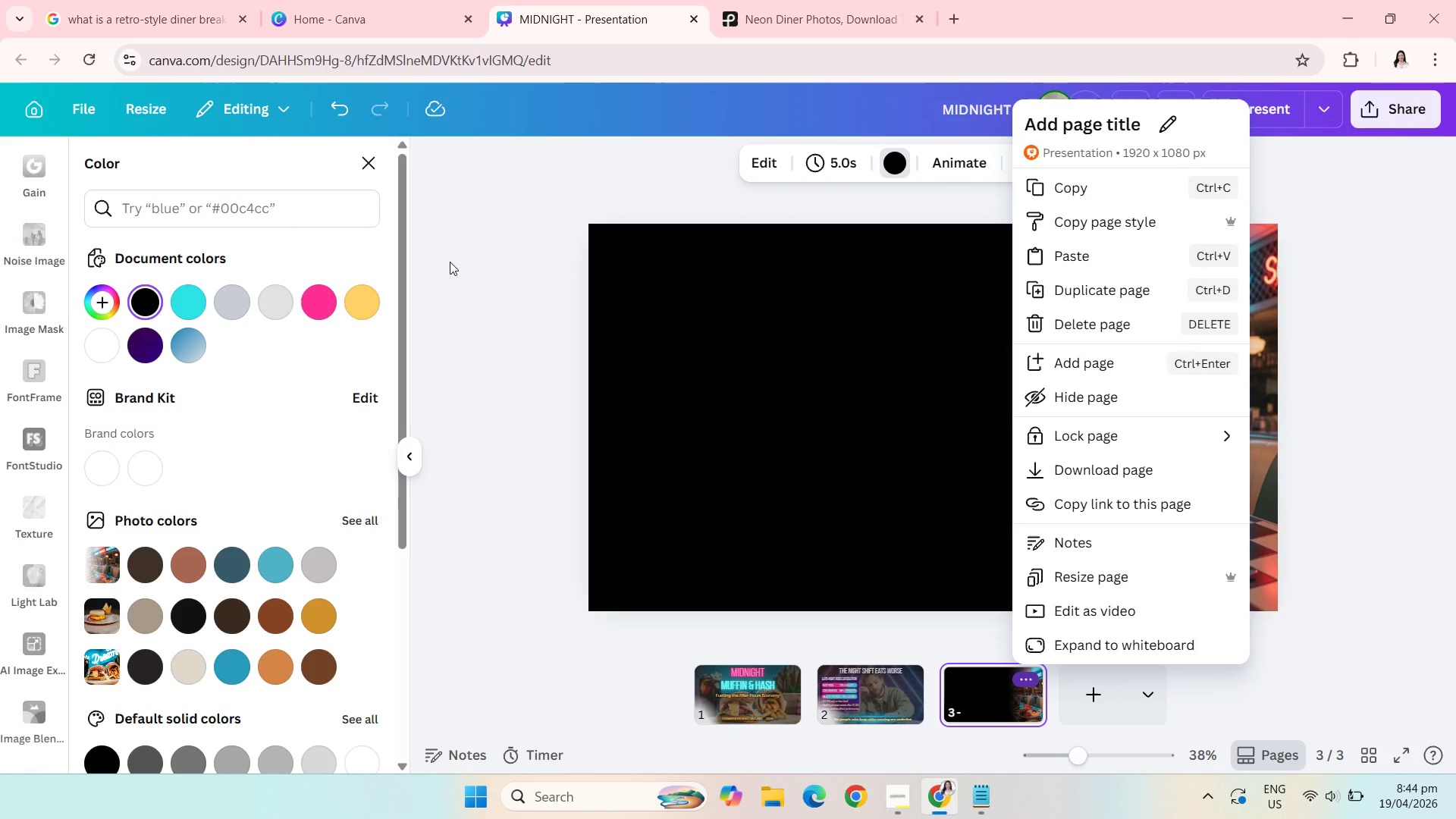 
left_click([431, 224])
 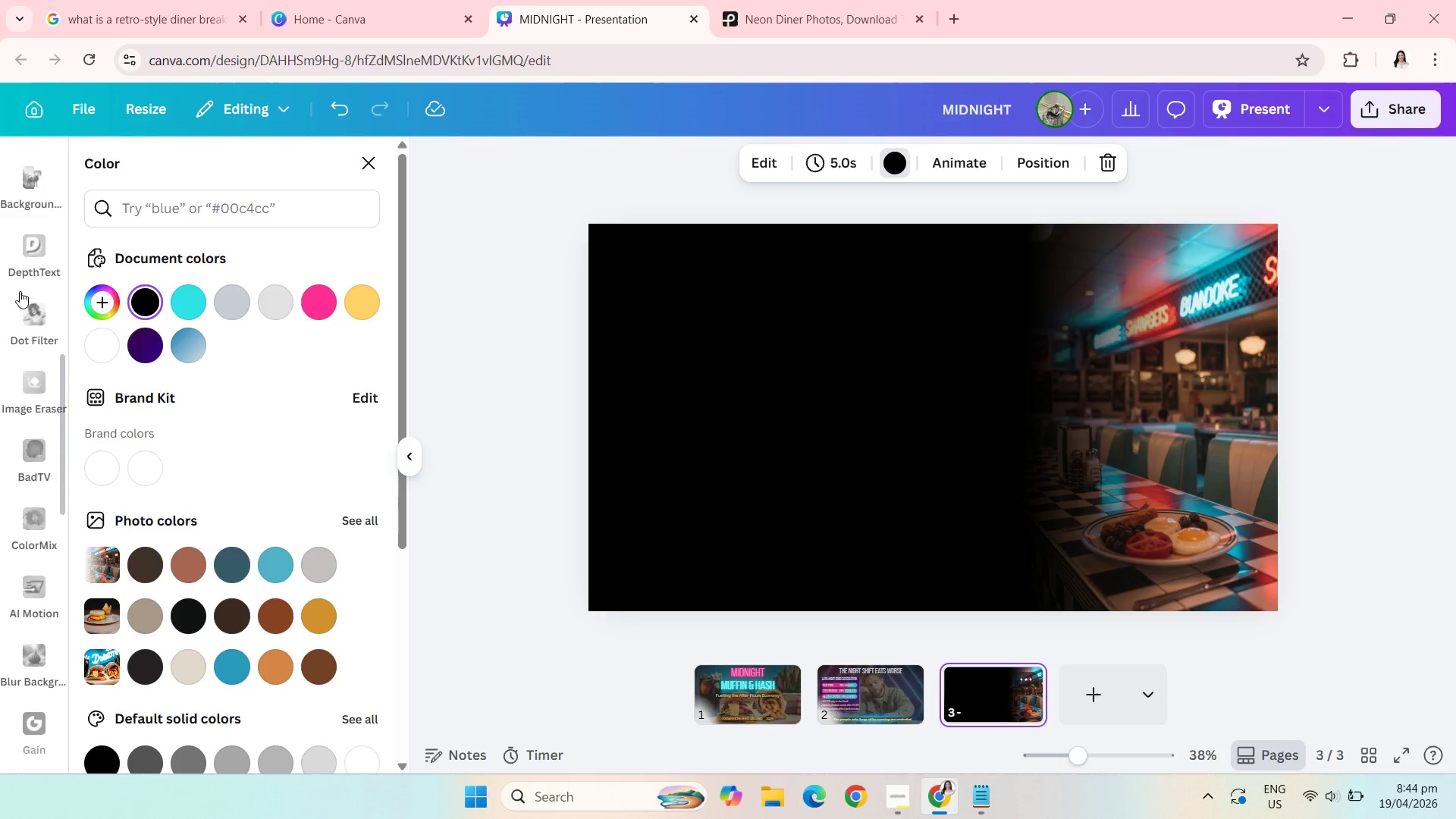 
wait(5.33)
 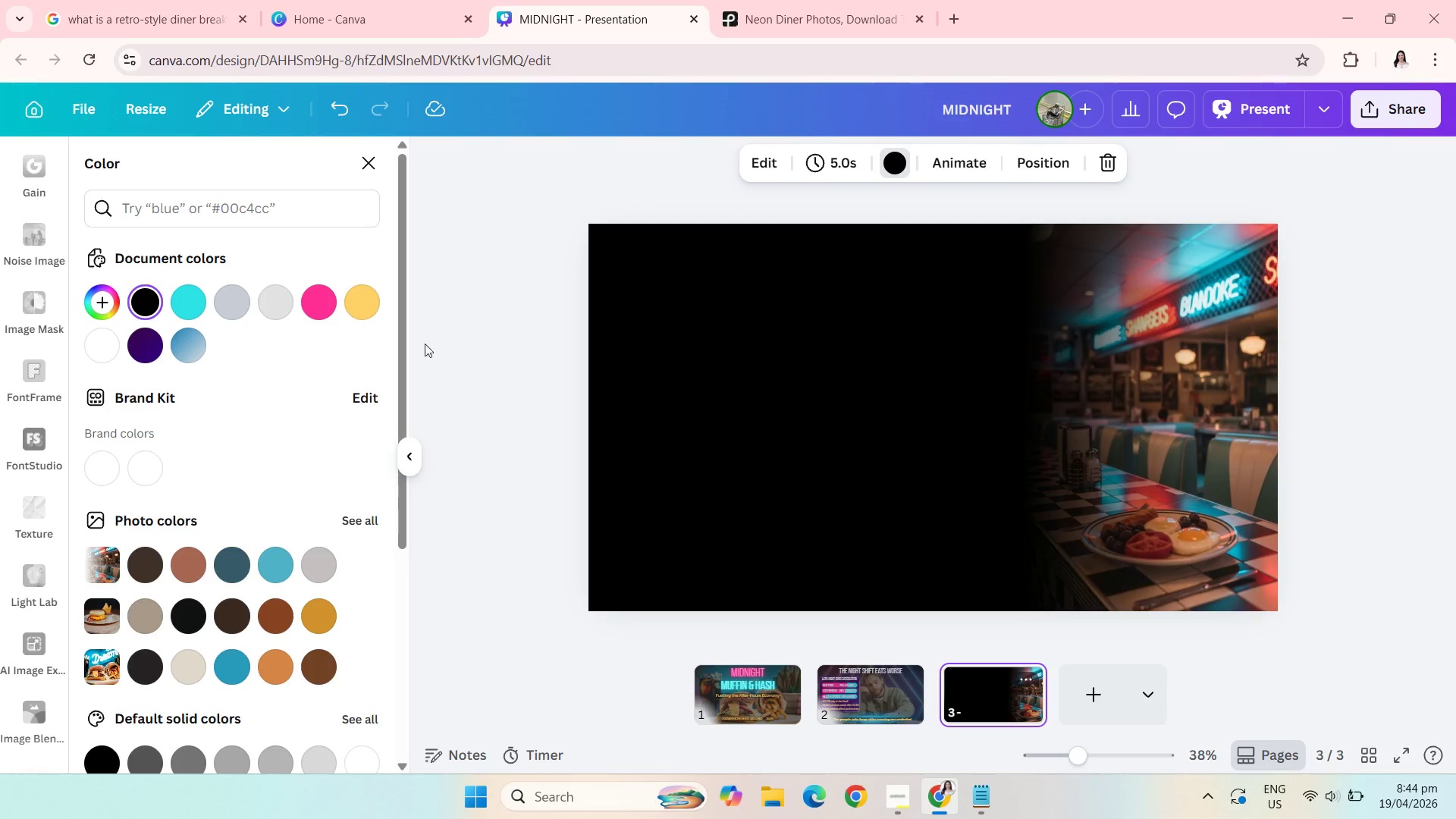 
left_click([27, 259])
 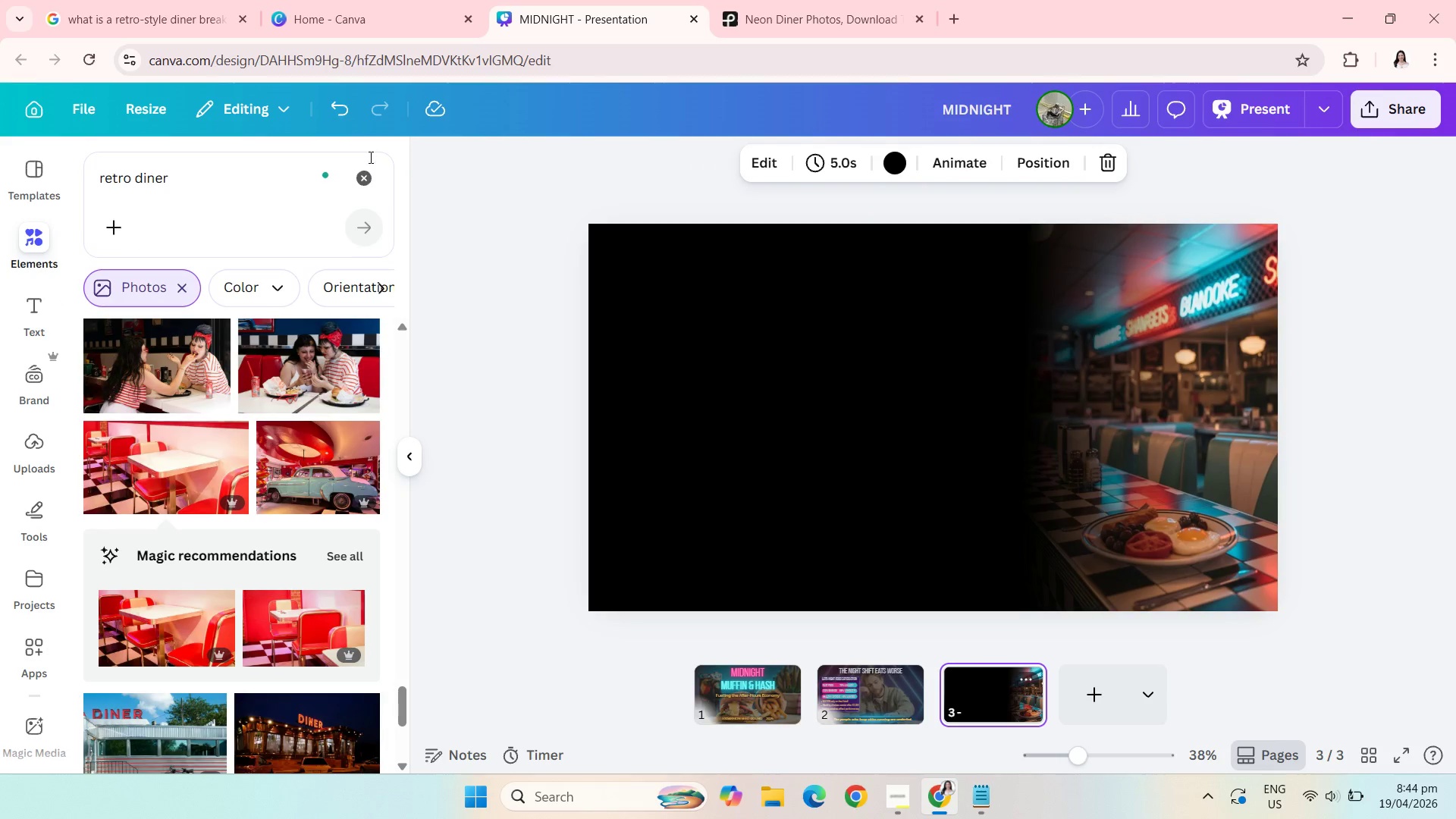 
left_click([368, 172])
 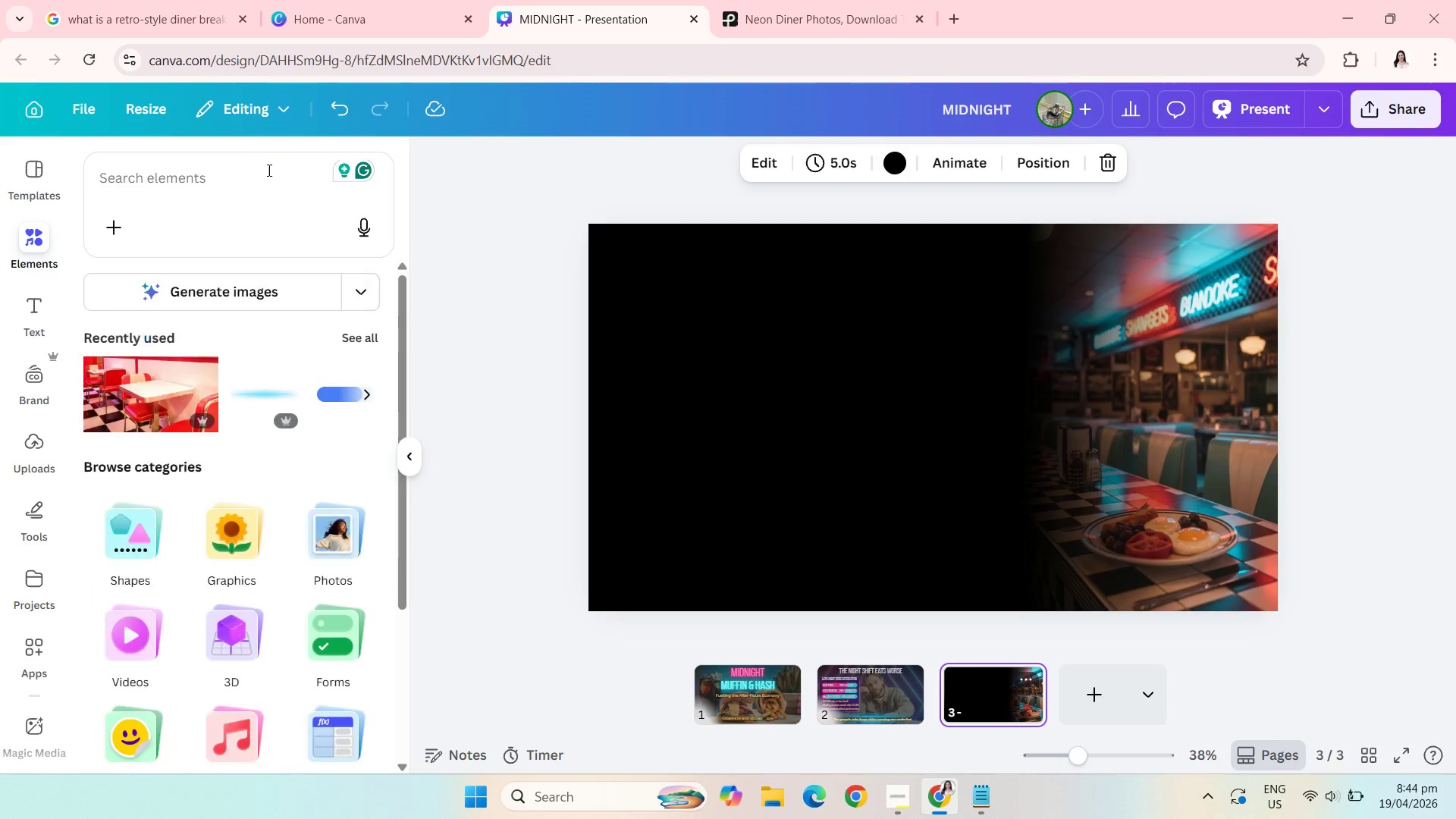 
left_click([265, 170])
 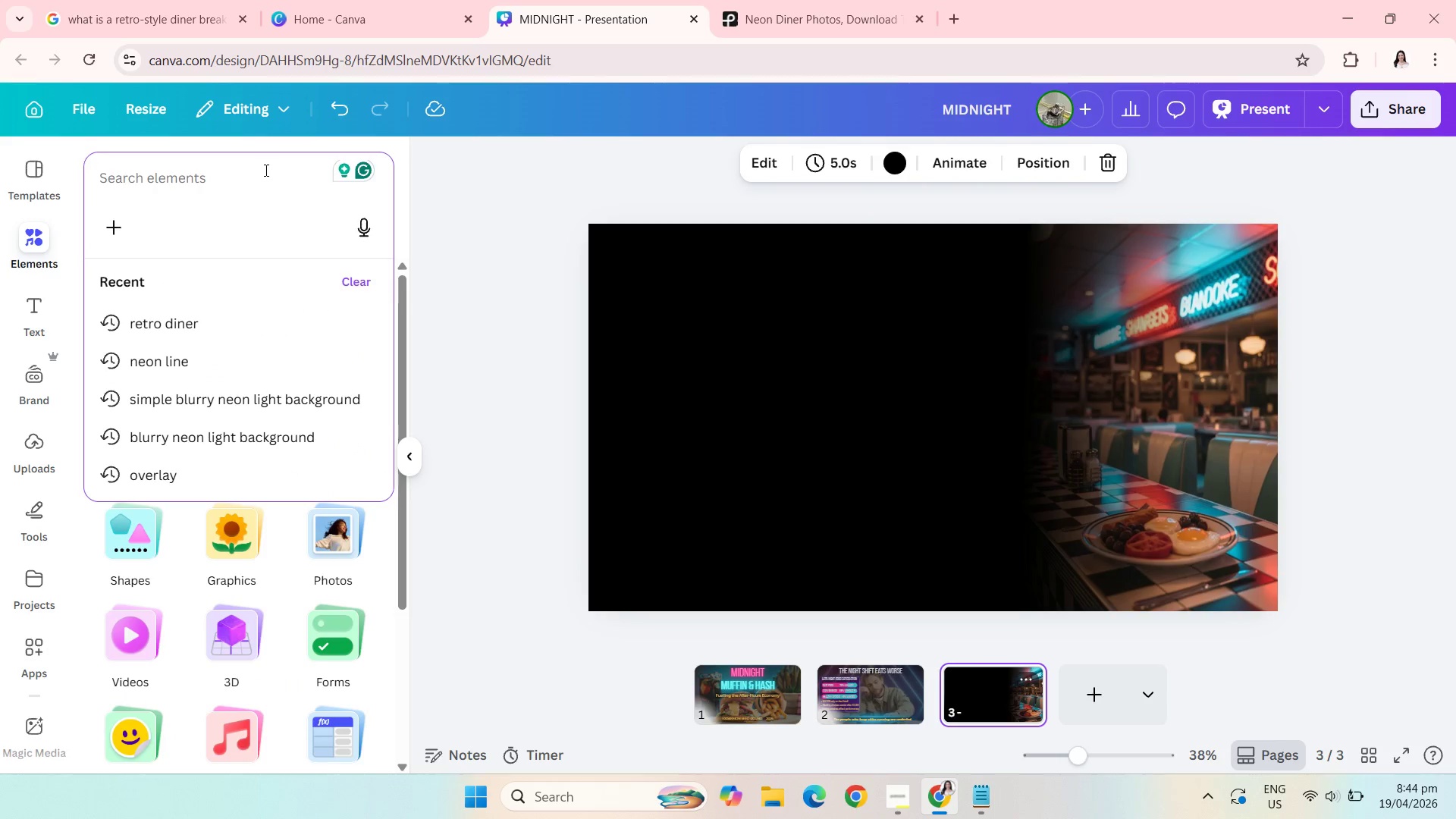 
type(retro diner)
 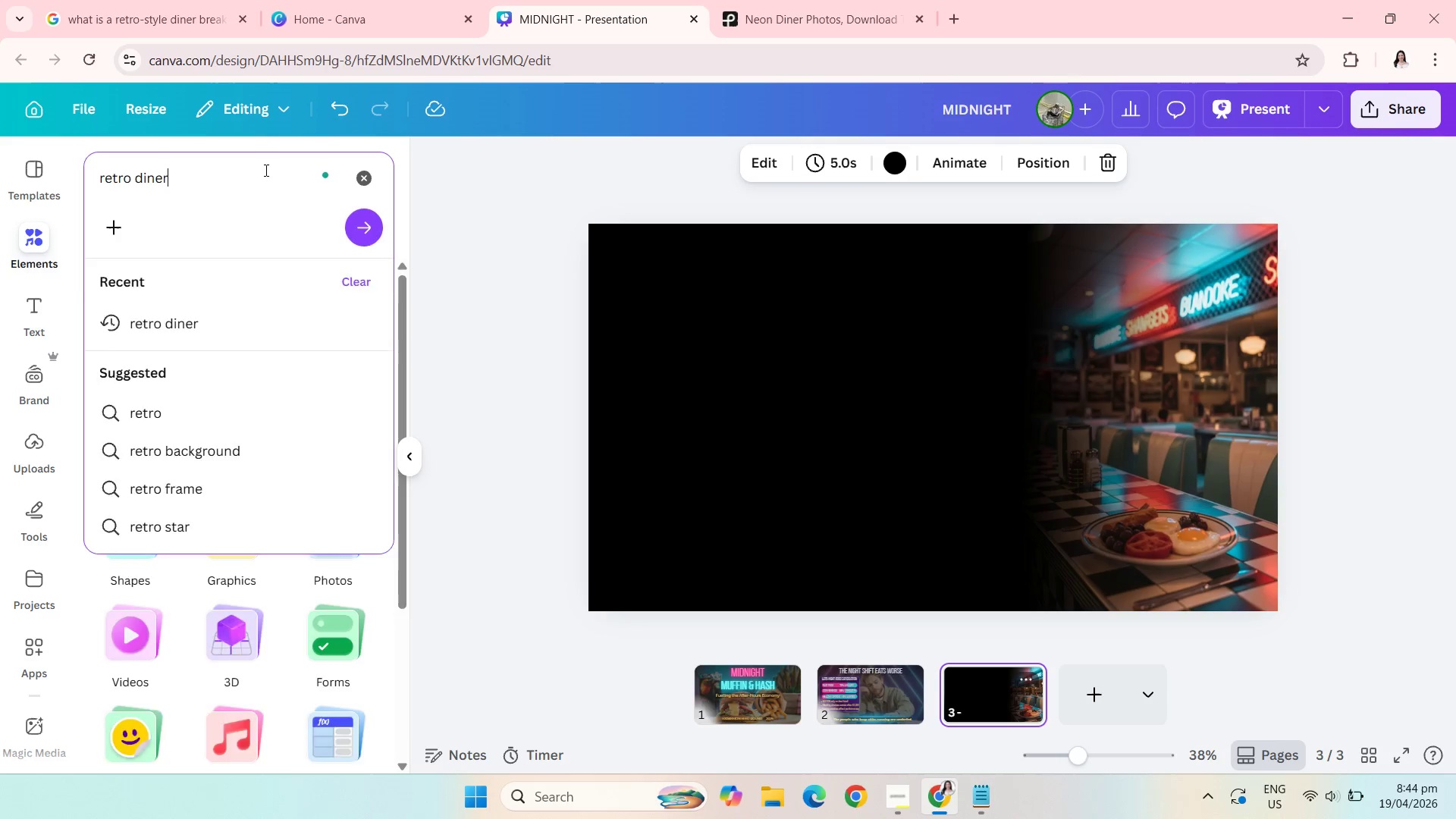 
key(Enter)
 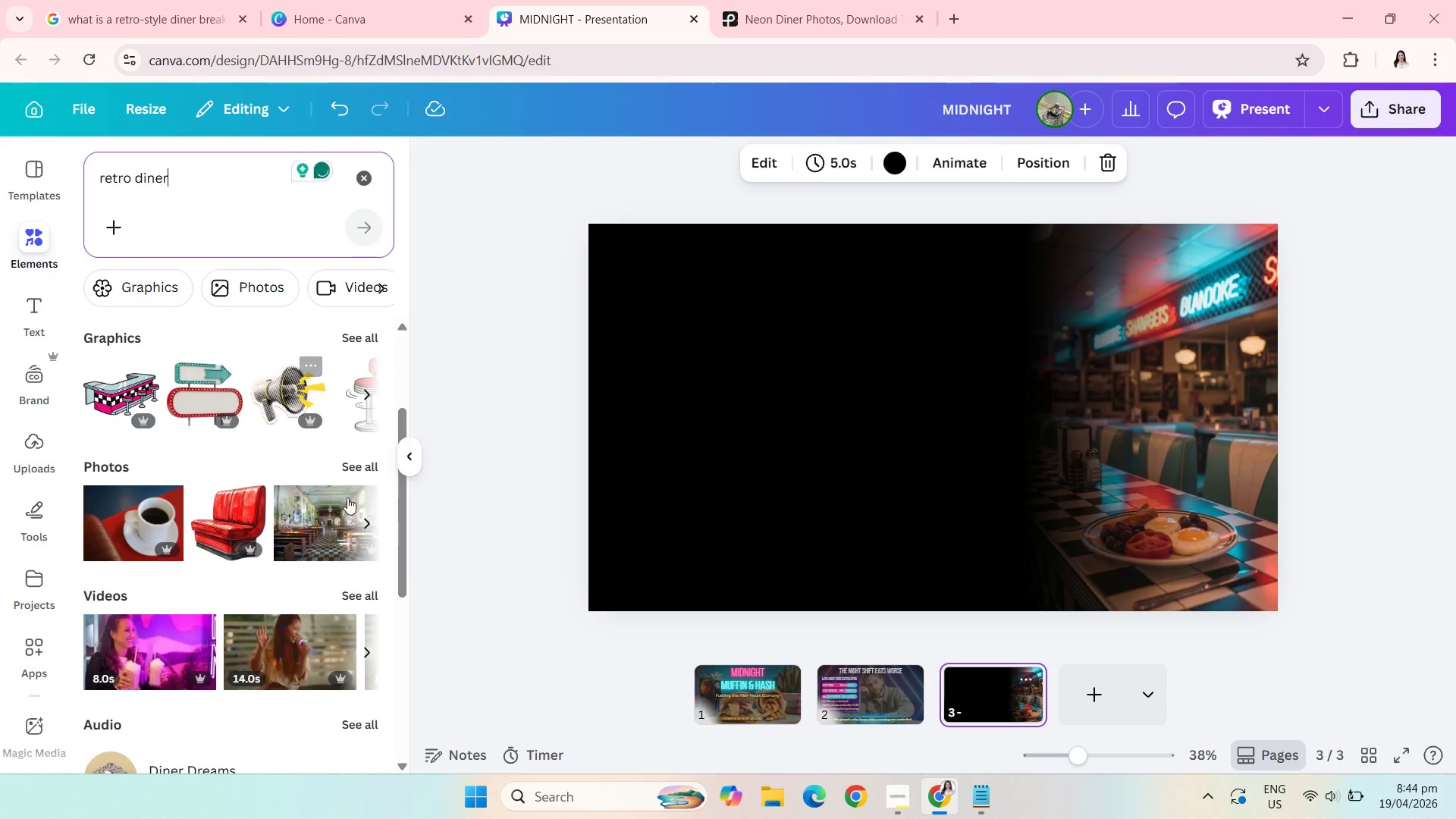 
left_click([361, 463])
 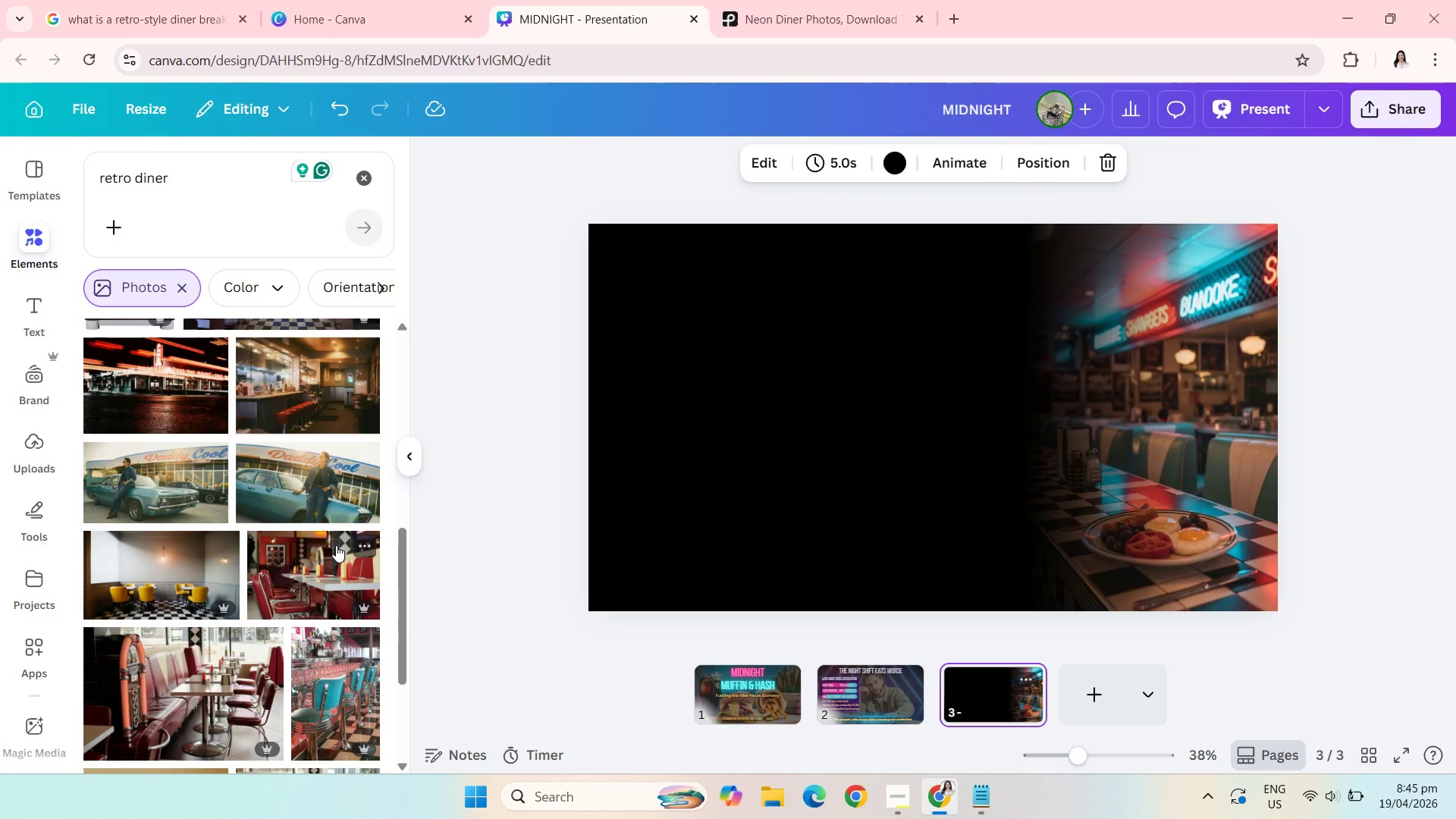 
wait(7.42)
 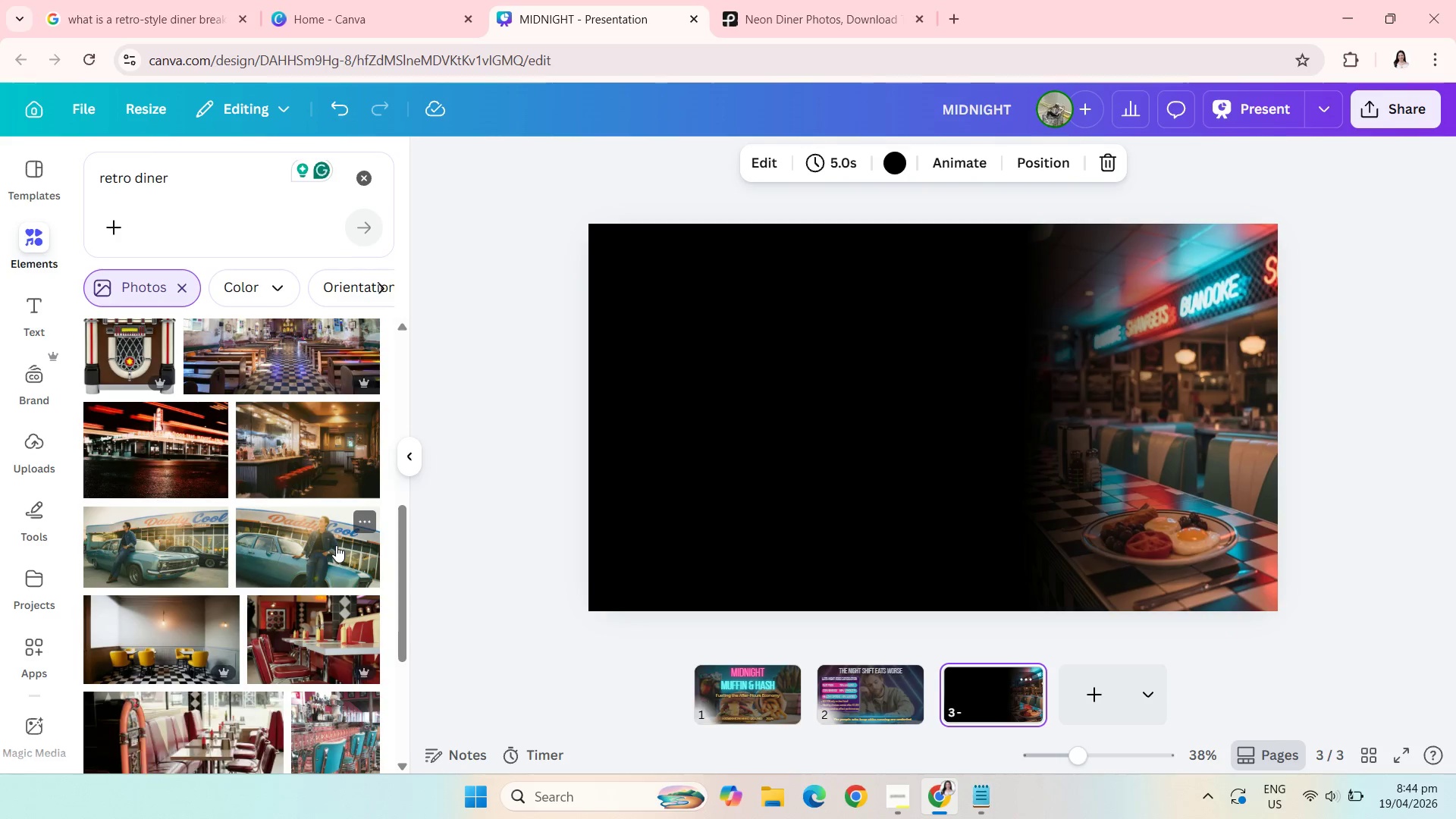 
left_click([277, 418])
 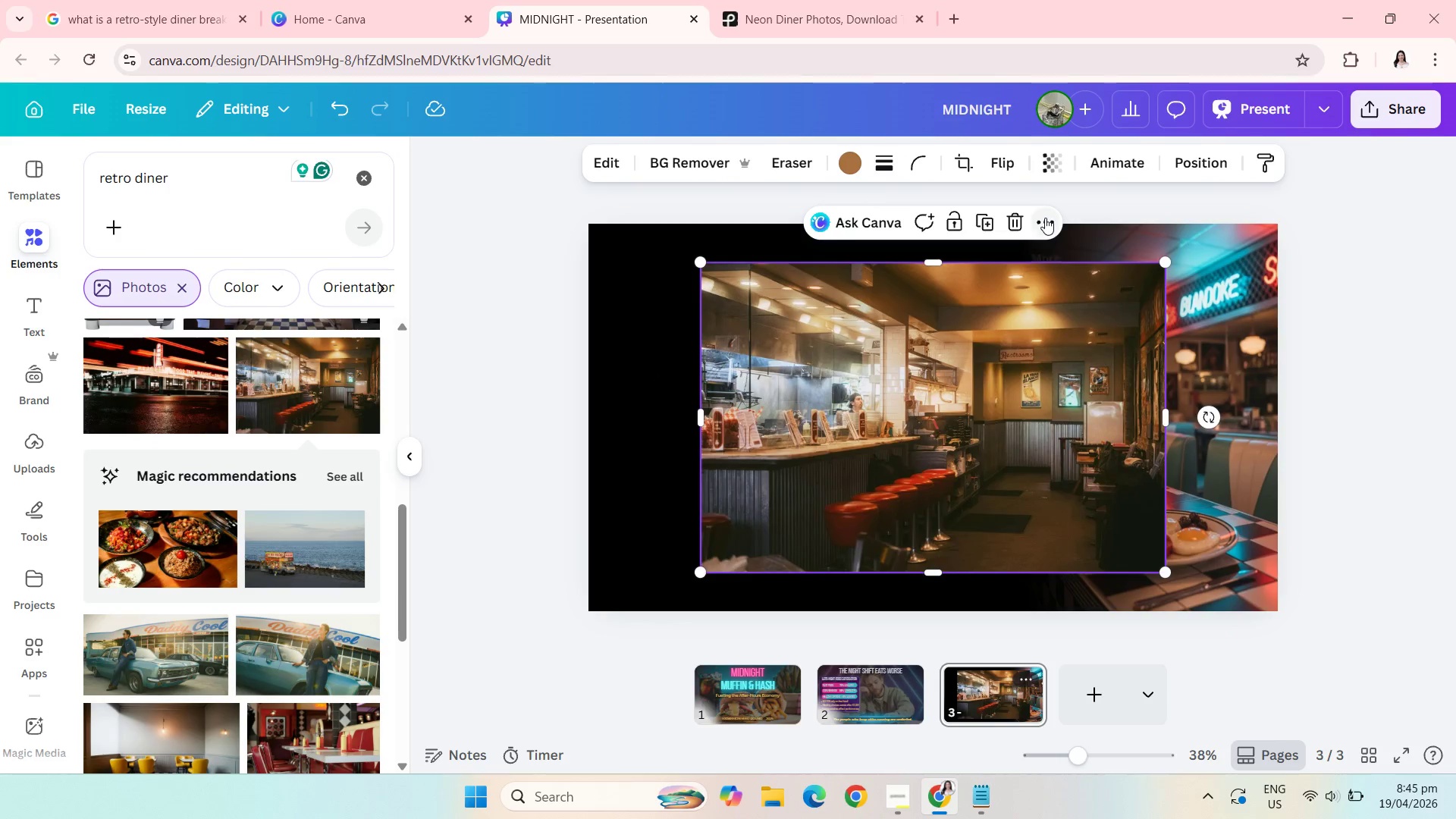 
left_click([1045, 224])
 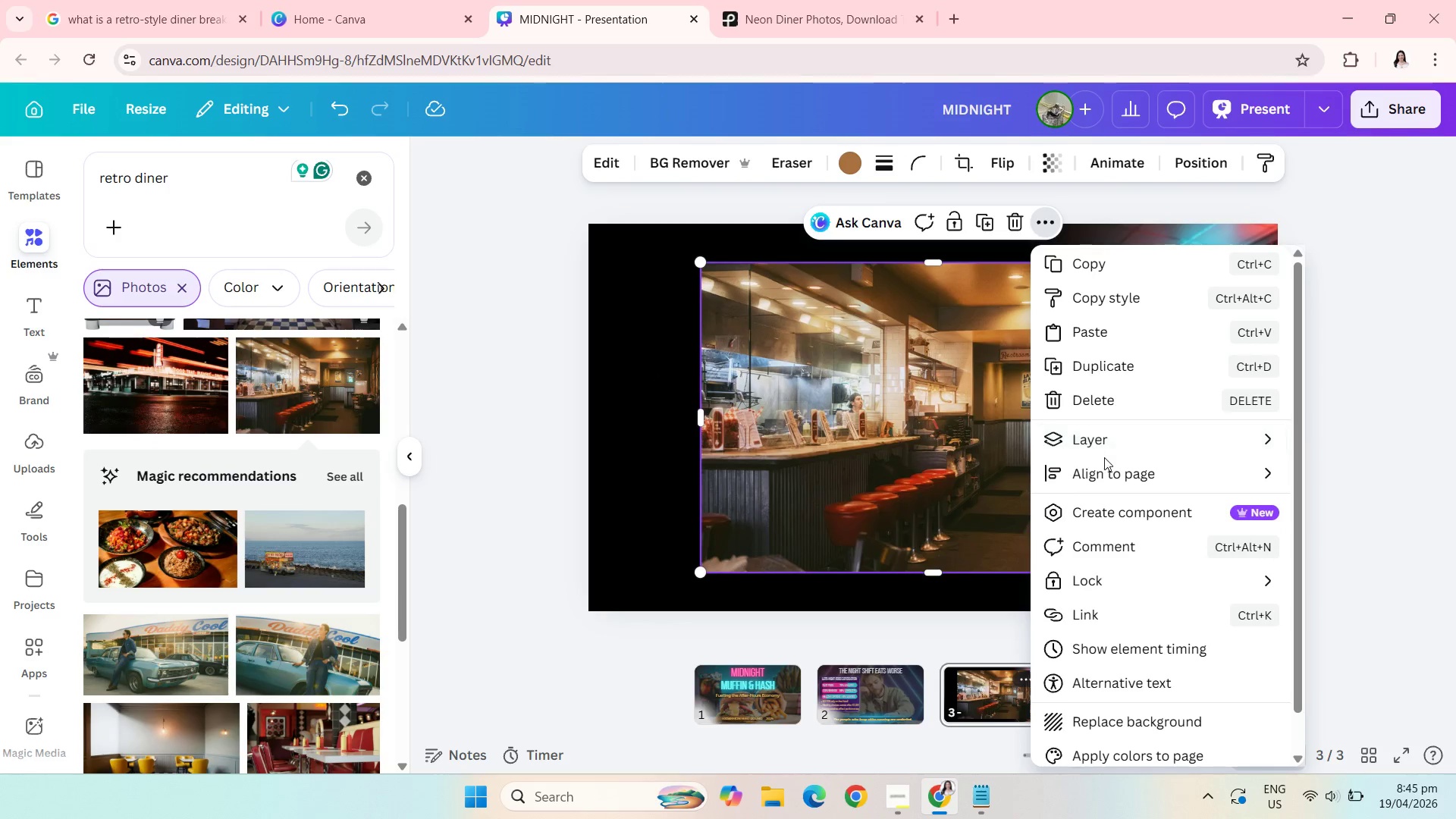 
left_click([1103, 446])
 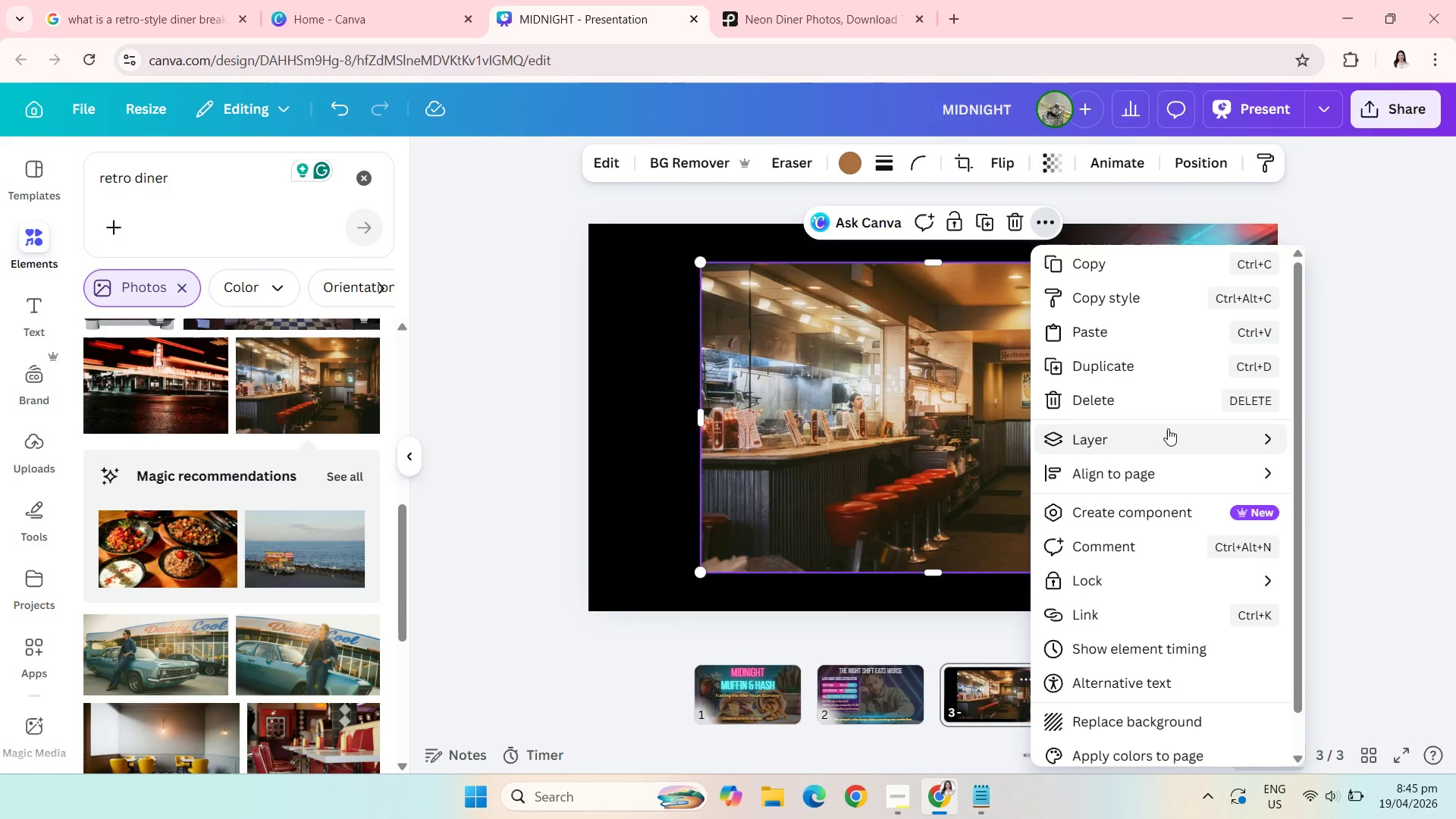 
left_click([1150, 432])
 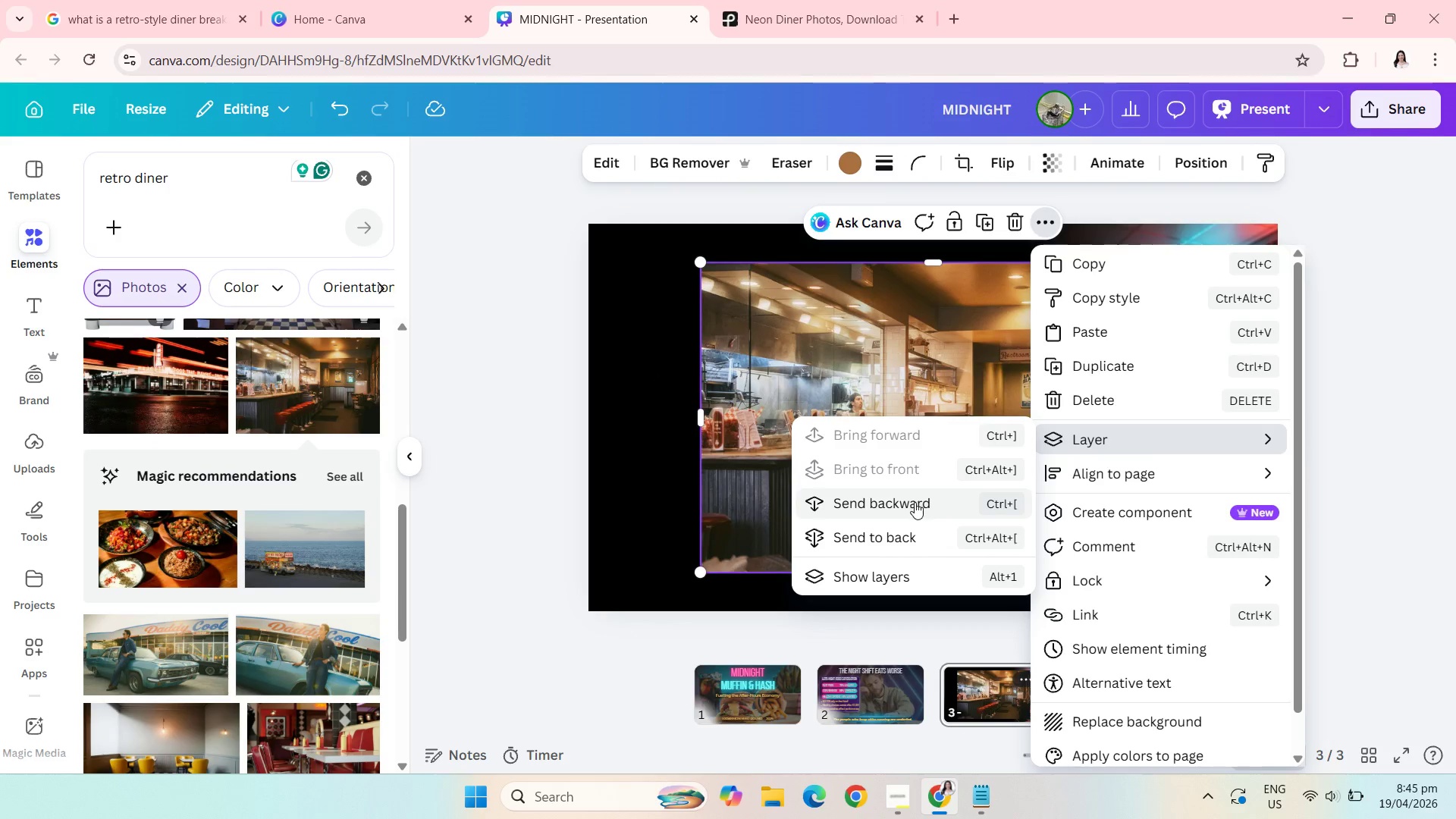 
left_click([915, 502])
 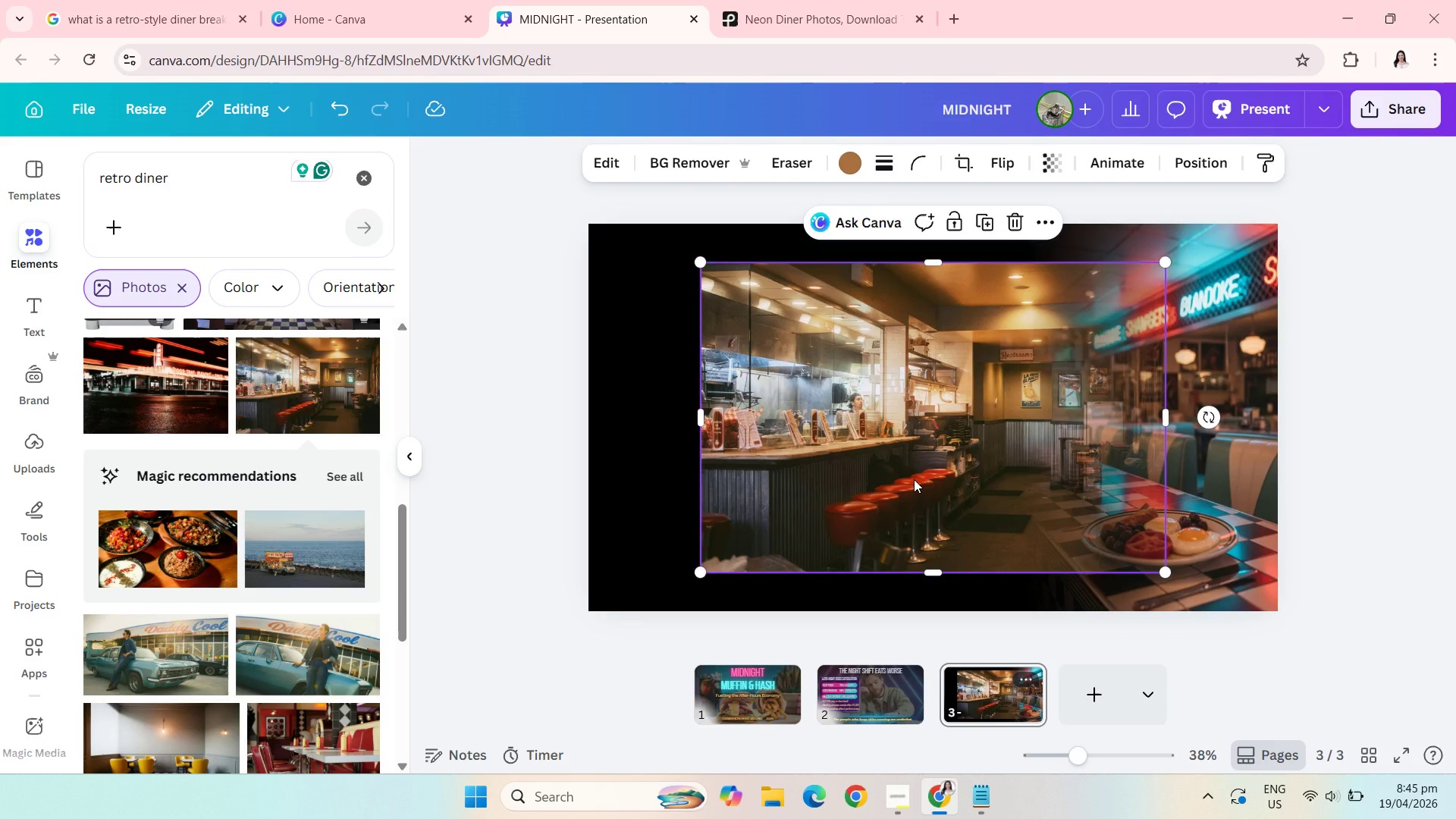 
left_click_drag(start_coordinate=[914, 479], to_coordinate=[798, 444])
 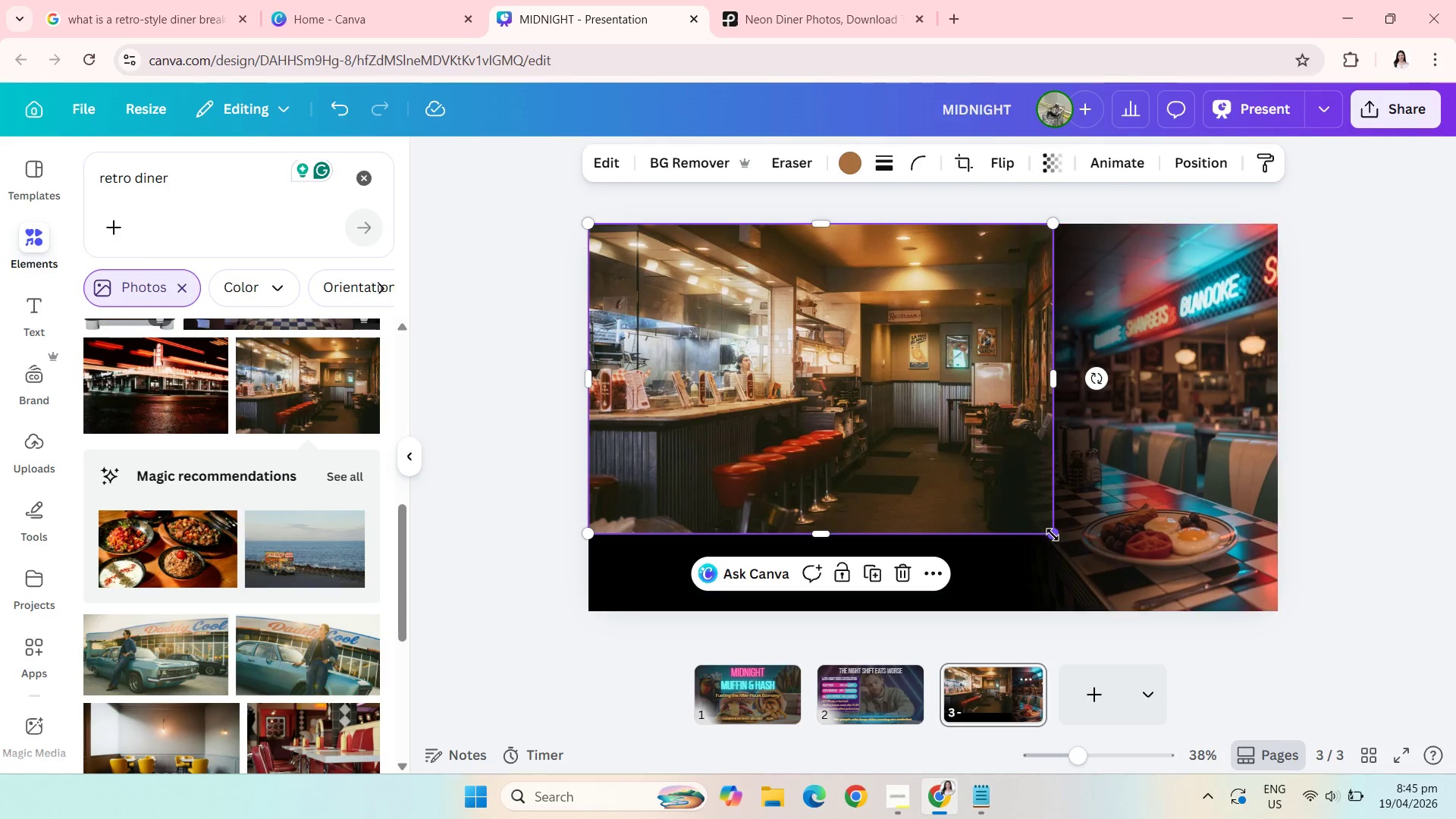 
left_click_drag(start_coordinate=[1052, 534], to_coordinate=[1191, 569])
 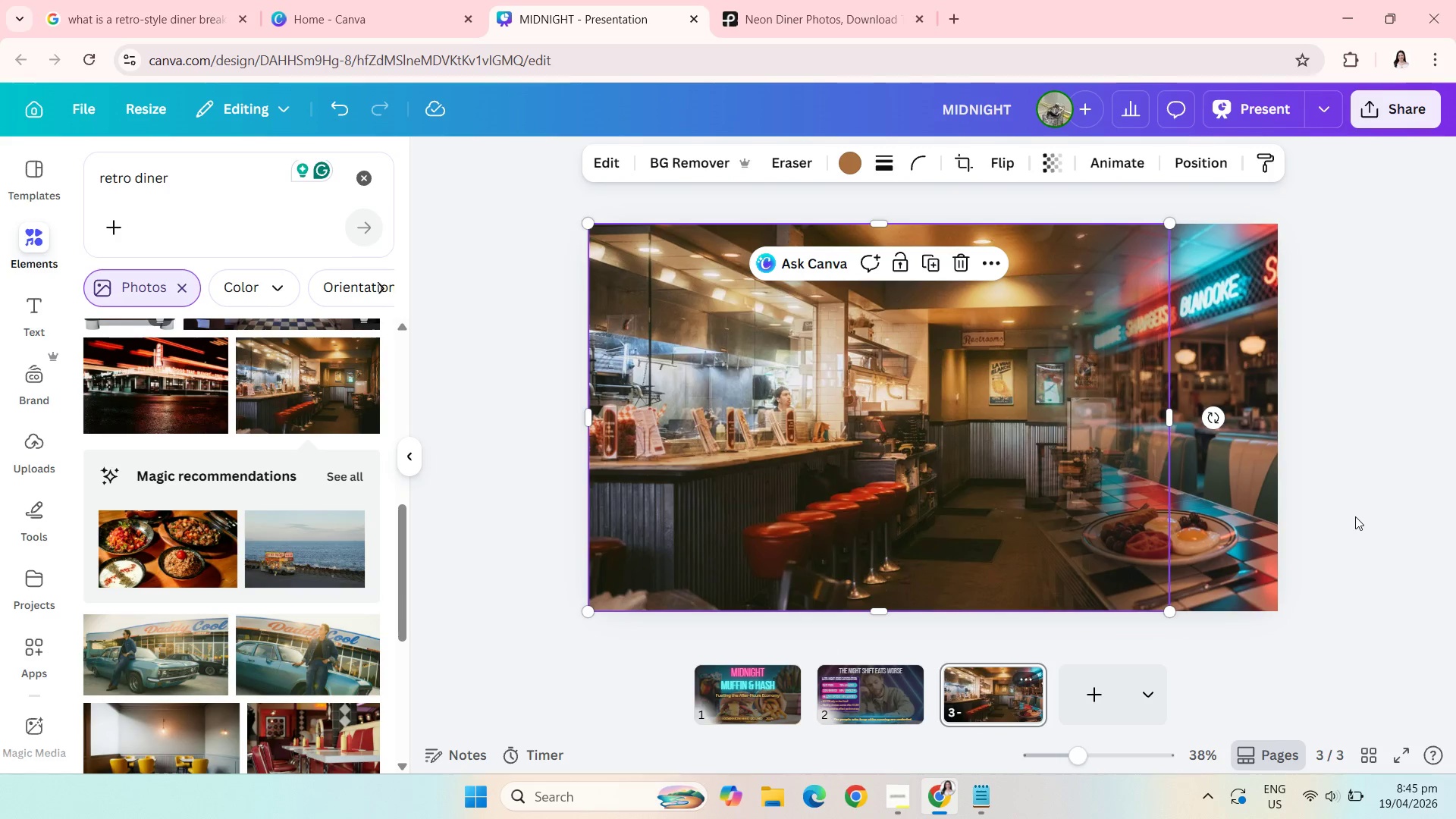 
left_click([1355, 516])
 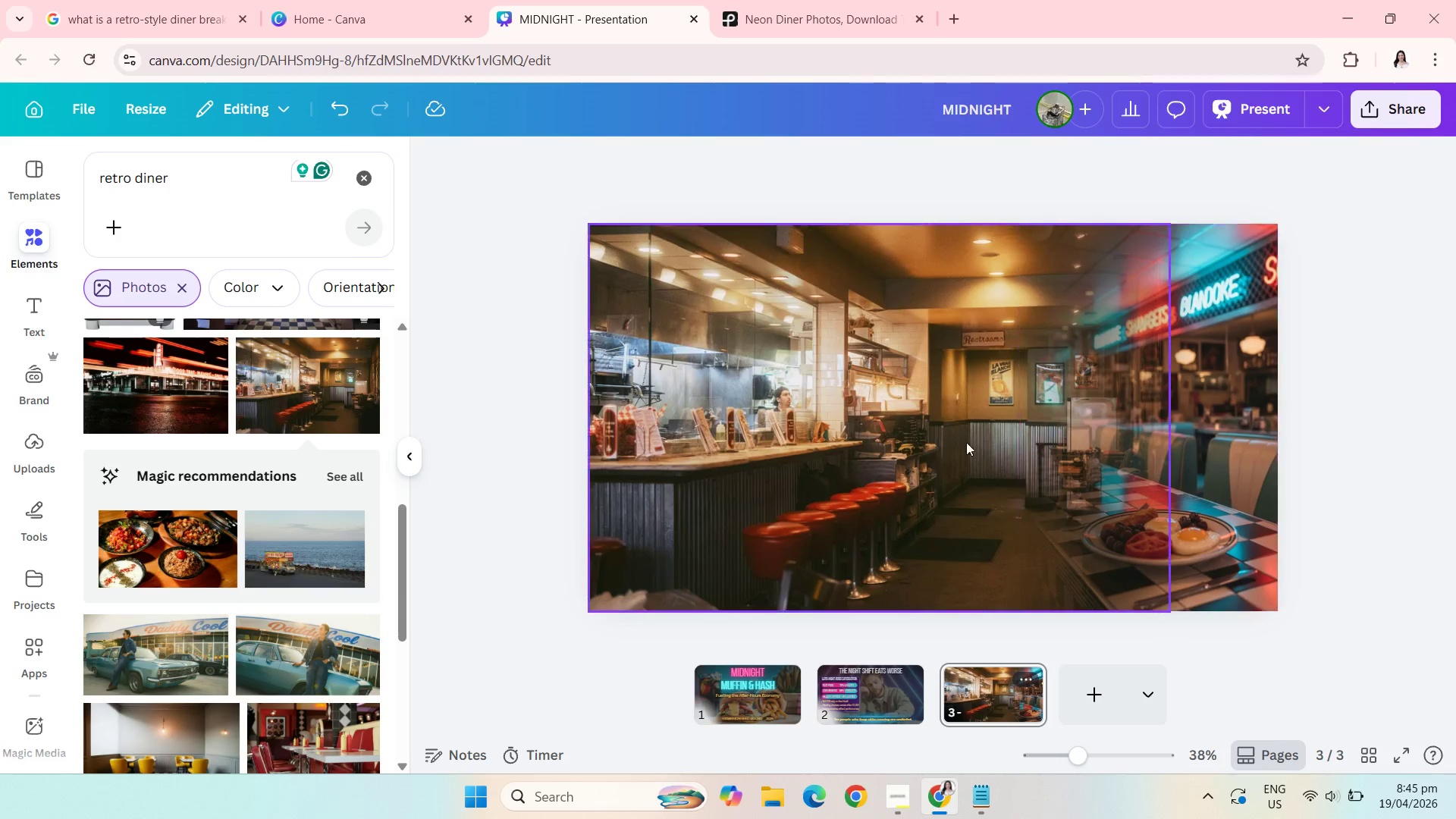 
left_click([906, 447])
 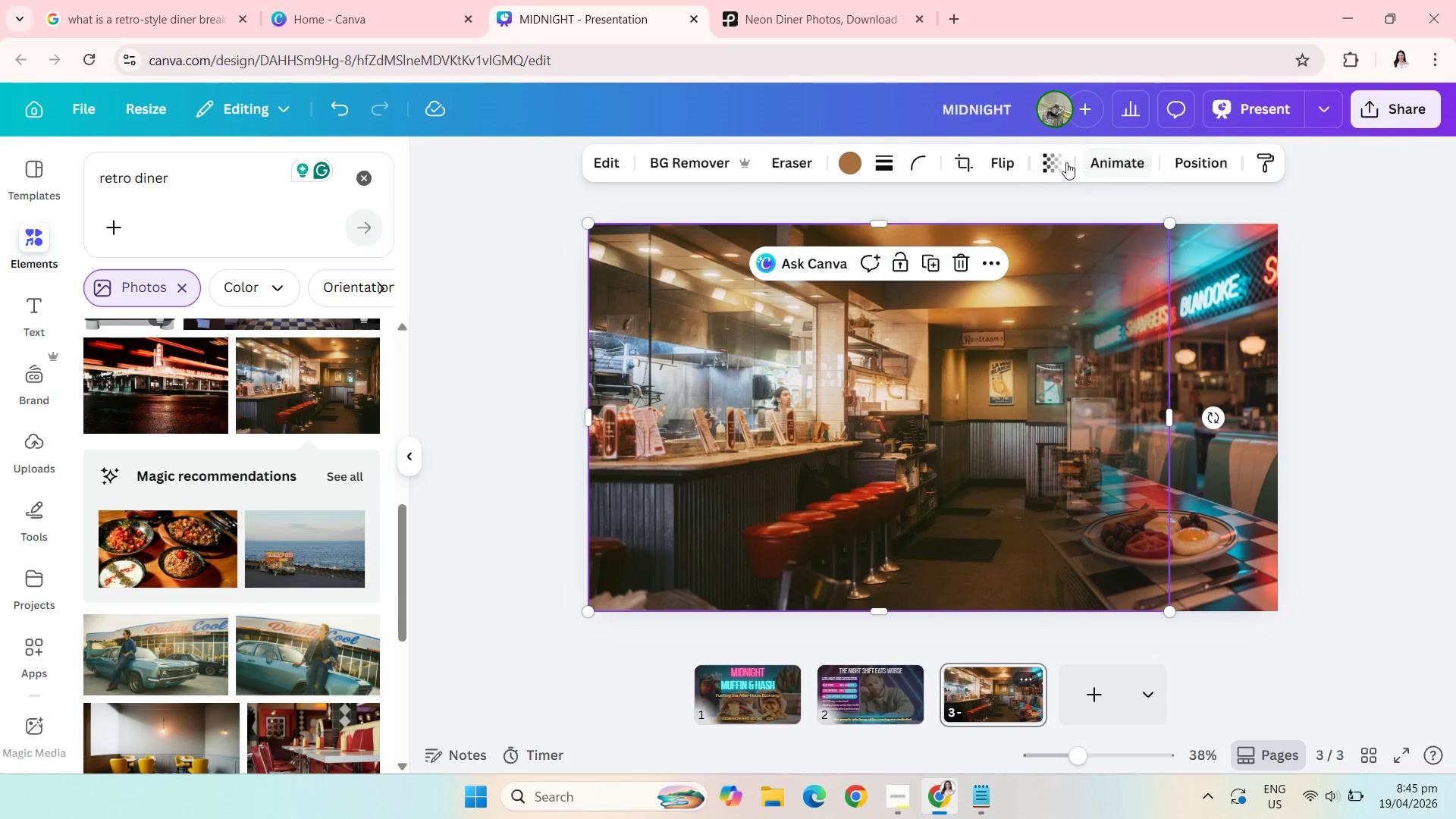 
left_click([1065, 163])
 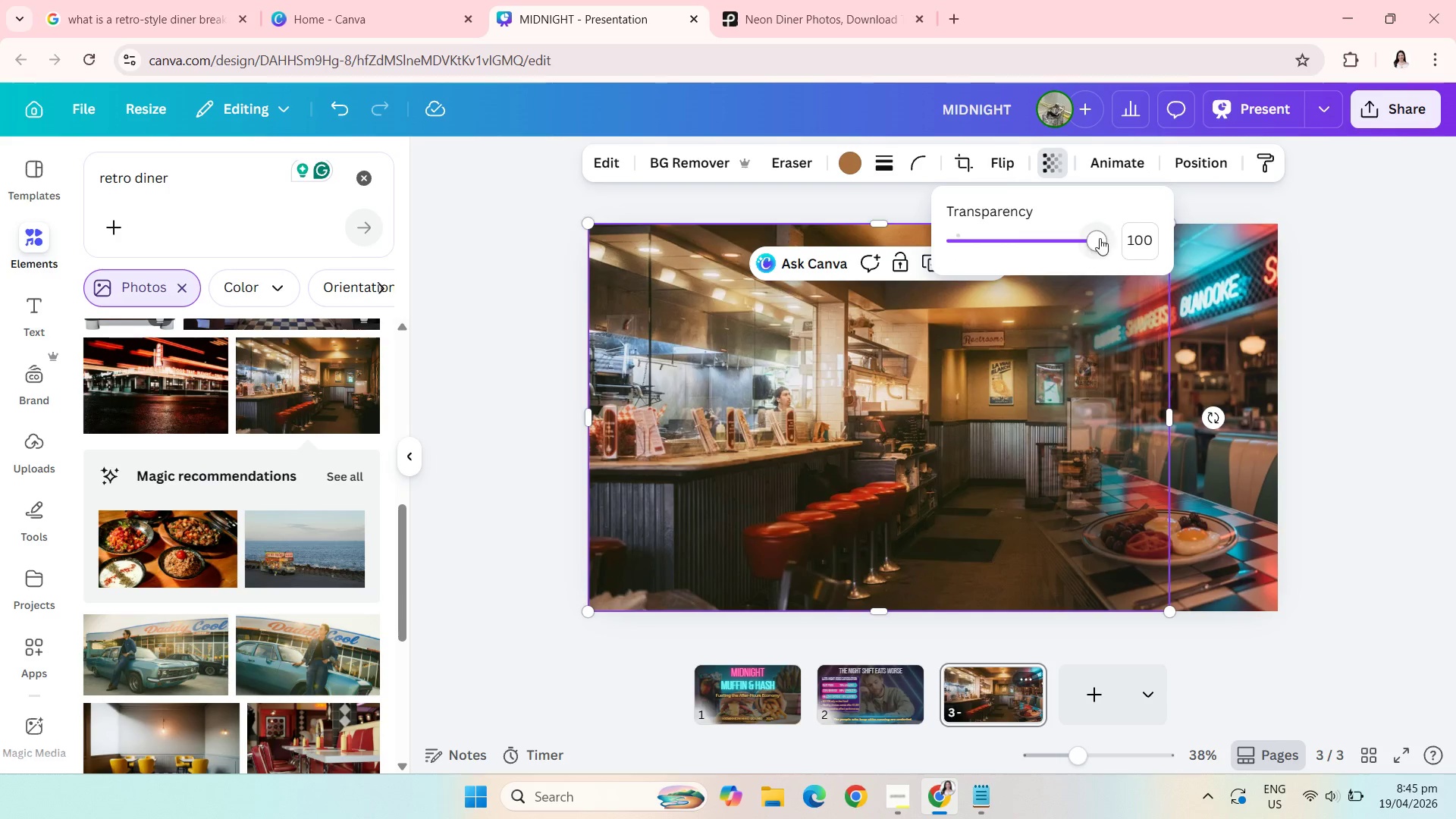 
left_click_drag(start_coordinate=[1100, 238], to_coordinate=[1040, 231])
 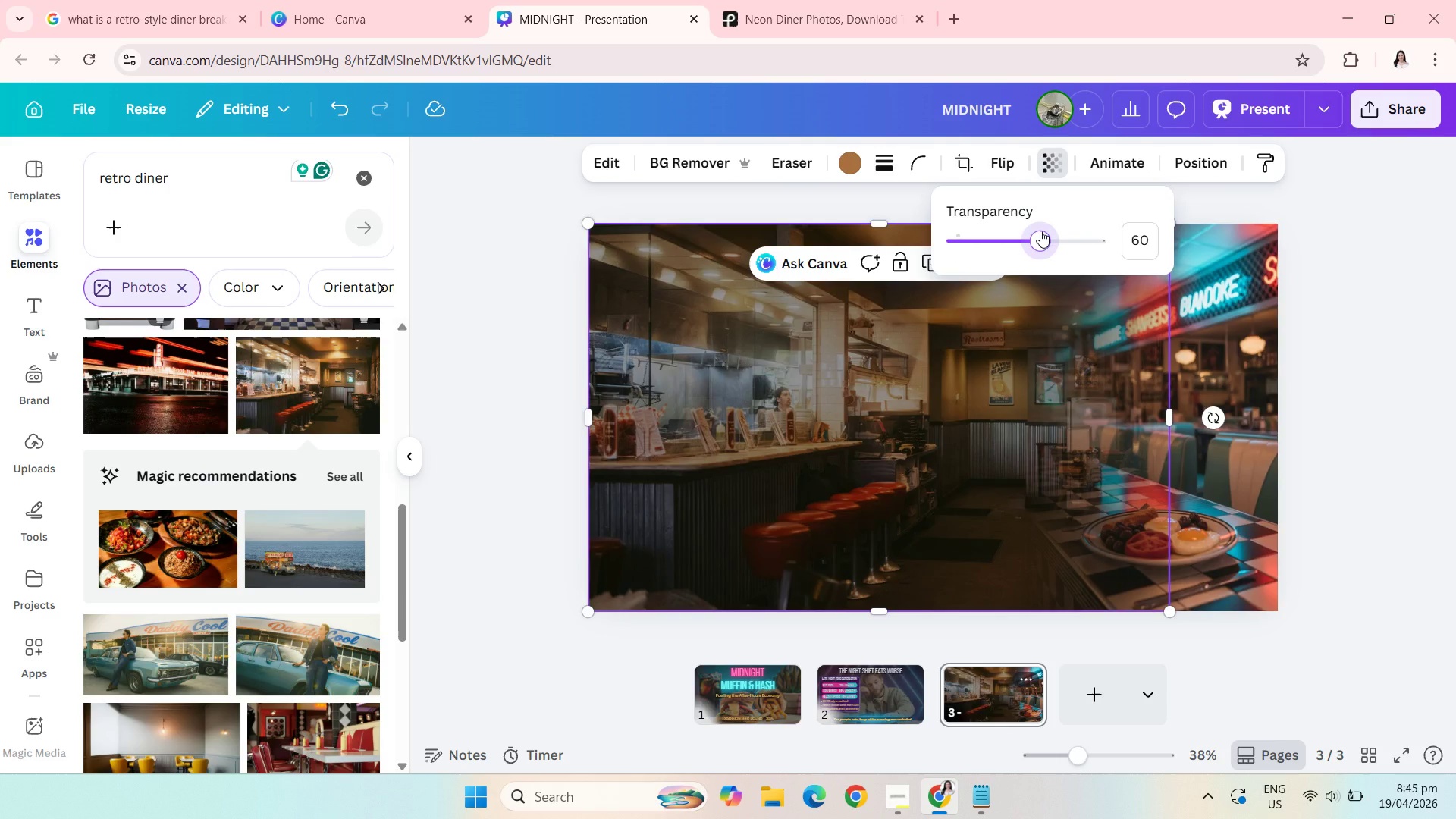 
wait(8.94)
 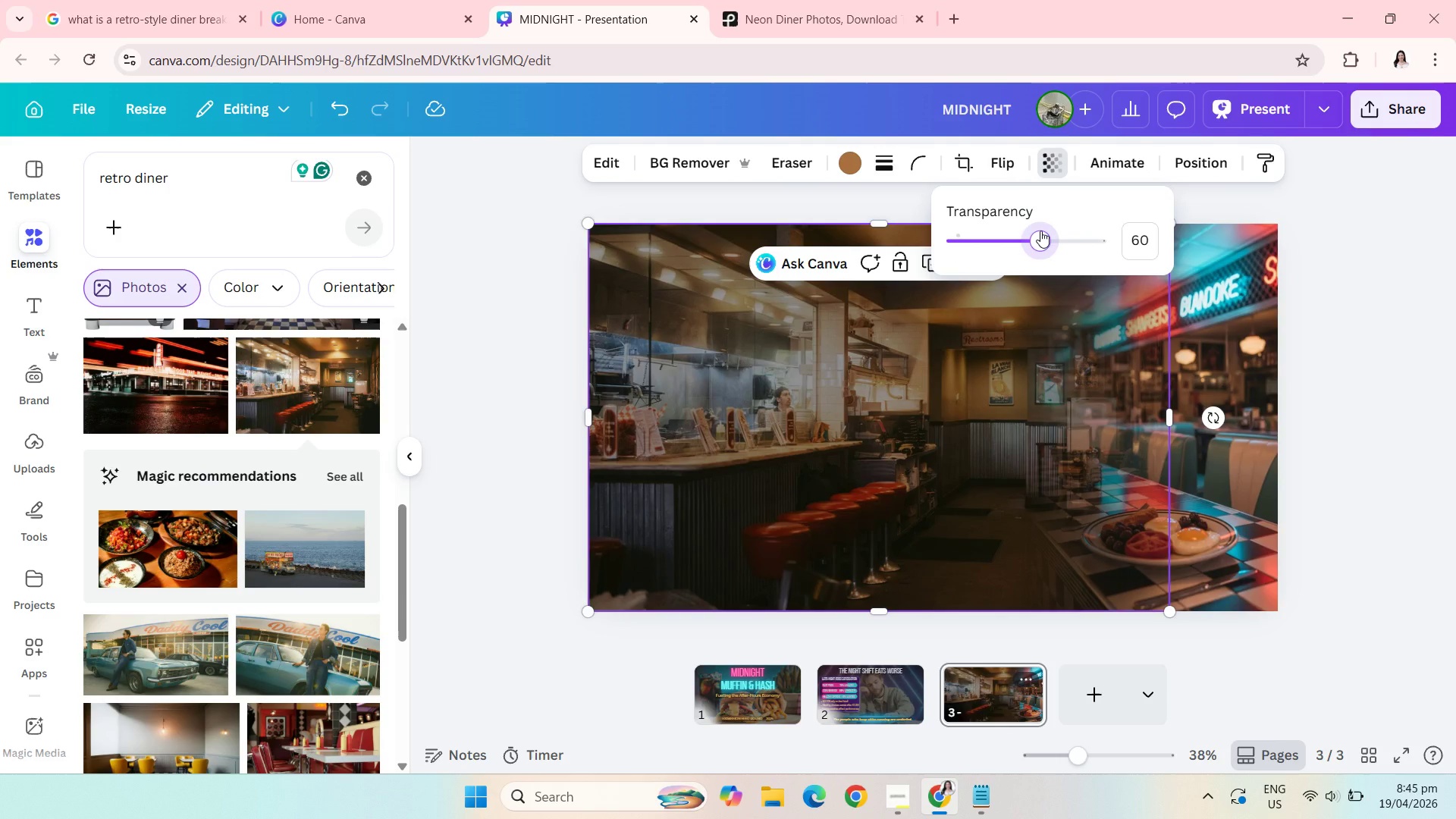 
left_click([1360, 478])
 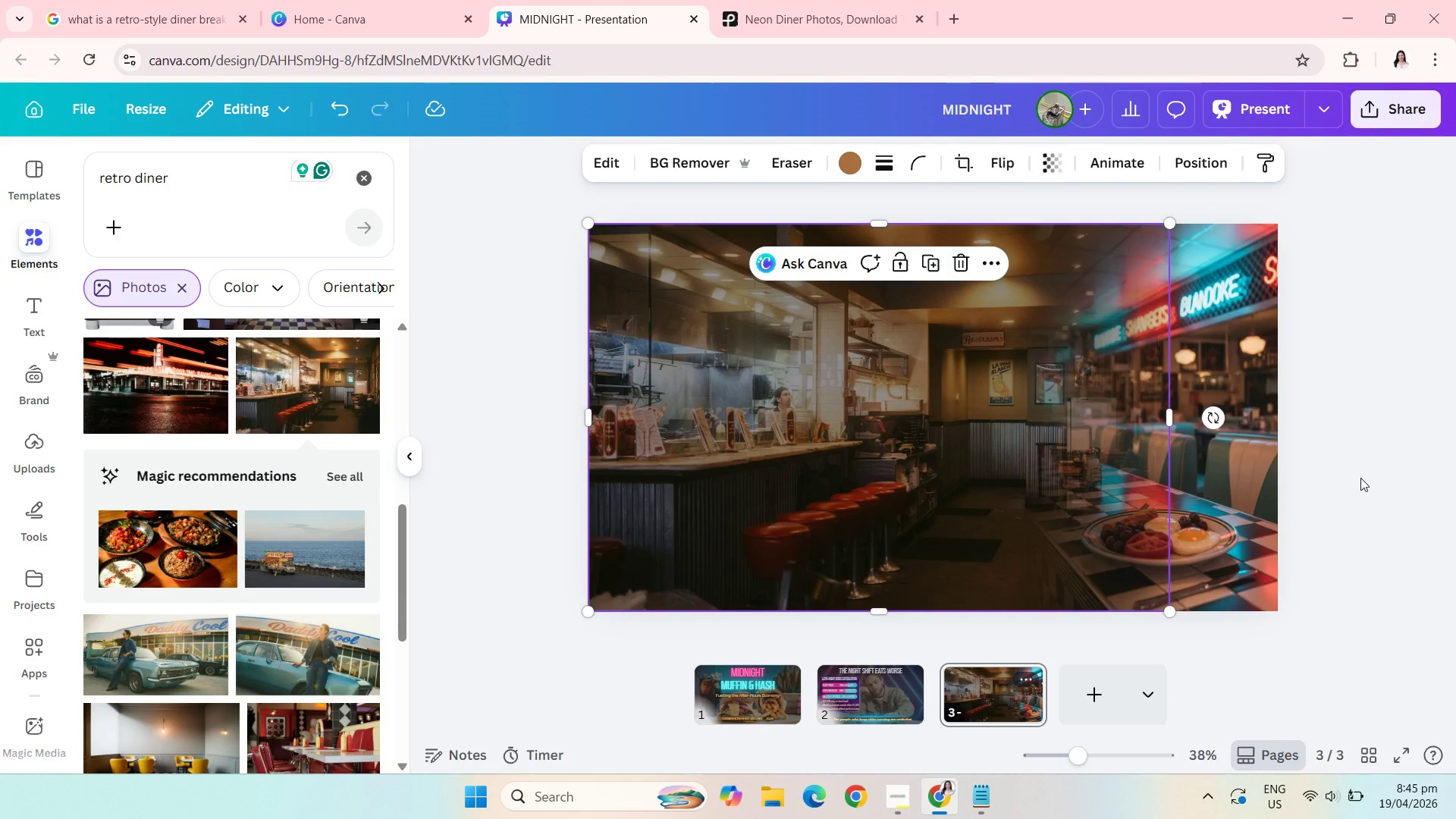 
key(Backspace)
 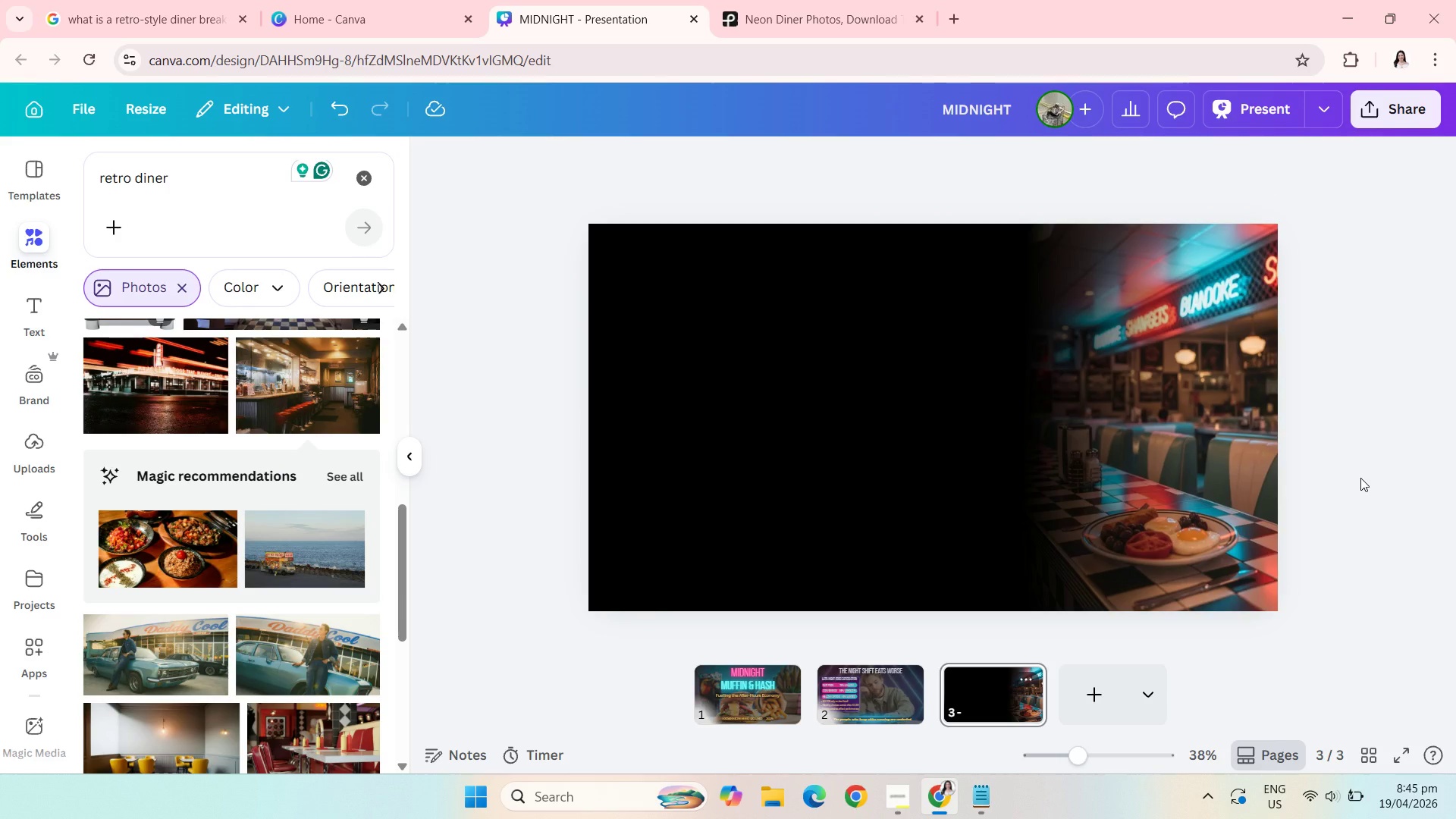 
left_click([1217, 450])
 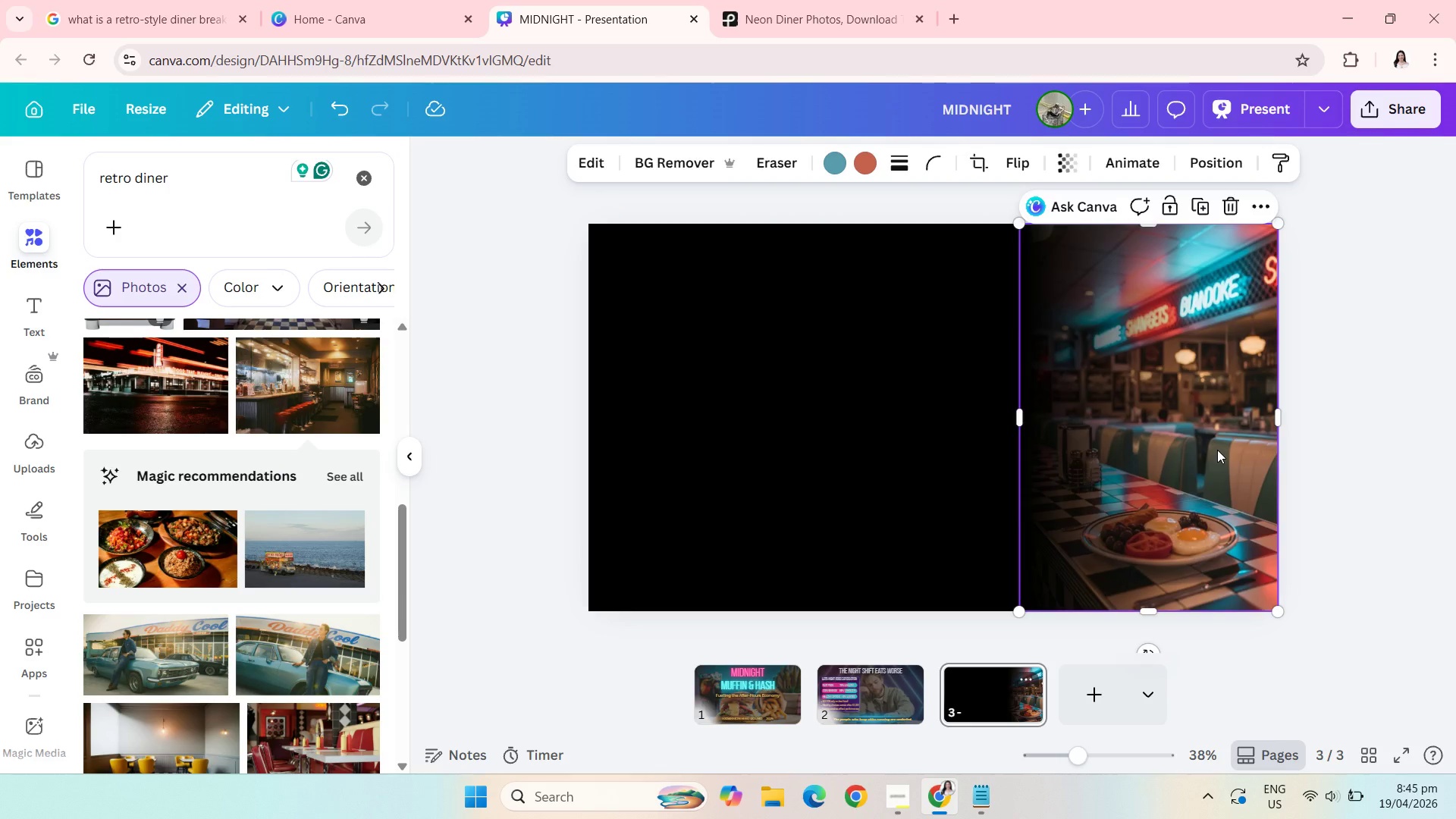 
key(Backspace)
 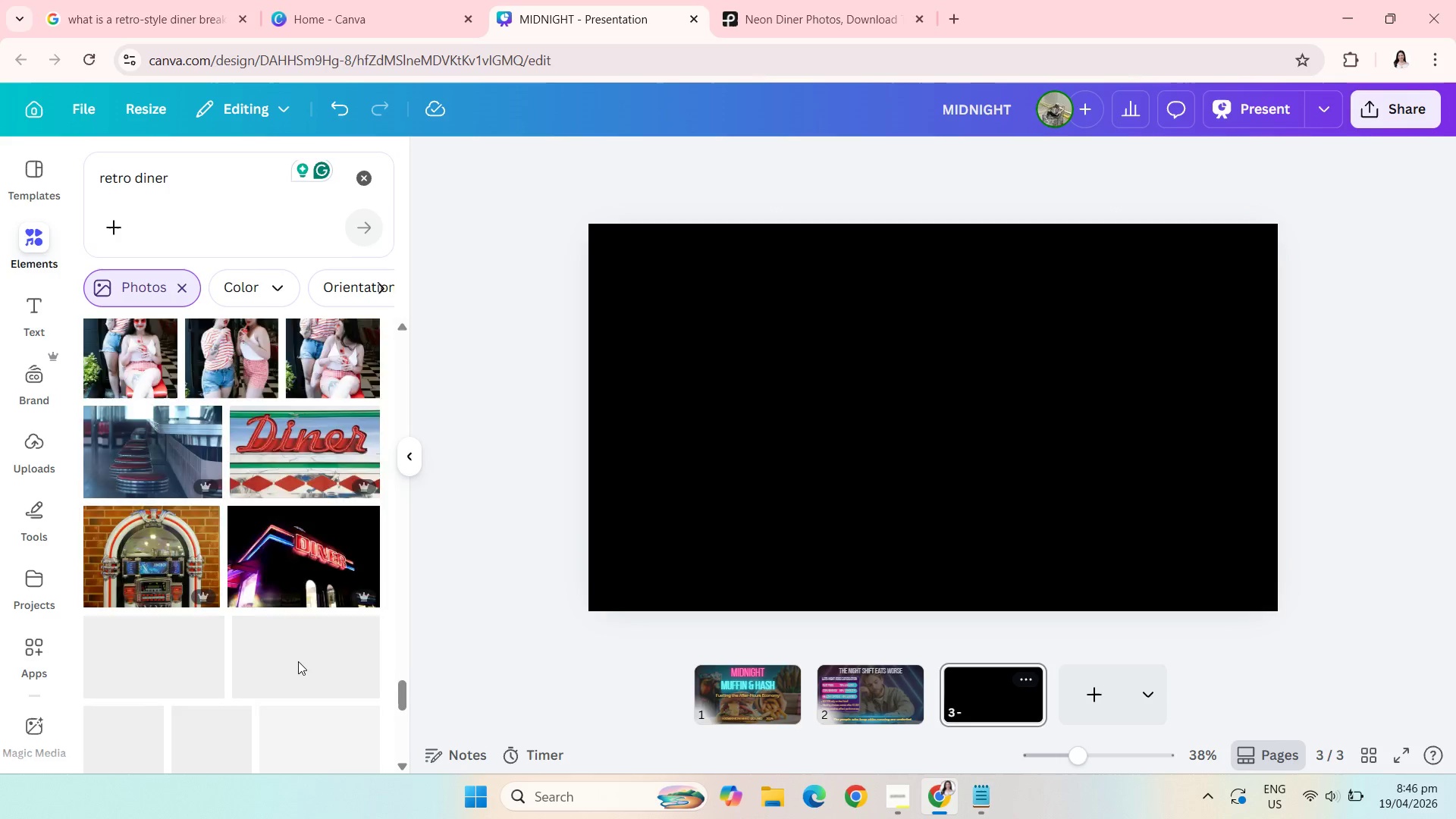 
wait(30.72)
 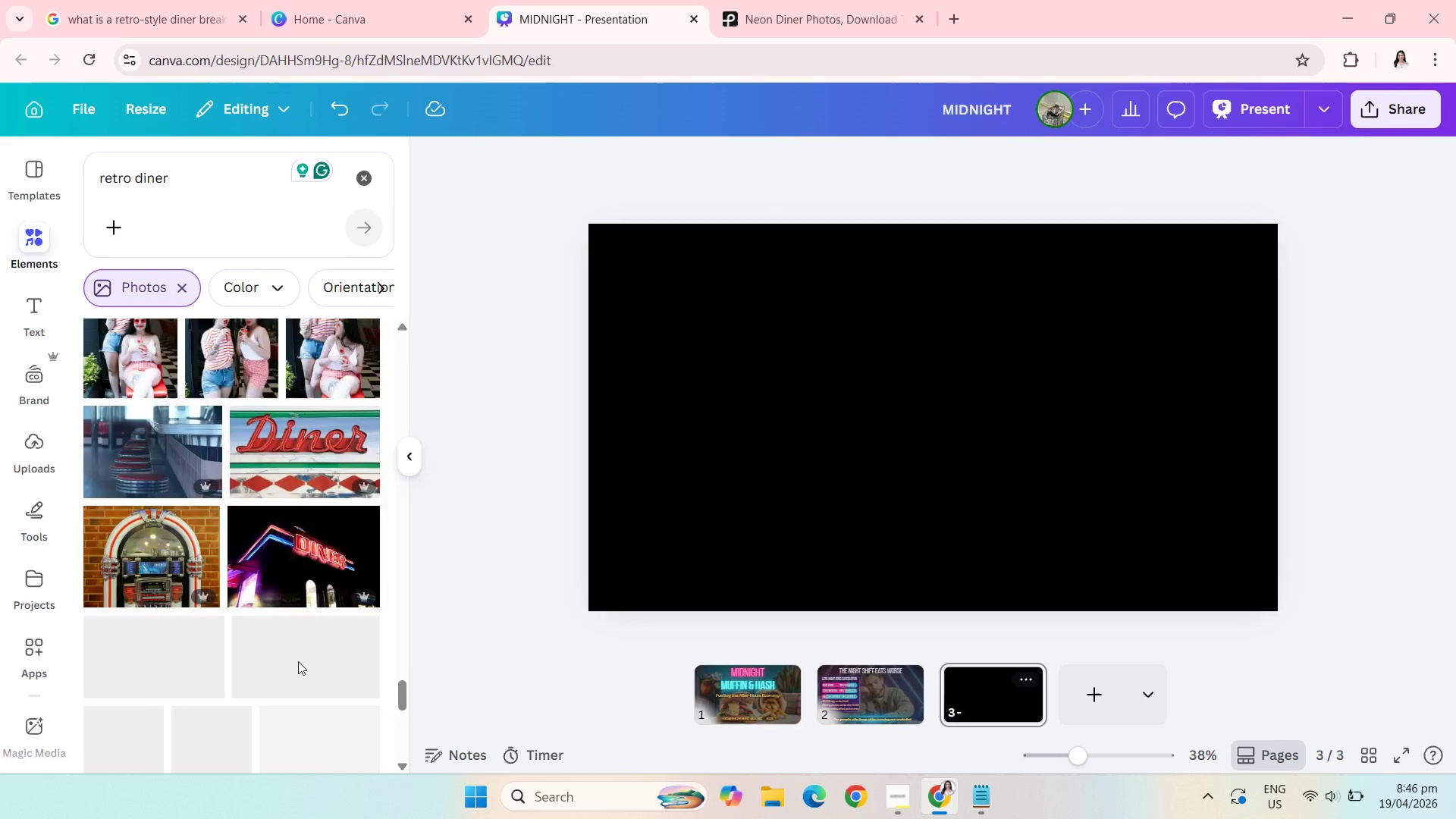 
left_click([983, 803])
 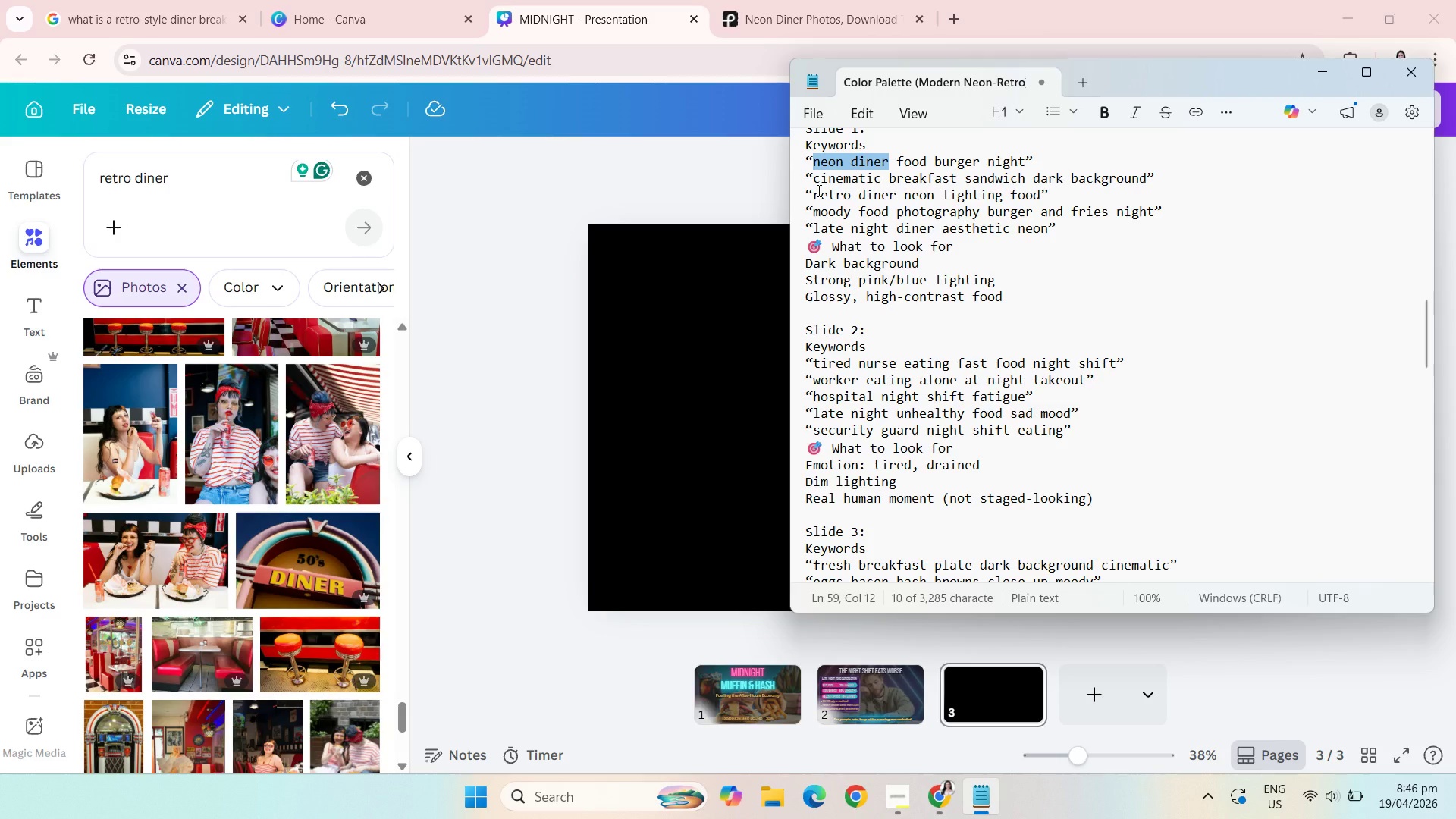 
scroll: coordinate [887, 373], scroll_direction: down, amount: 7.0
 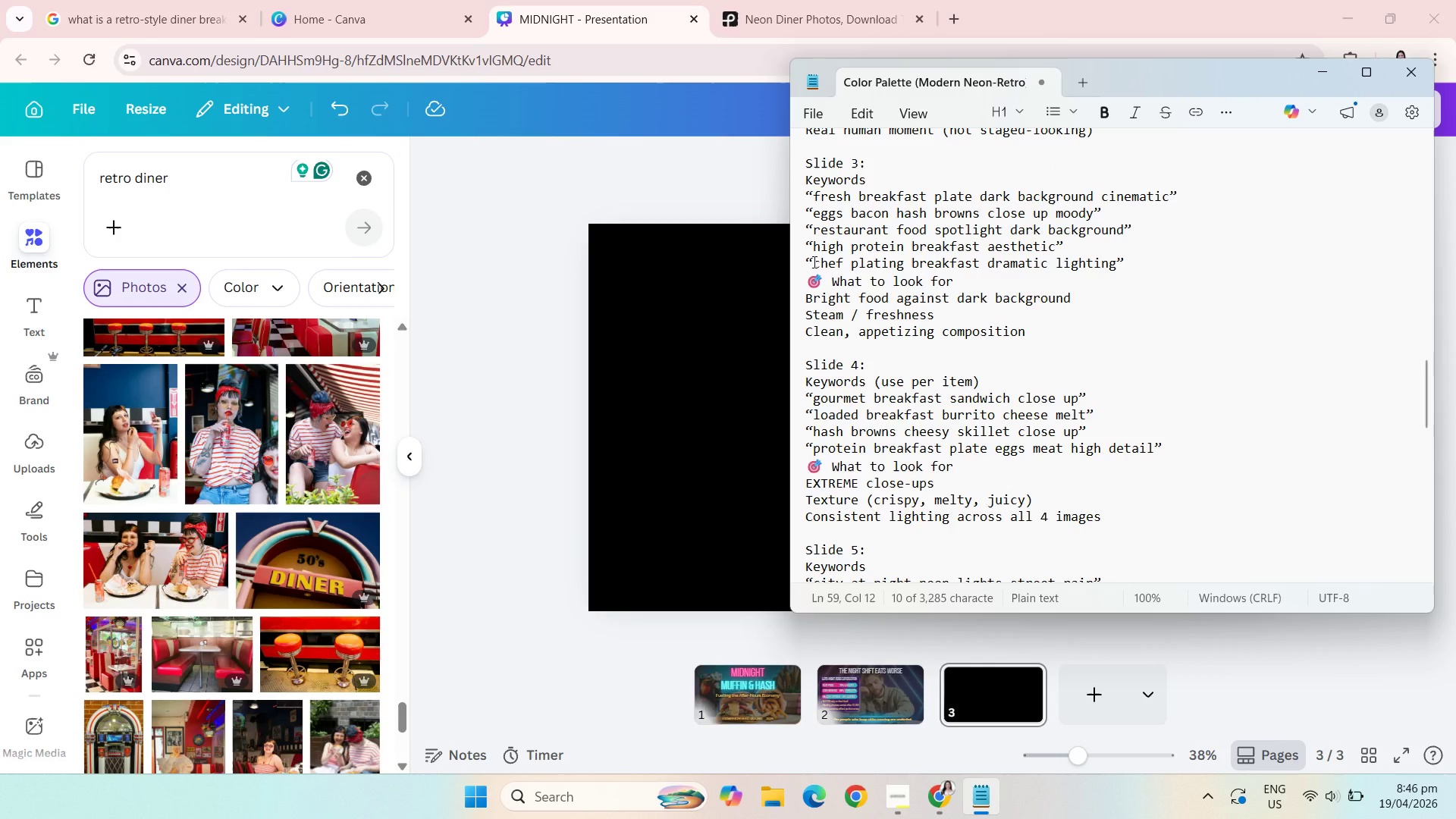 
left_click_drag(start_coordinate=[813, 262], to_coordinate=[1120, 265])
 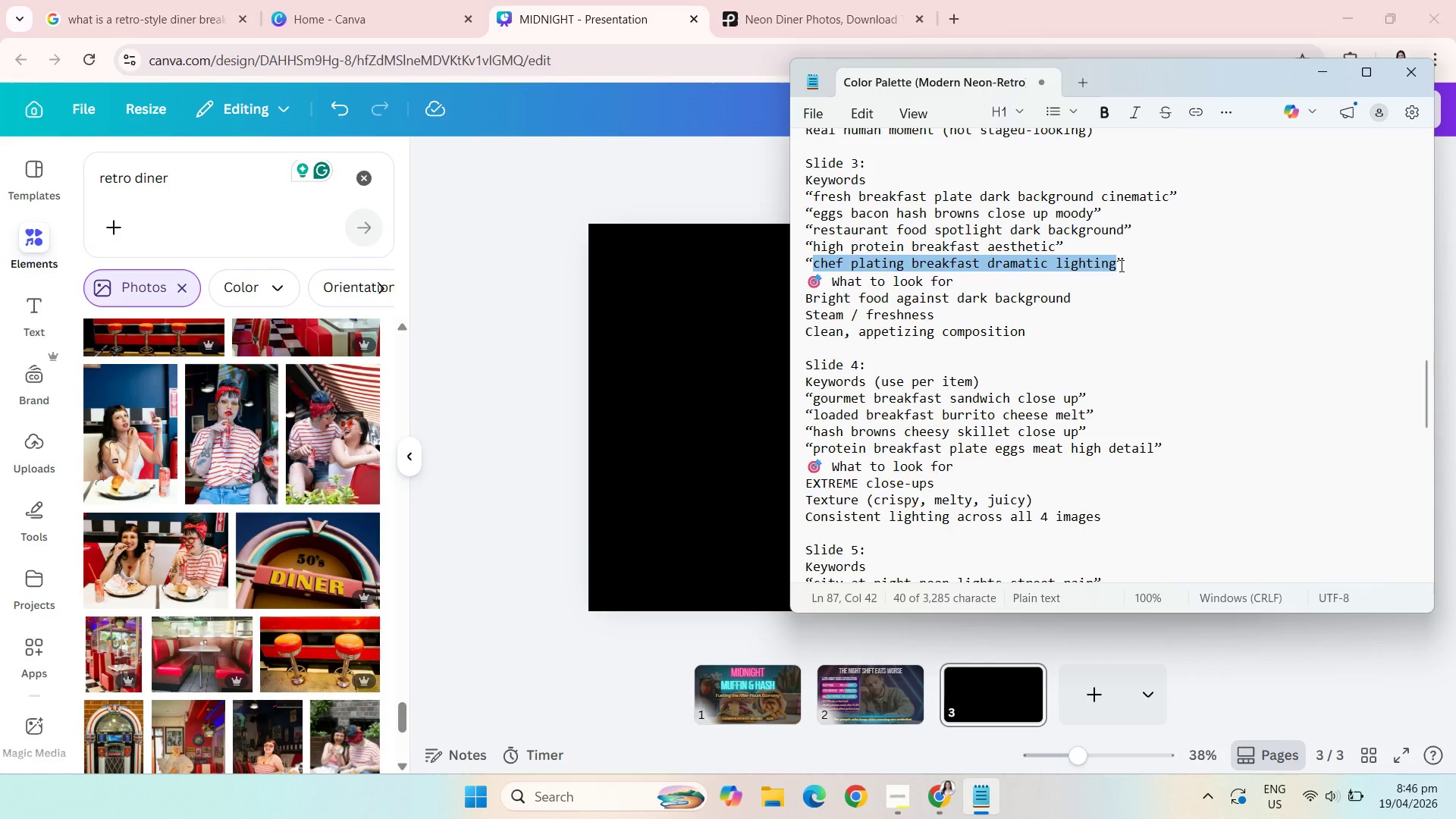 
key(Control+C)
 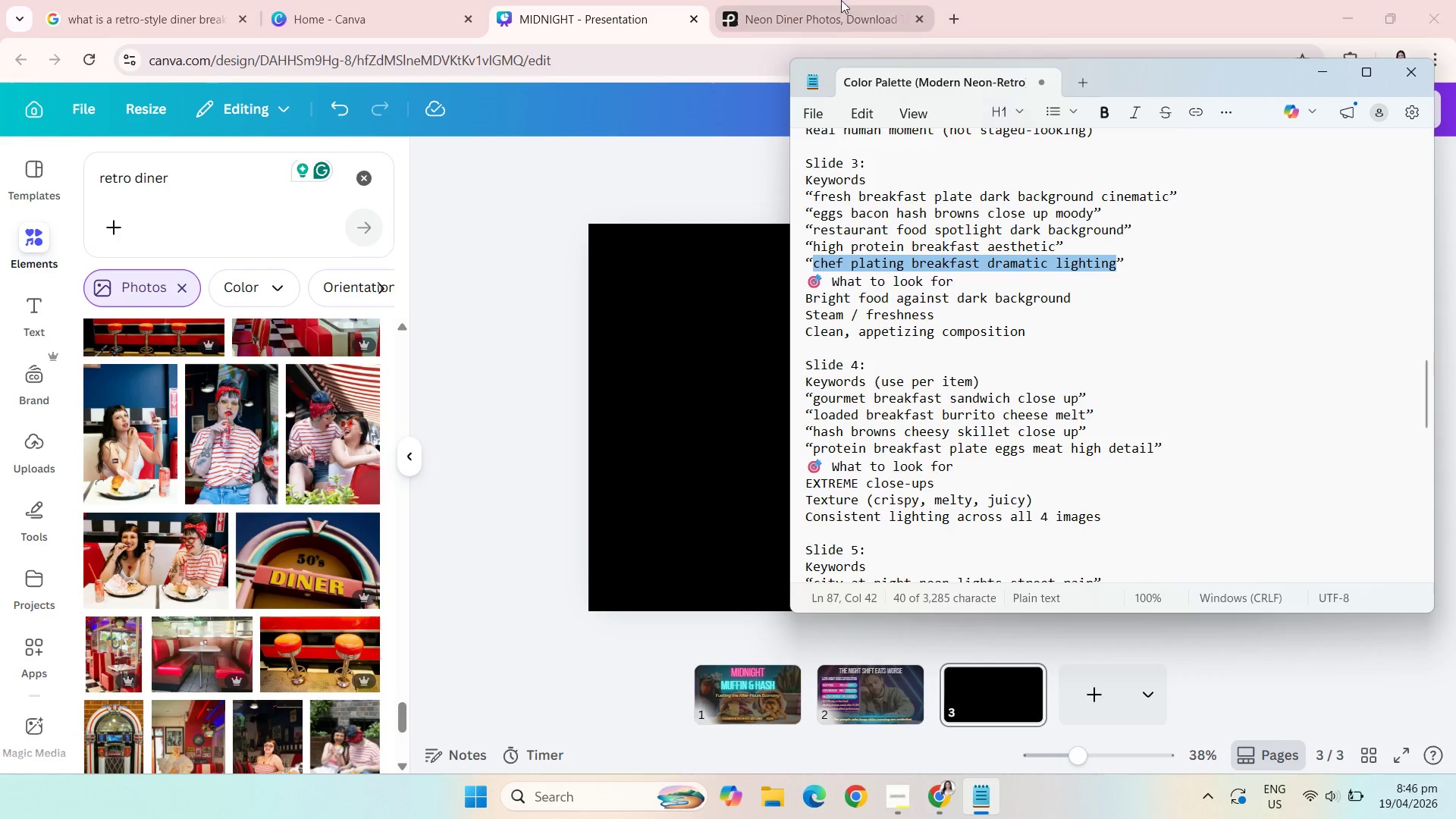 
left_click([802, 0])
 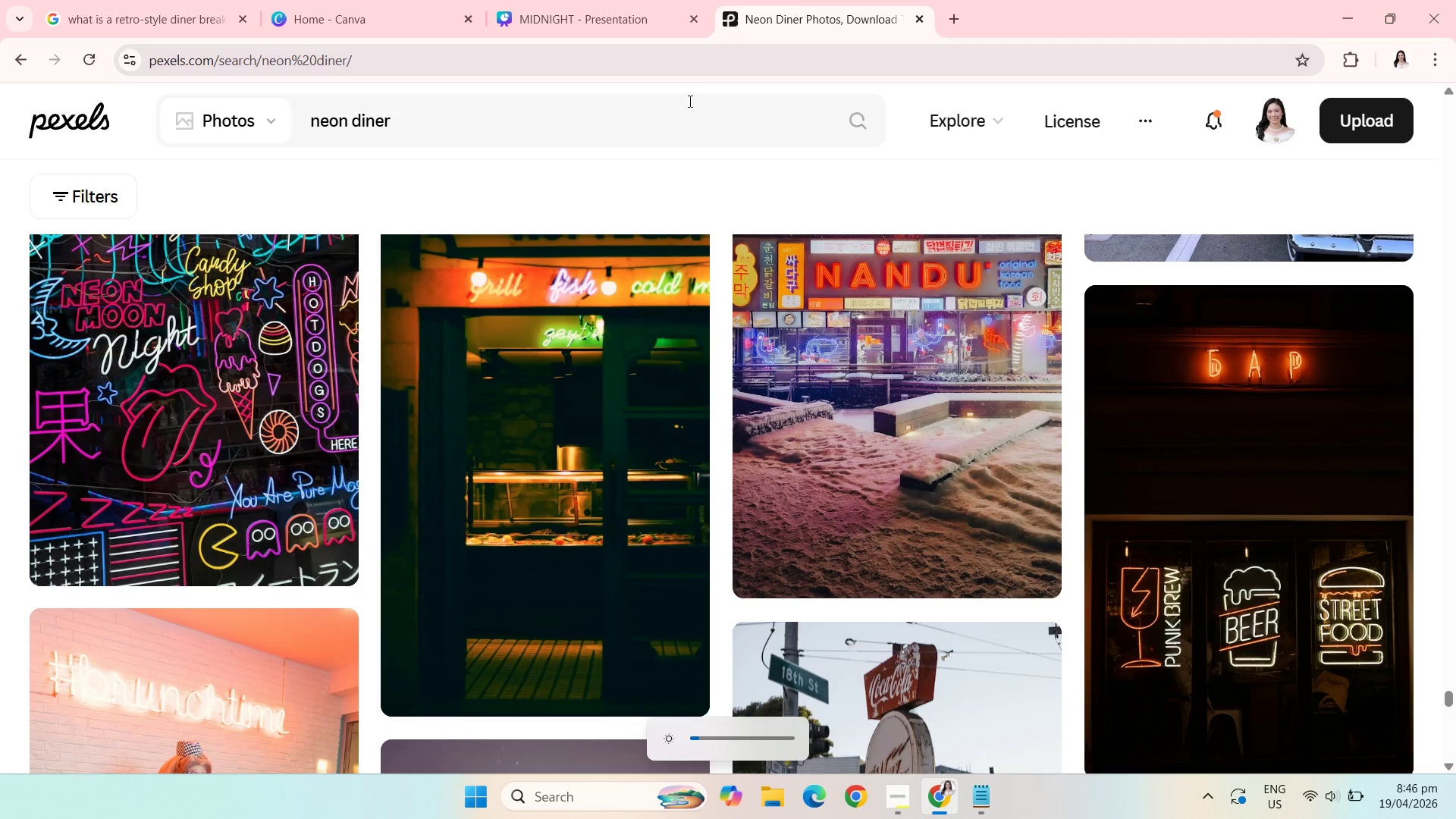 
left_click_drag(start_coordinate=[639, 132], to_coordinate=[307, 125])
 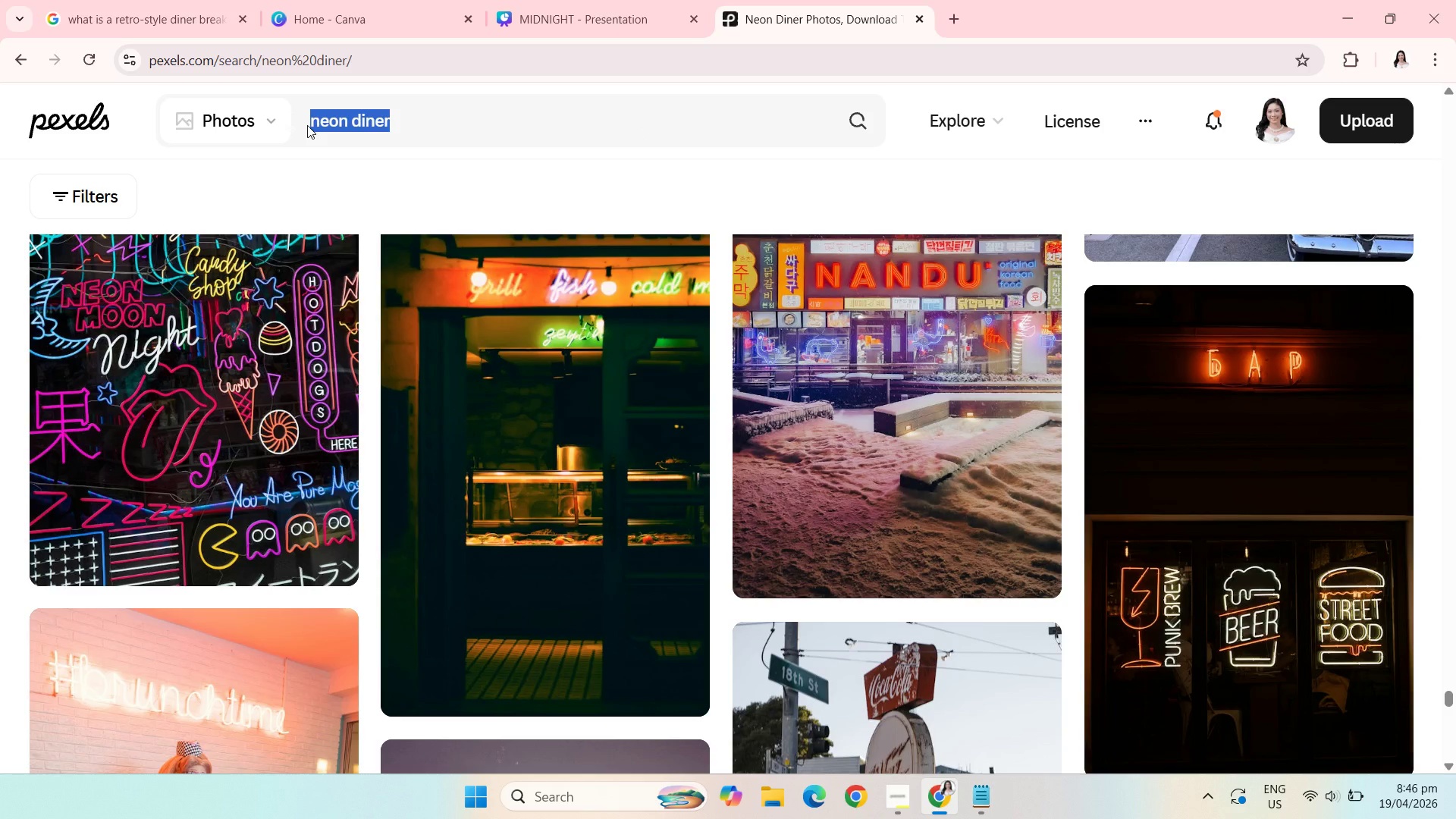 
key(Control+V)
 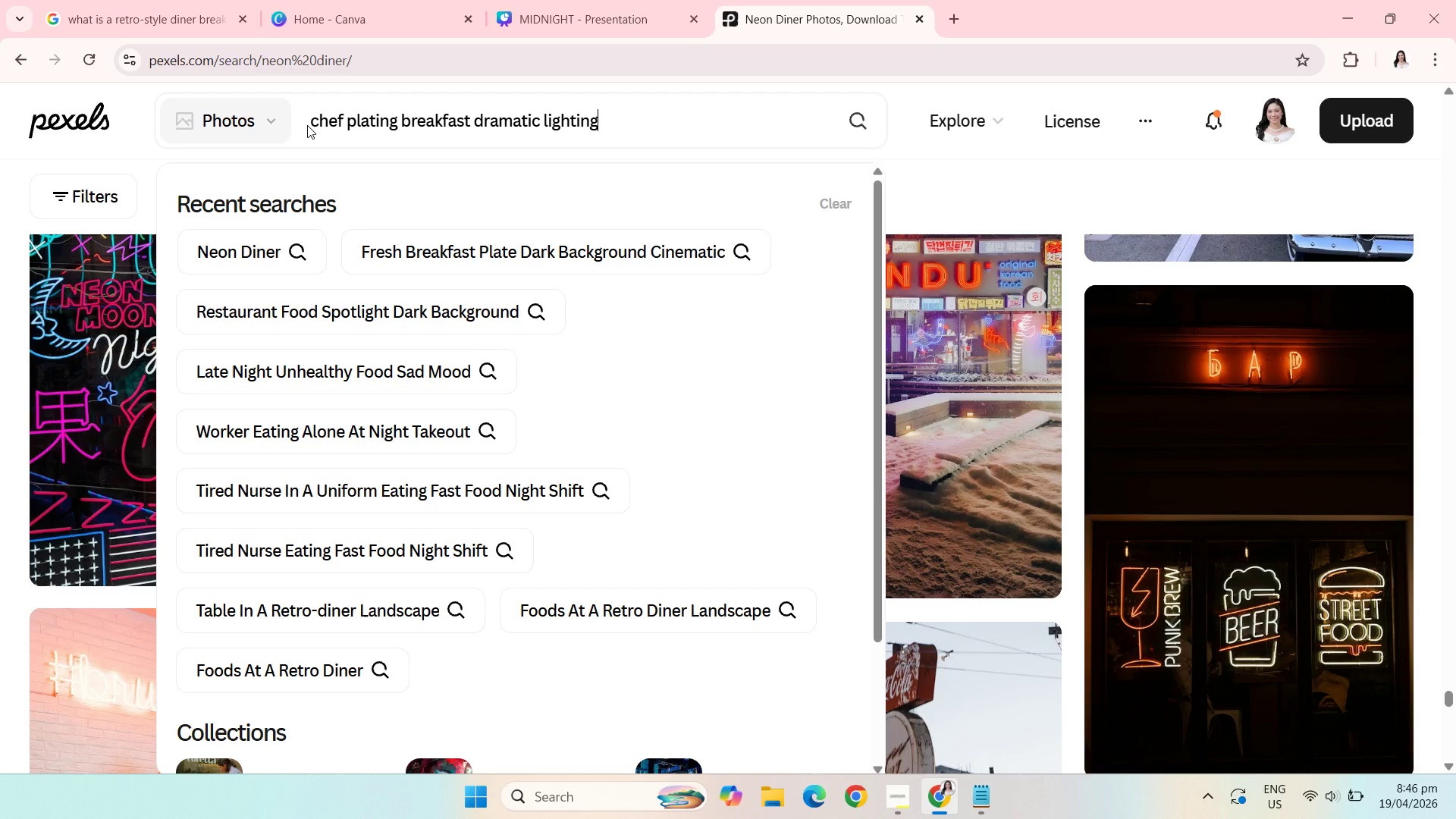 
key(Enter)
 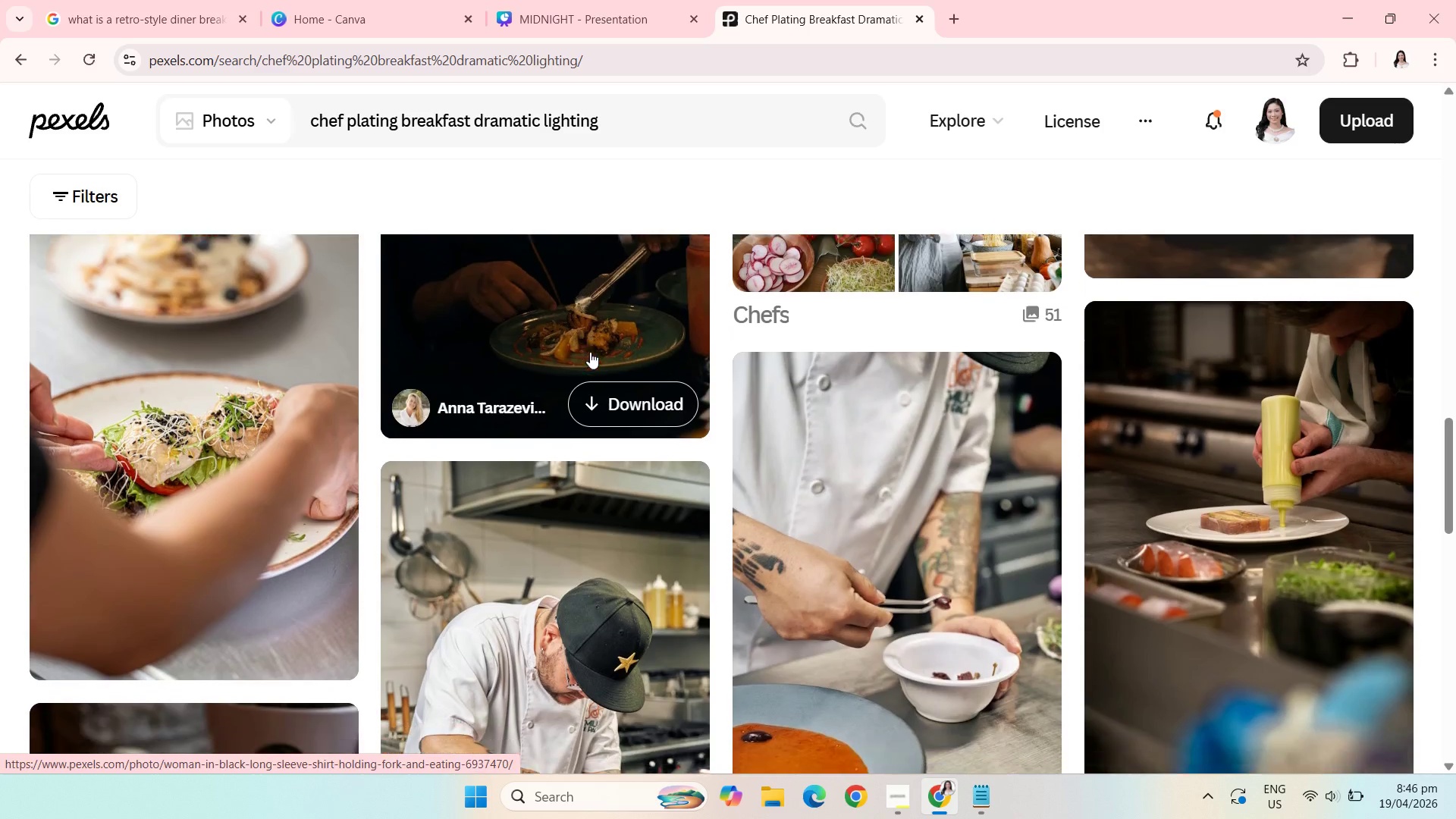 
wait(19.8)
 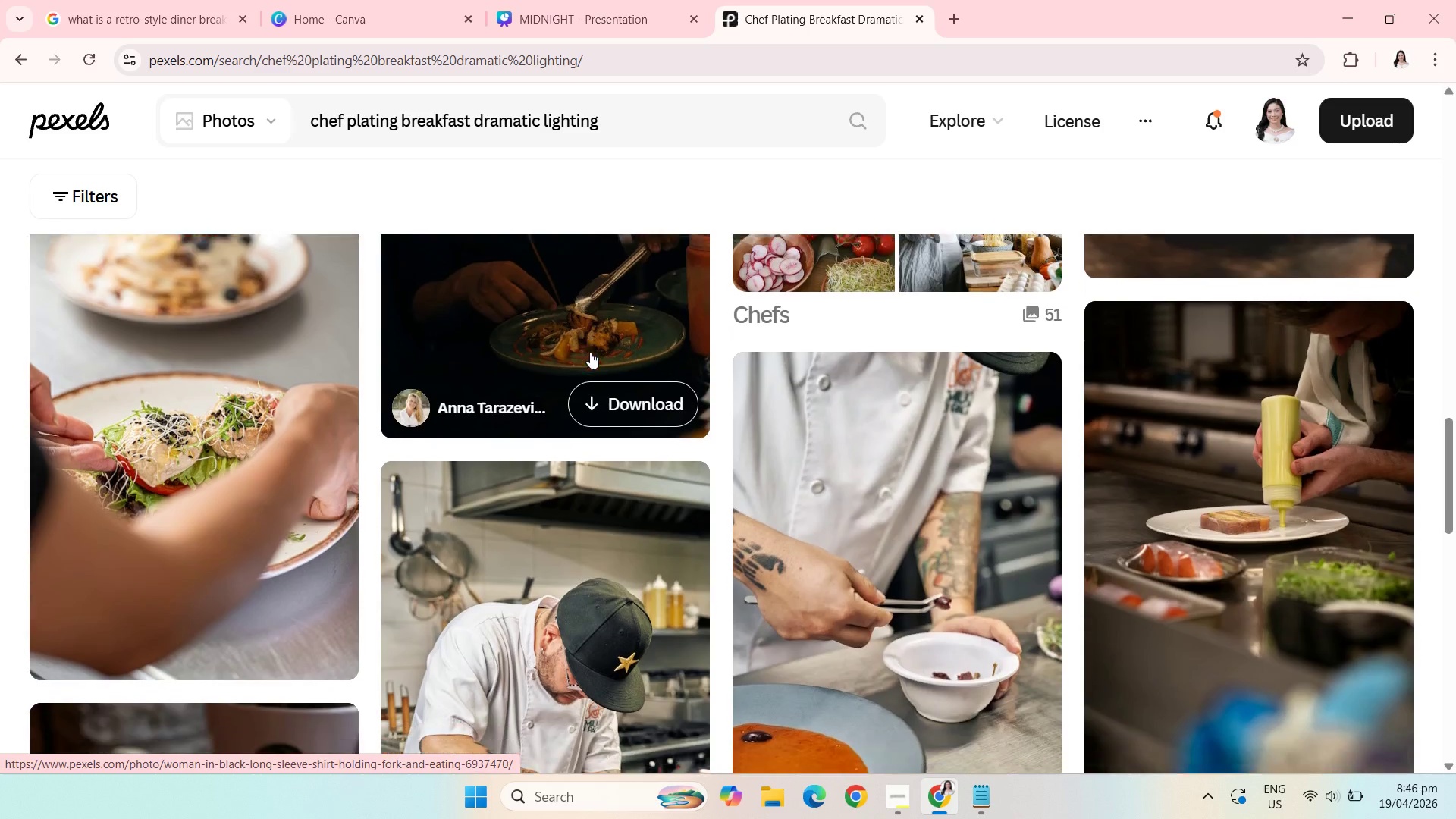 
left_click([880, 384])
 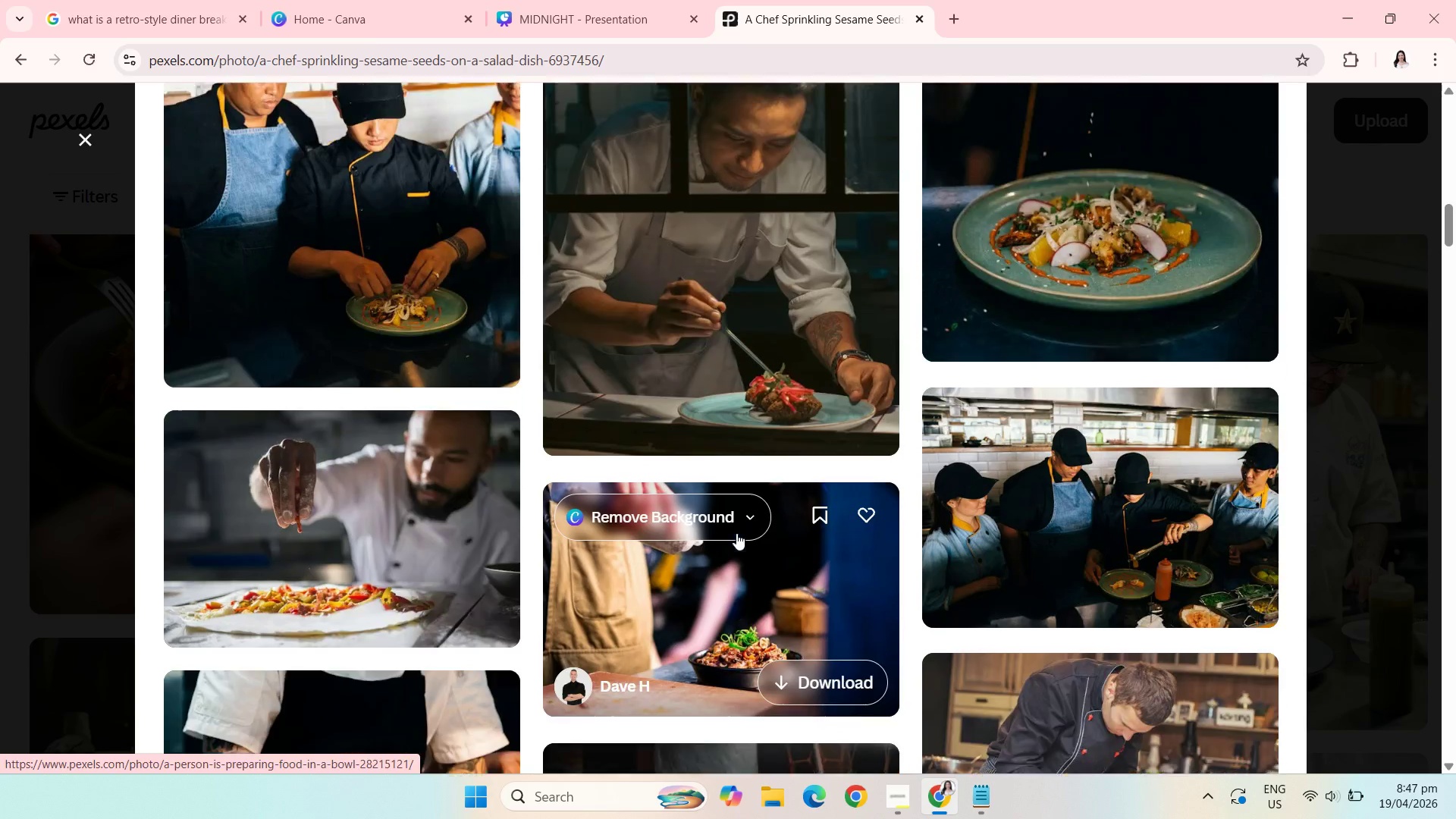 
wait(41.55)
 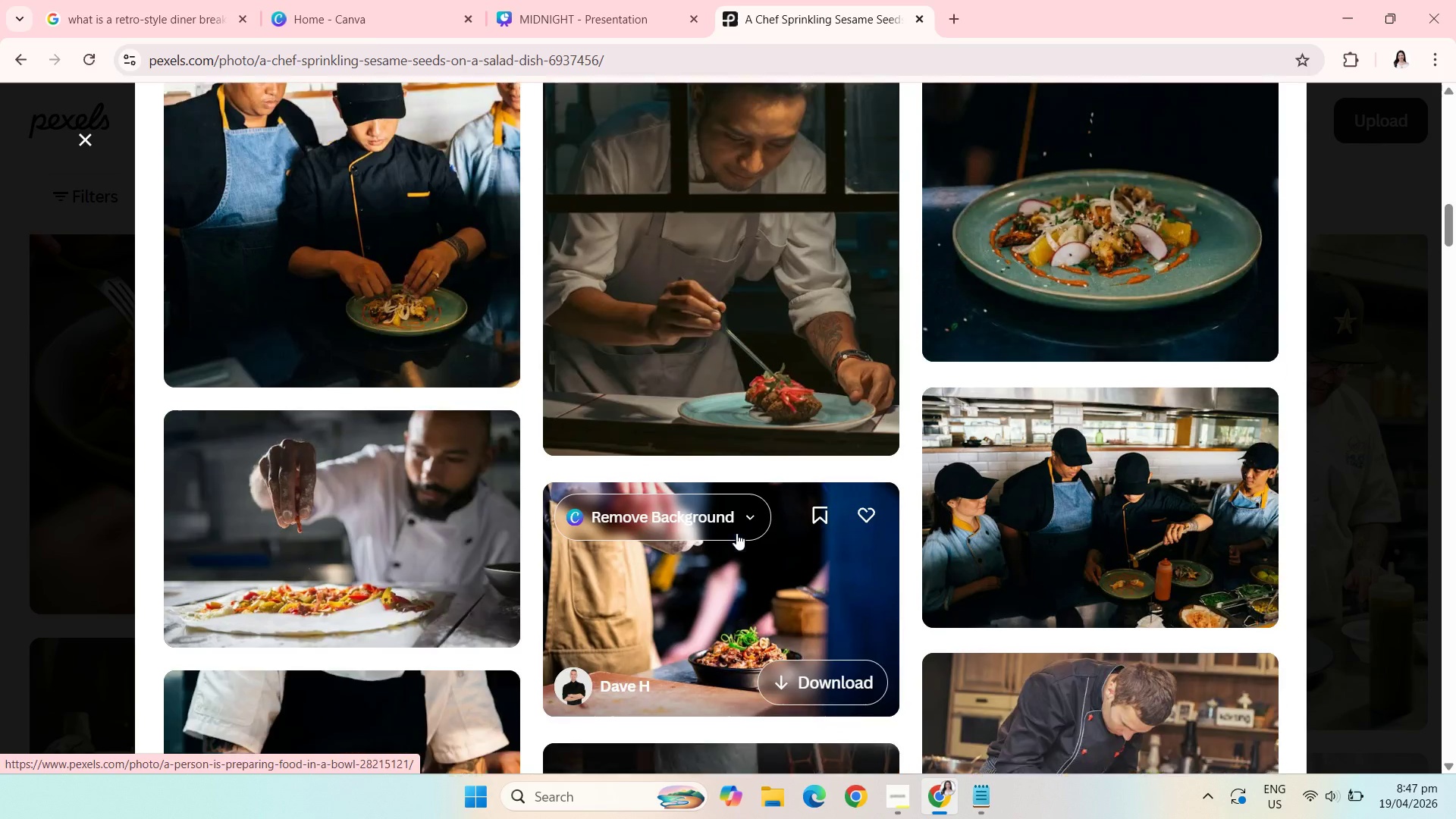 
right_click([676, 537])
 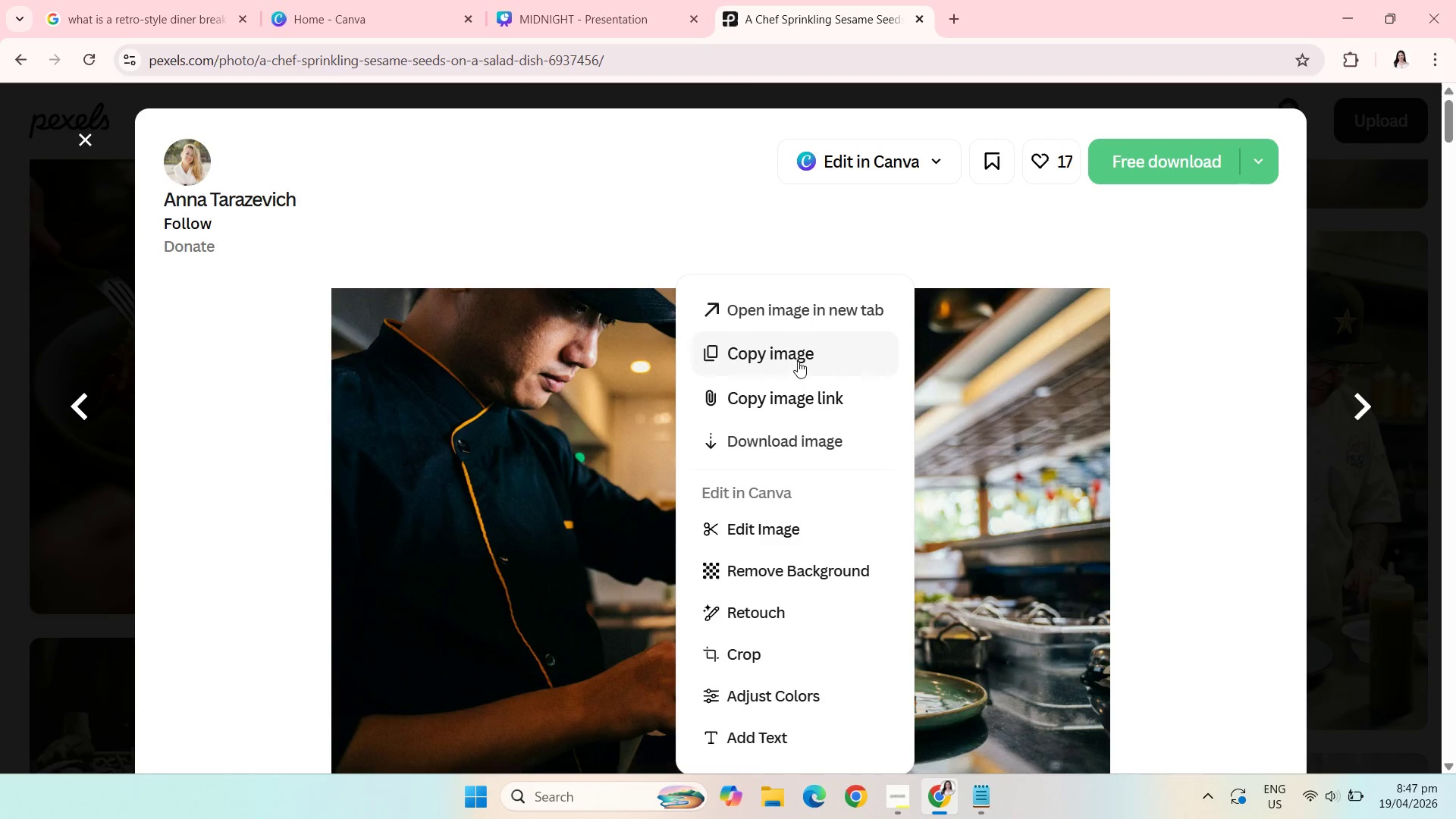 
left_click([791, 349])
 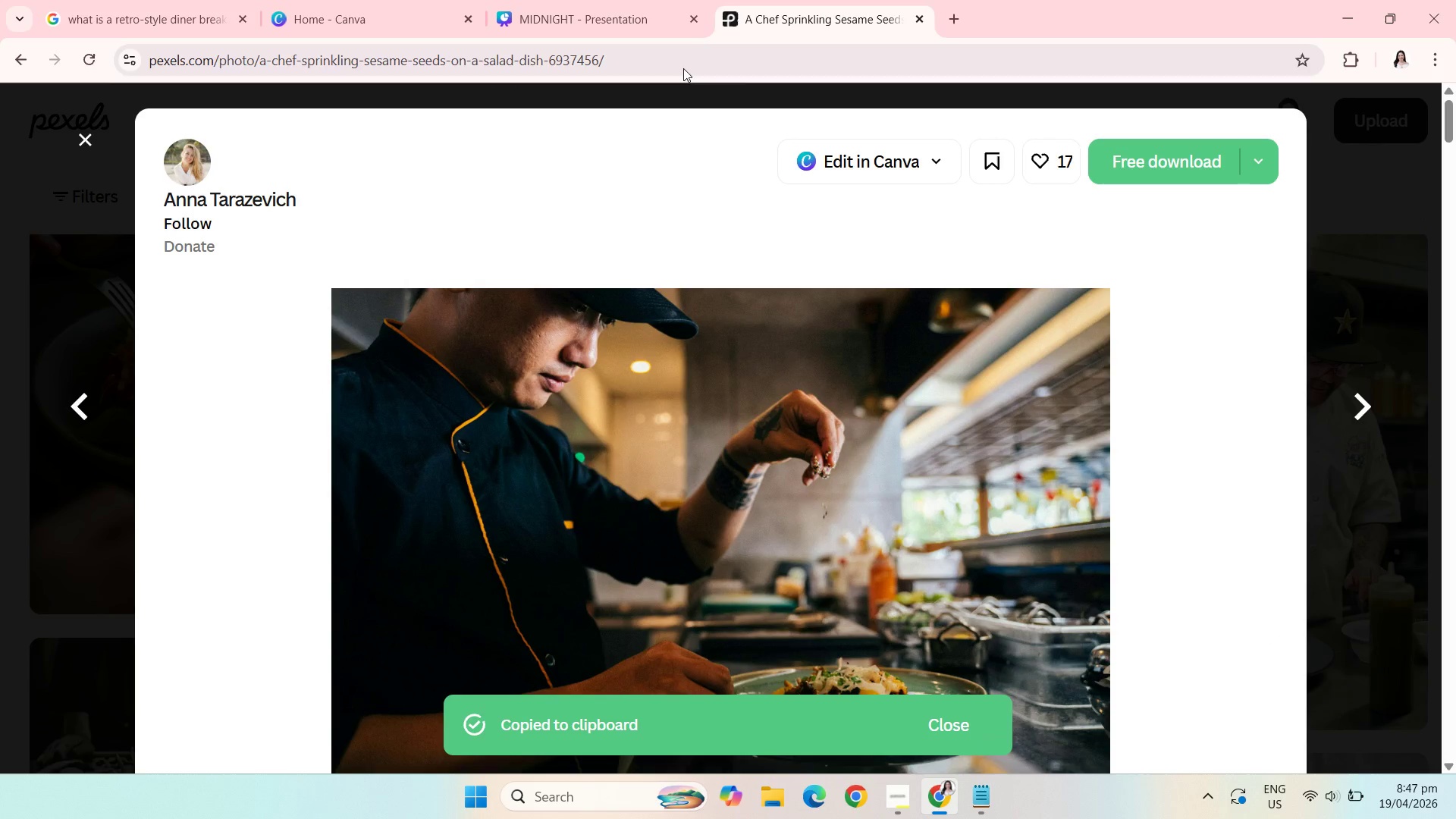 
left_click([644, 0])
 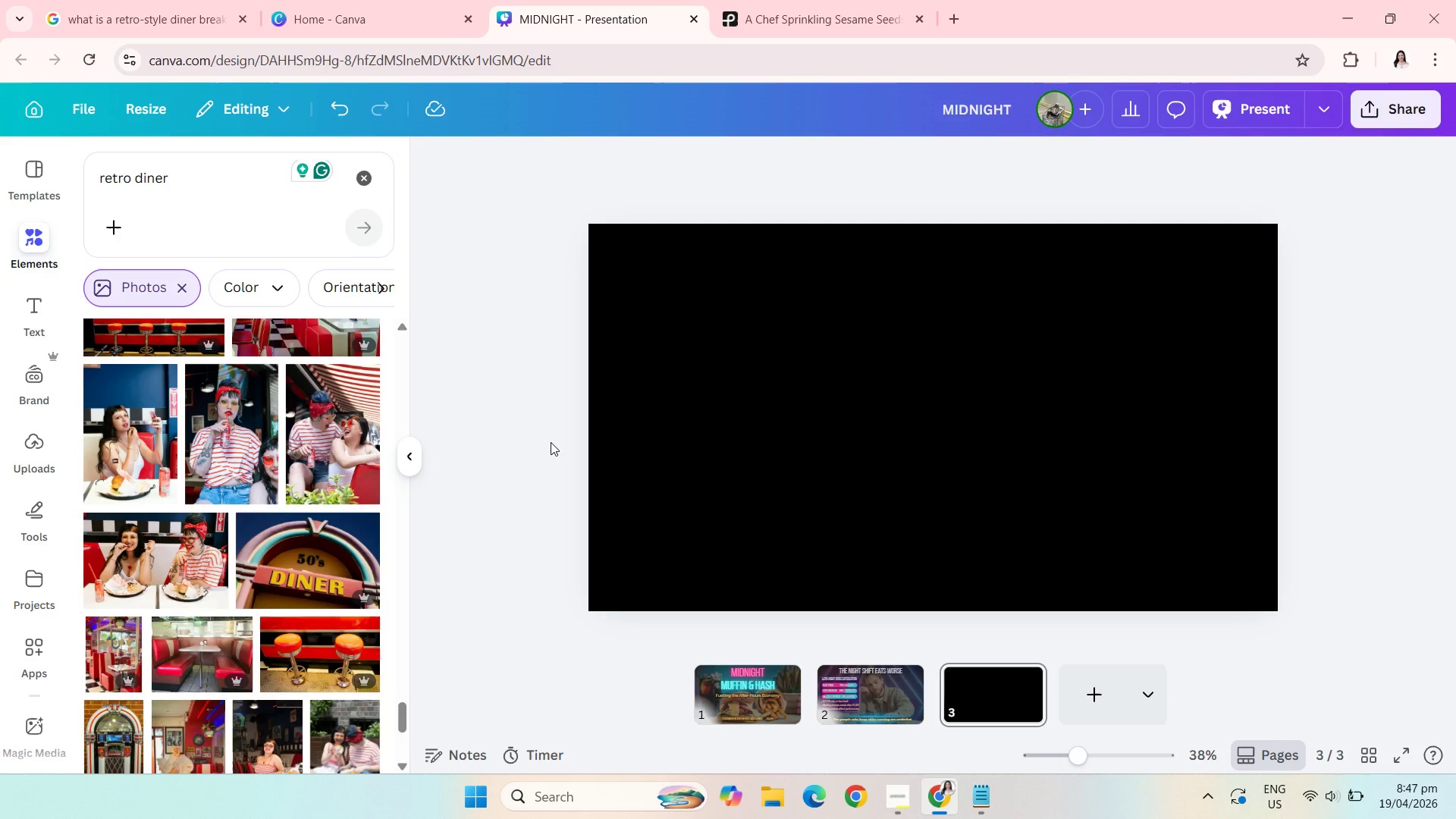 
key(Control+V)
 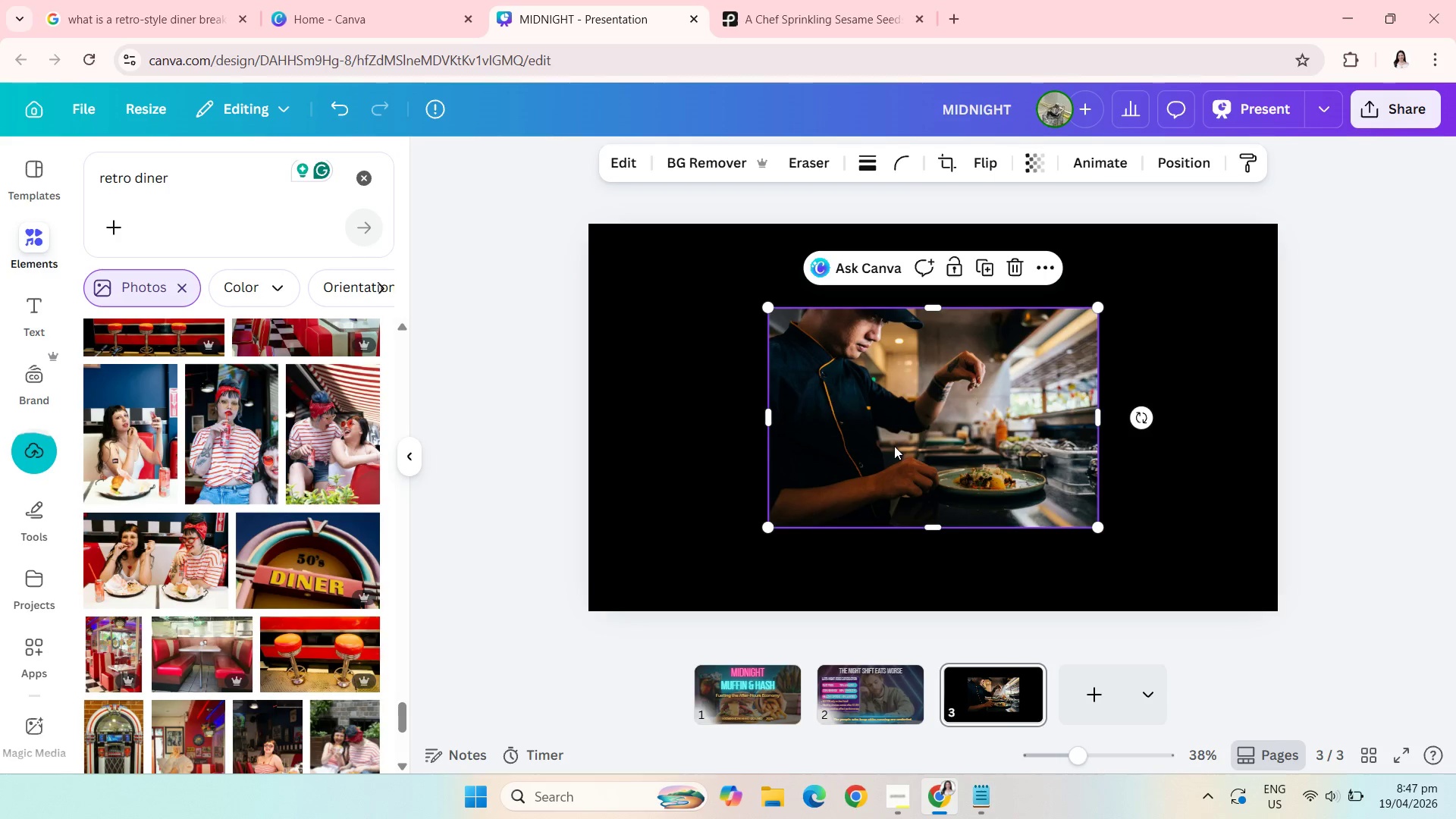 
wait(6.97)
 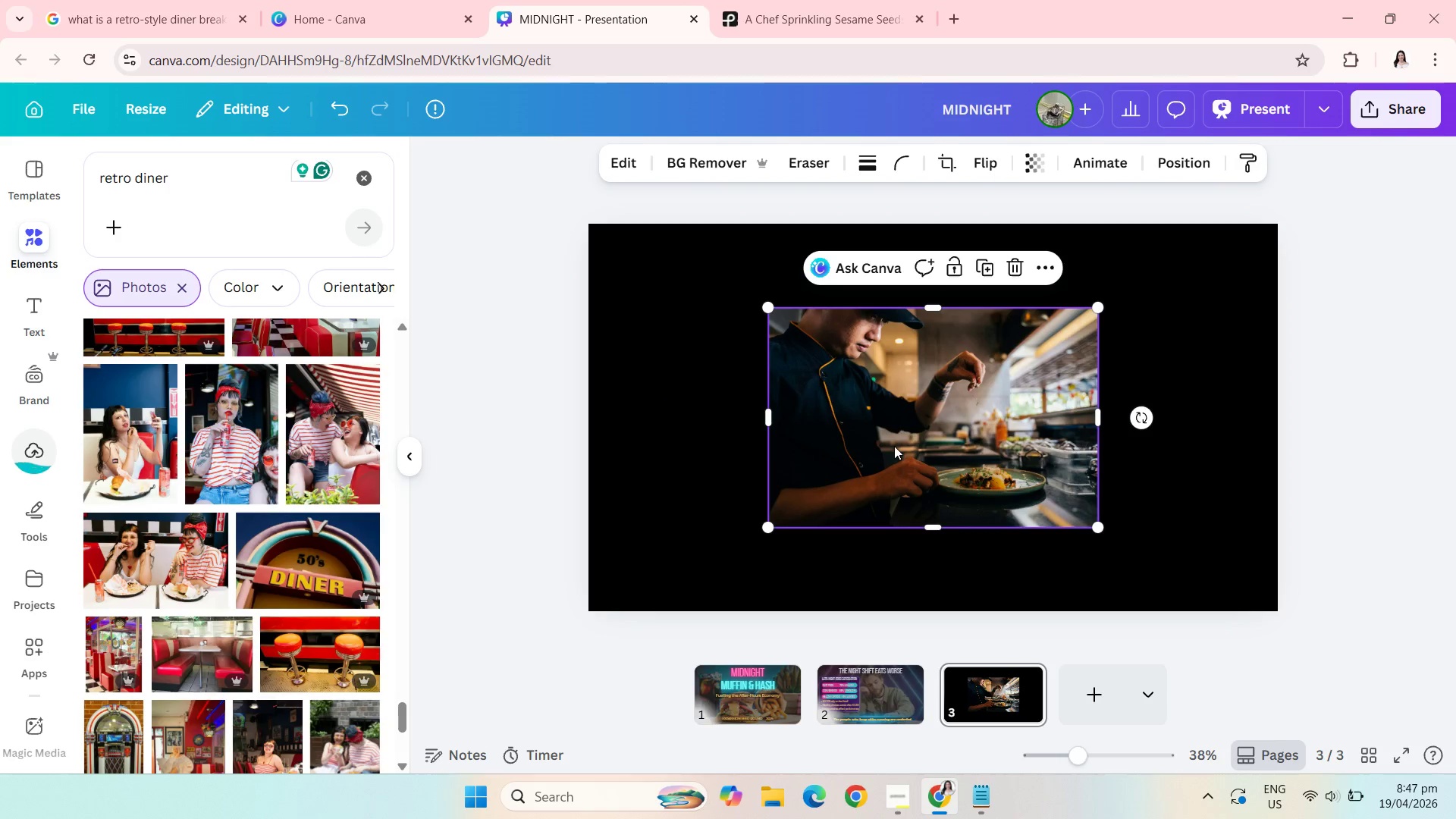 
left_click([1046, 260])
 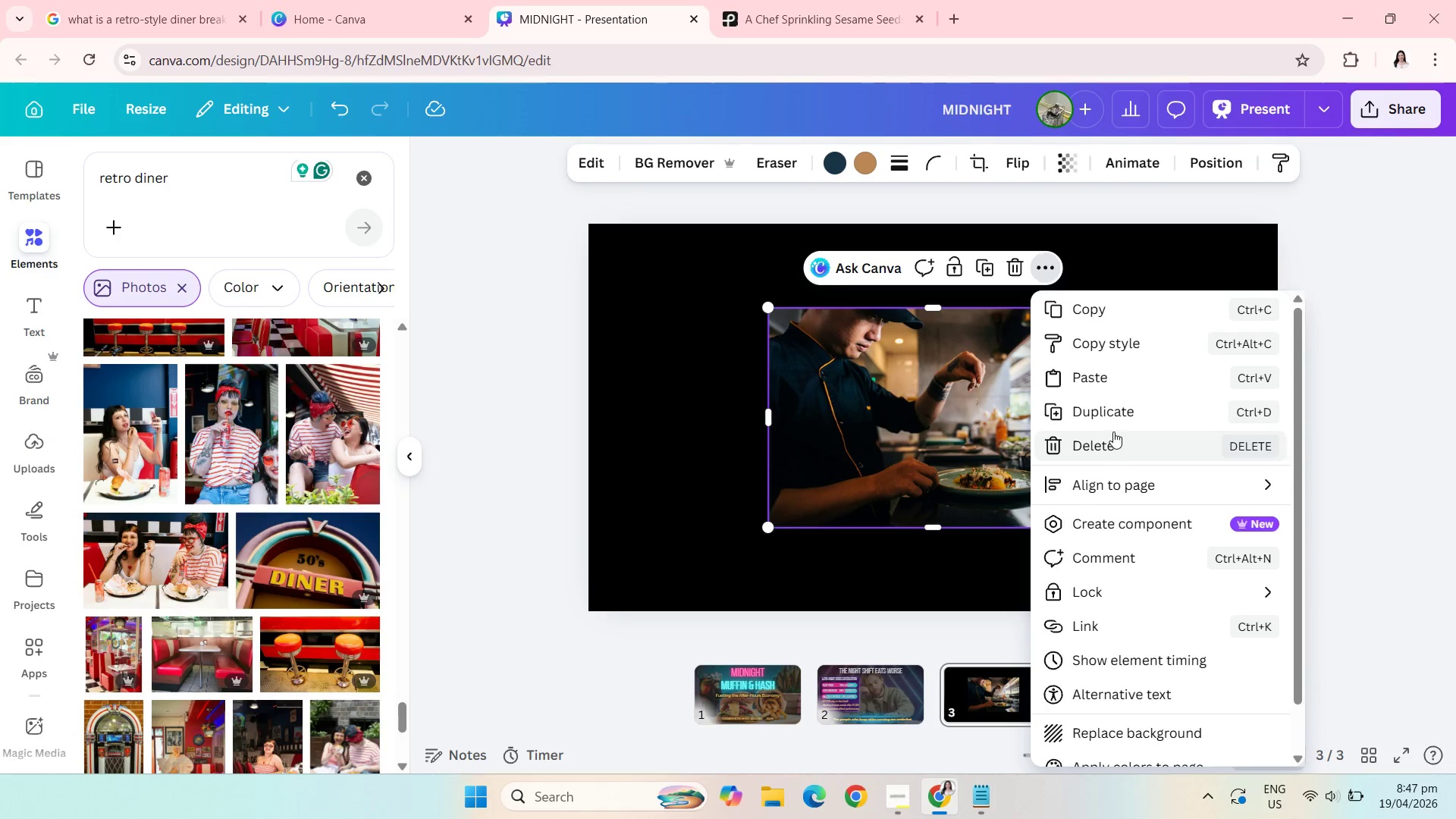 
wait(5.53)
 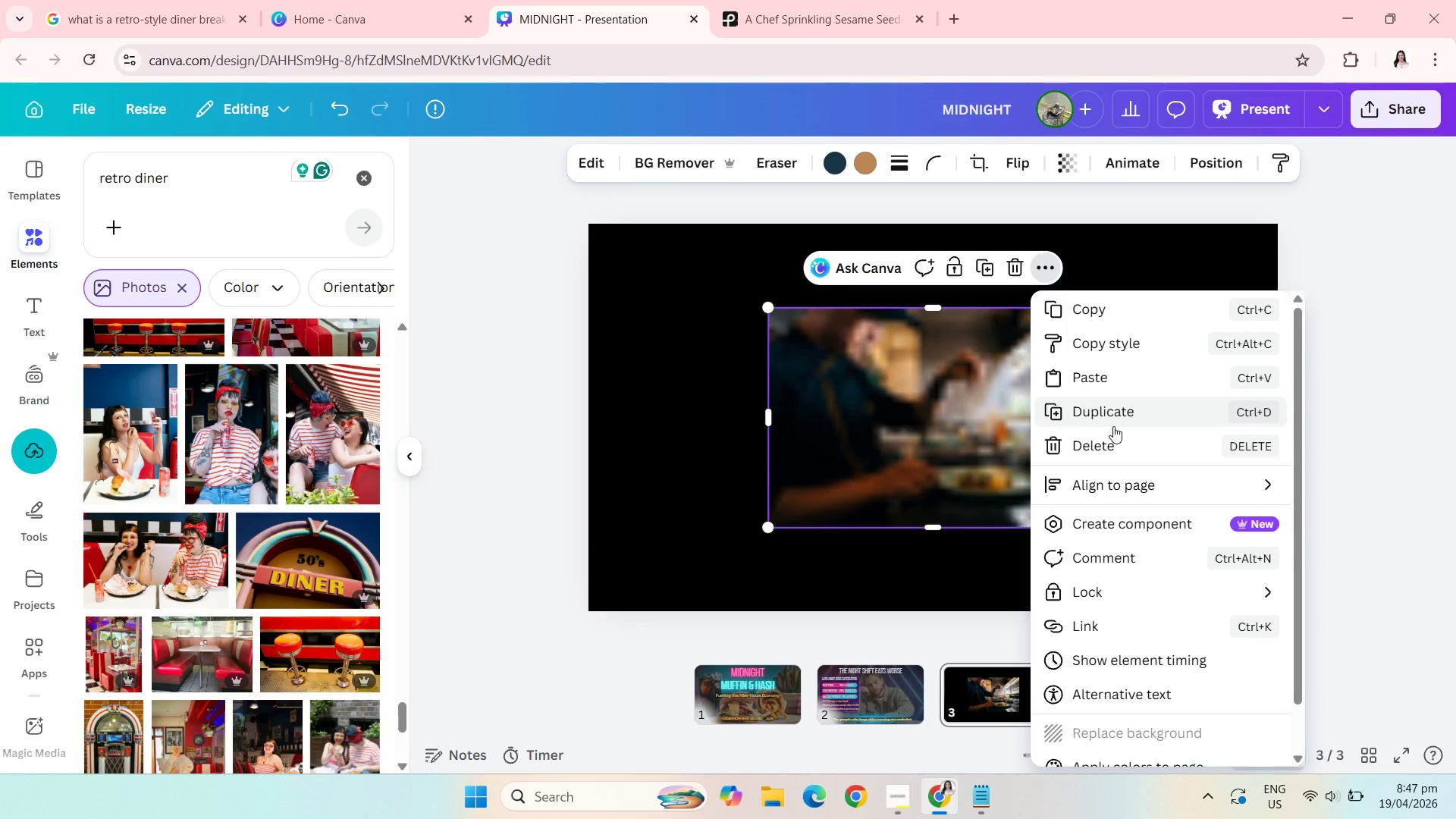 
left_click([1150, 727])
 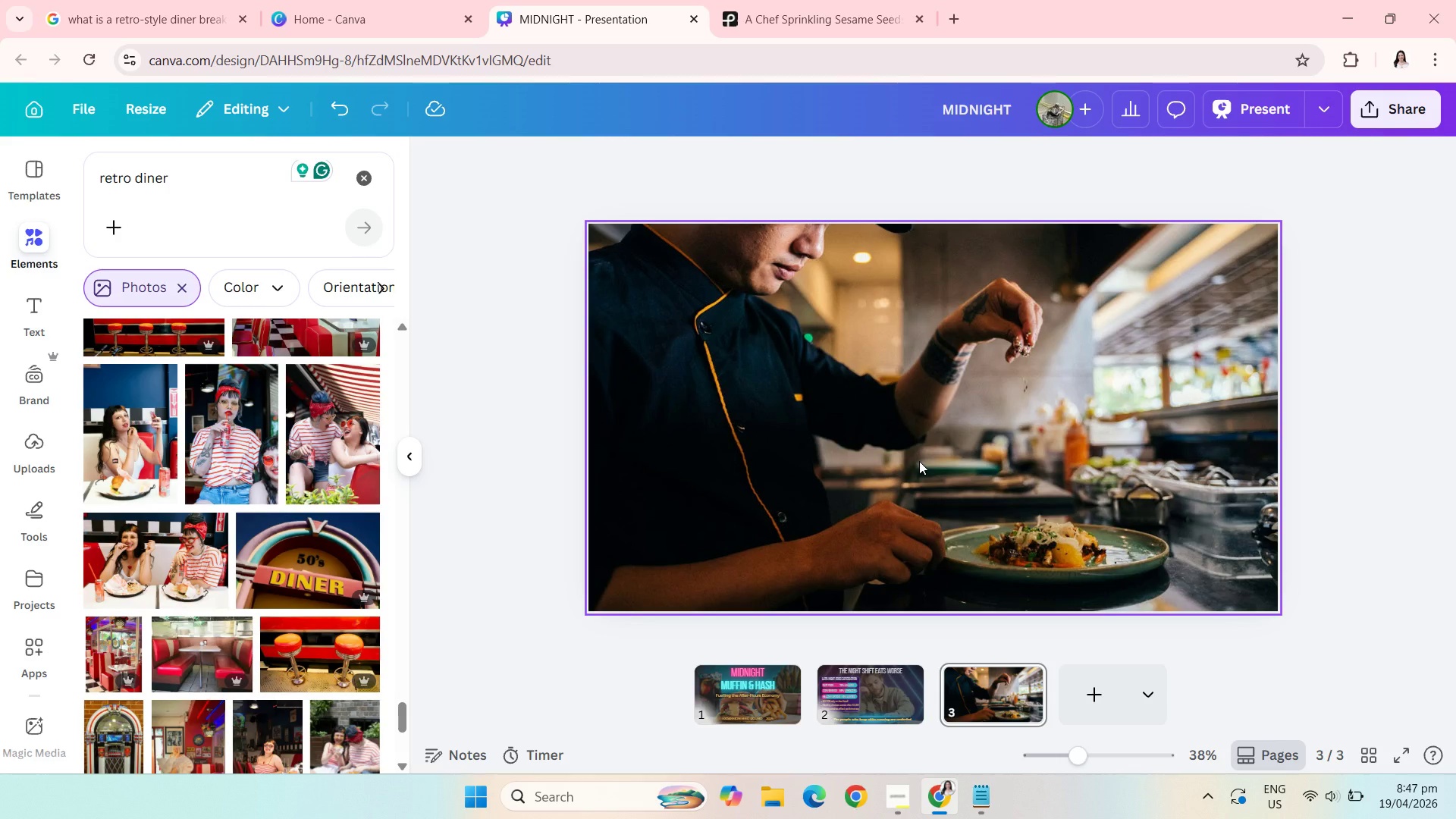 
double_click([919, 461])
 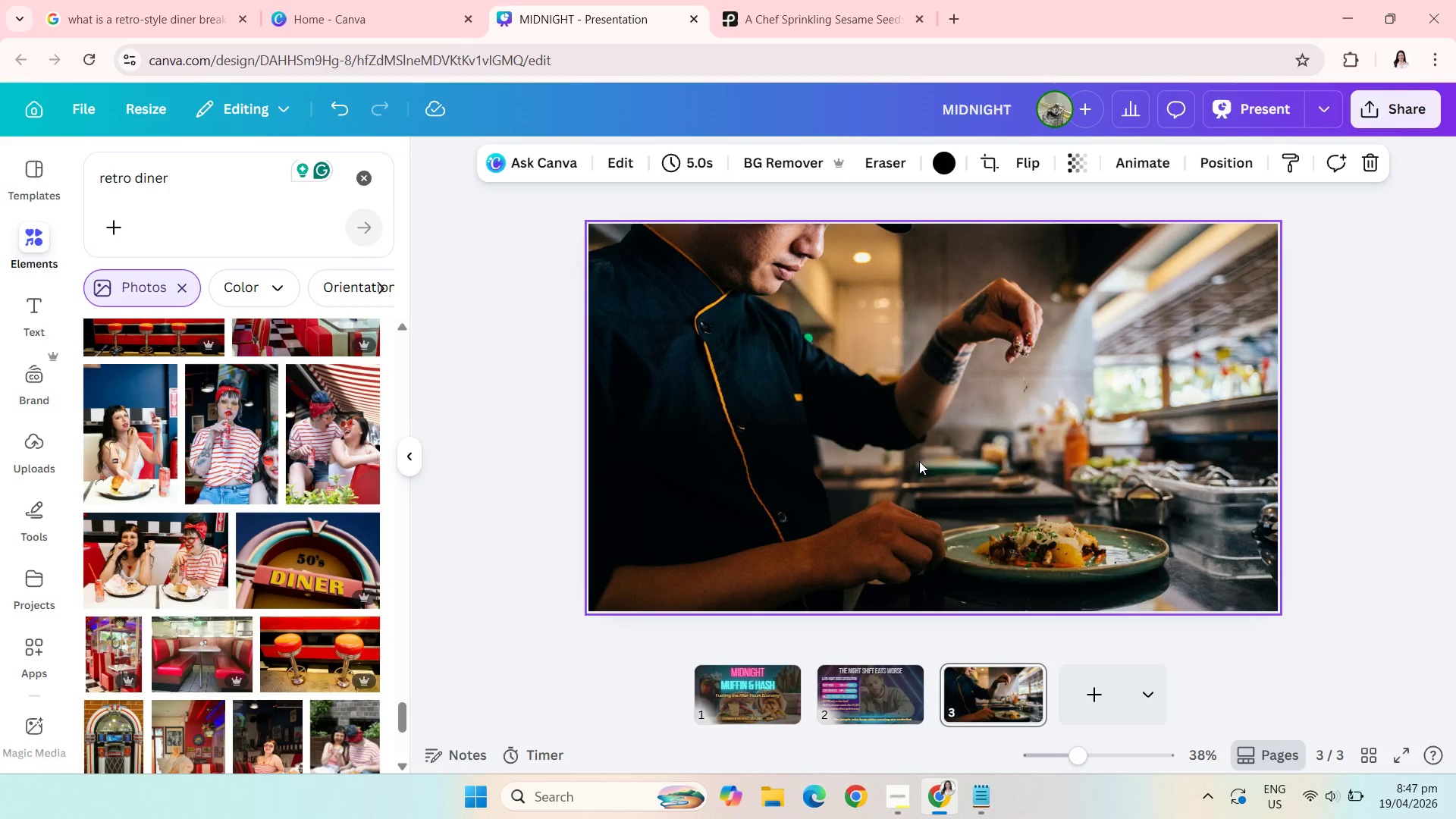 
triple_click([919, 461])
 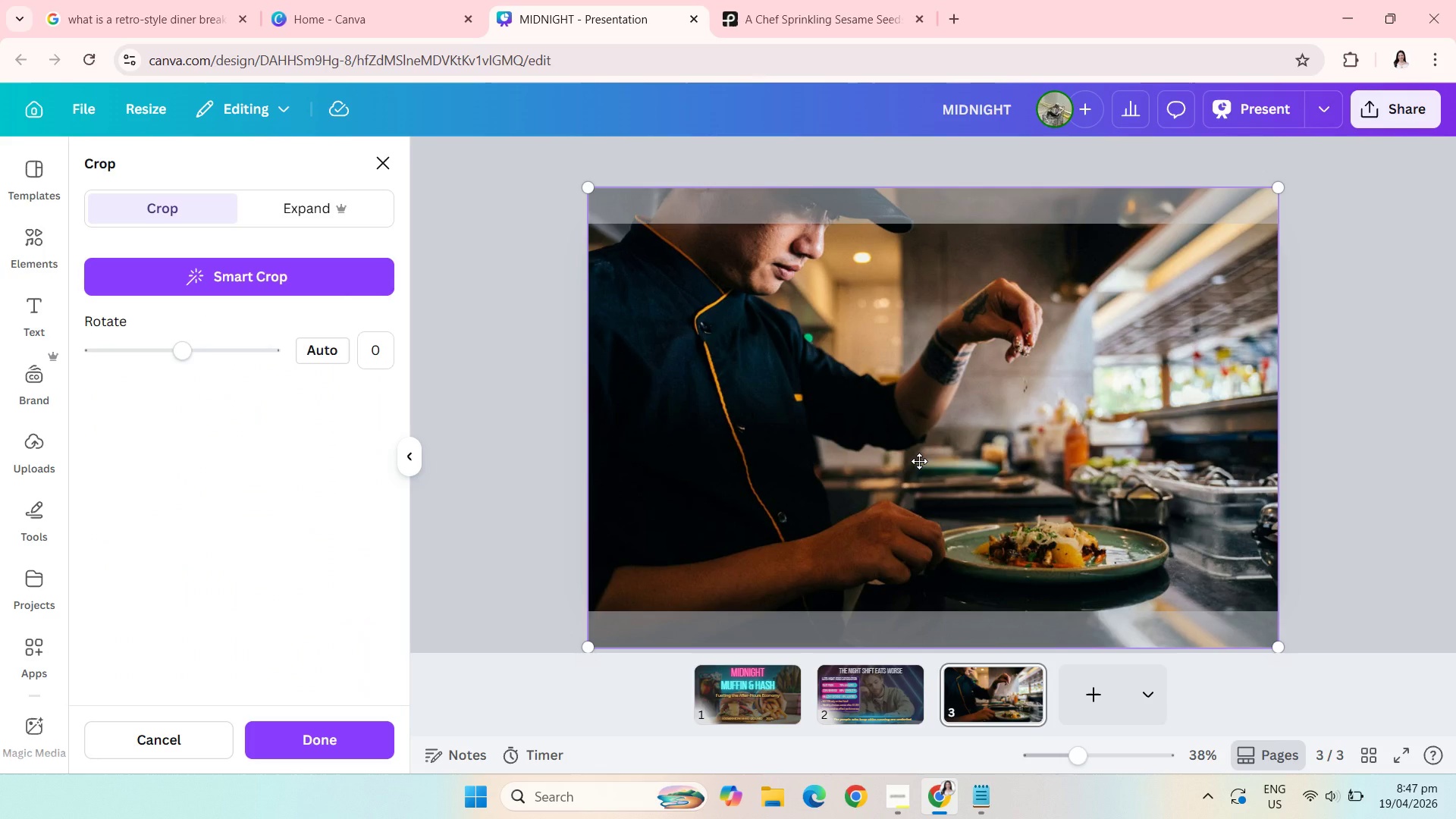 
left_click_drag(start_coordinate=[919, 461], to_coordinate=[911, 403])
 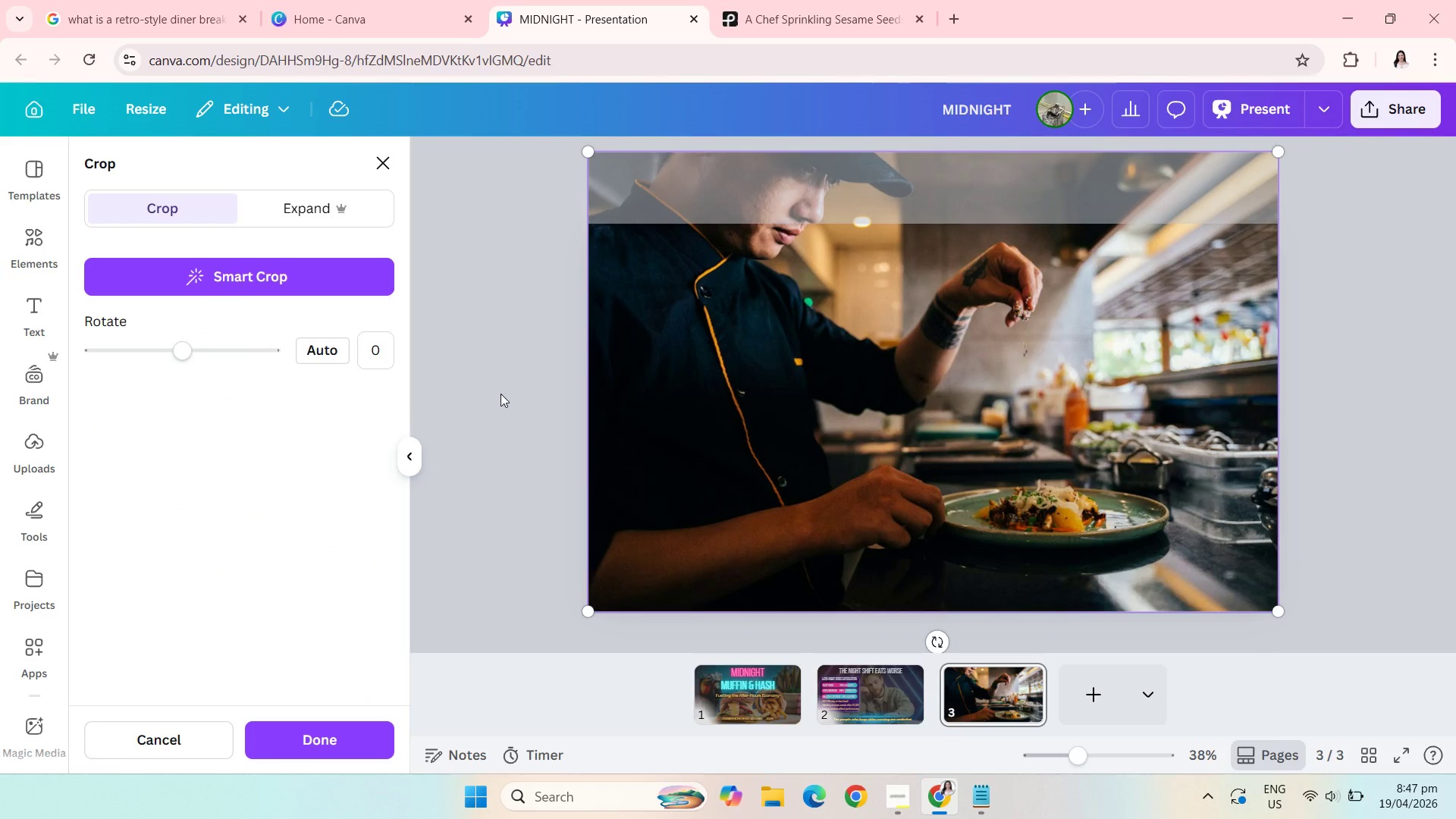 
left_click([500, 394])
 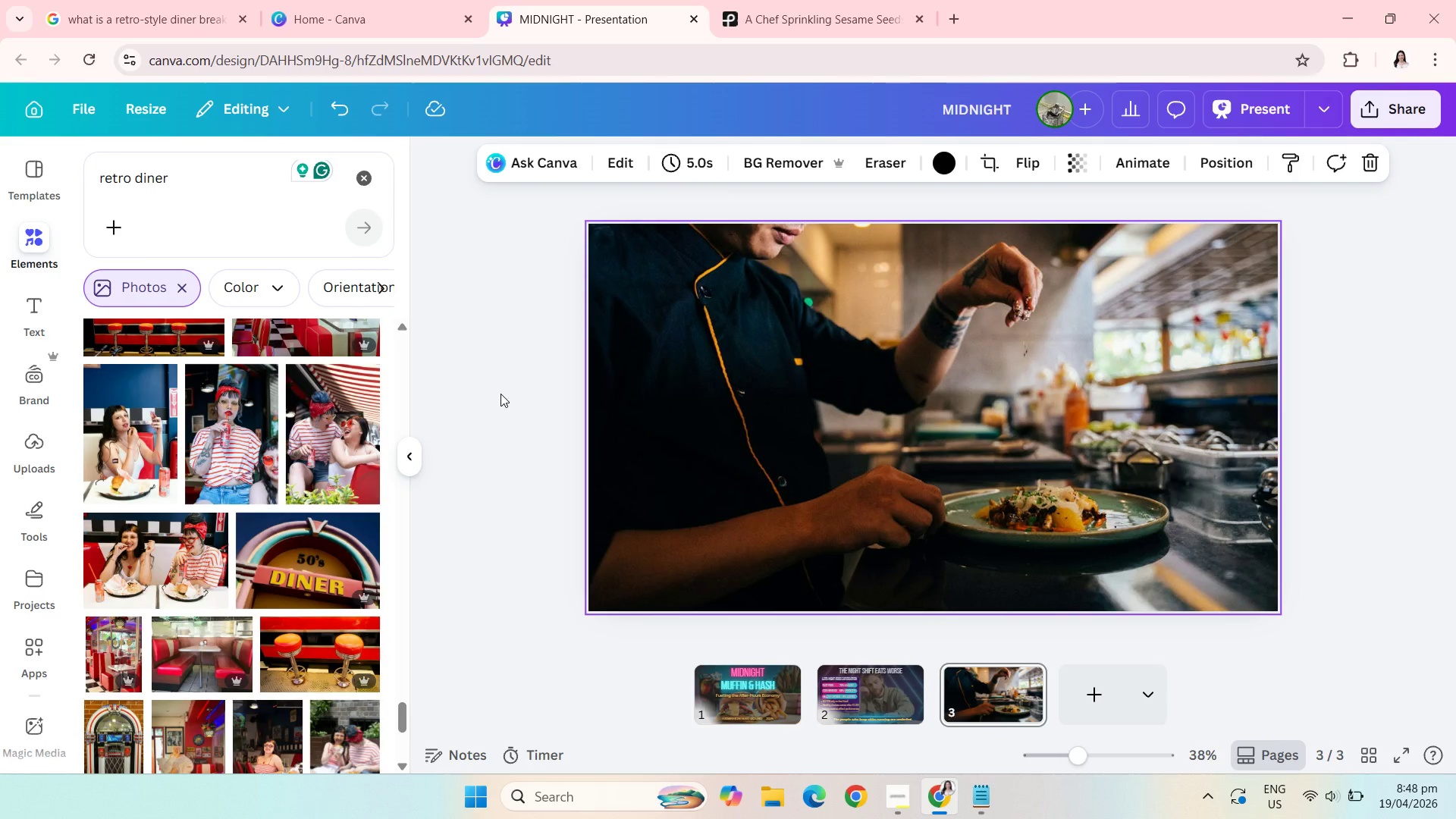 
left_click([753, 460])
 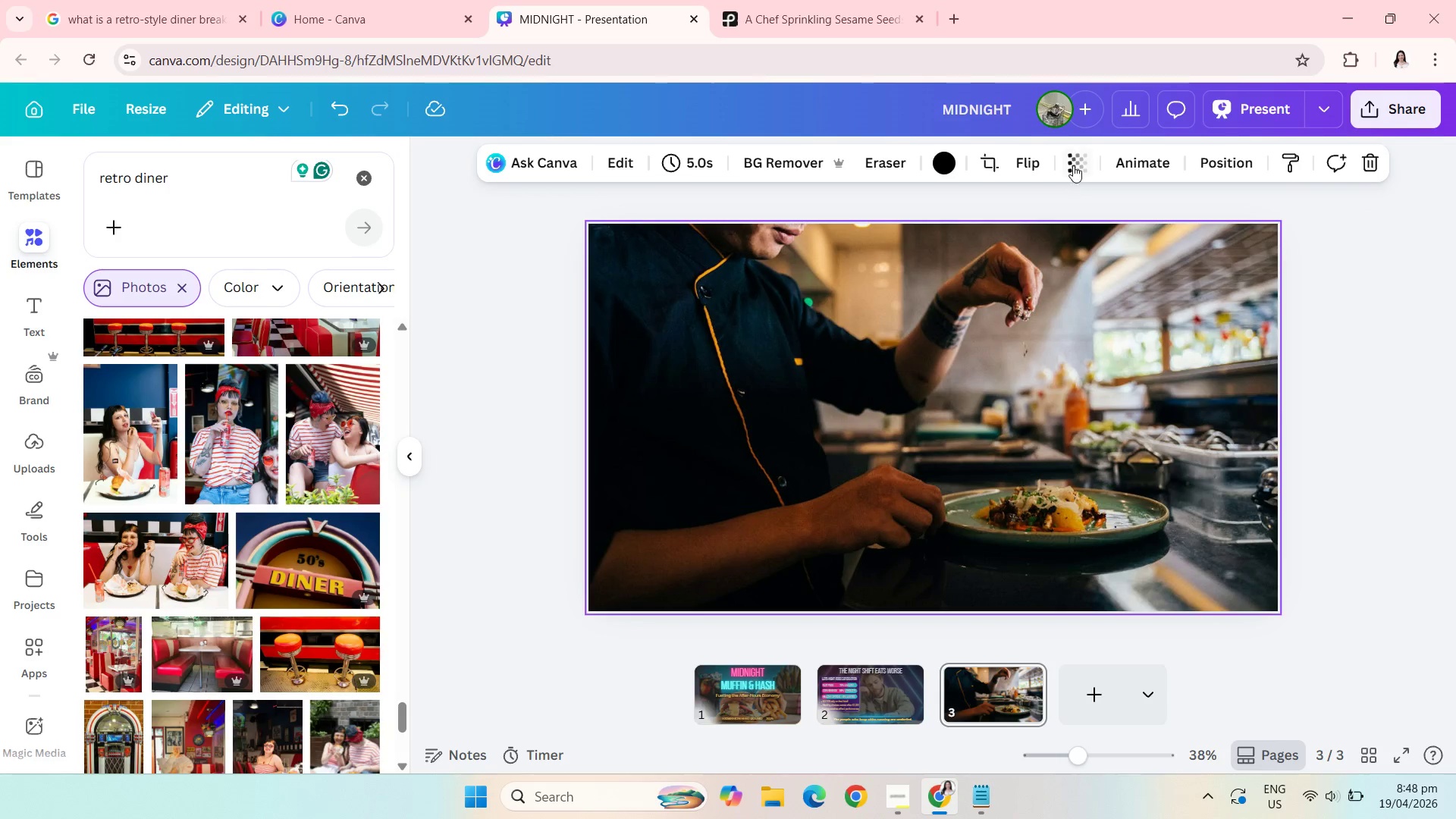 
left_click([1073, 165])
 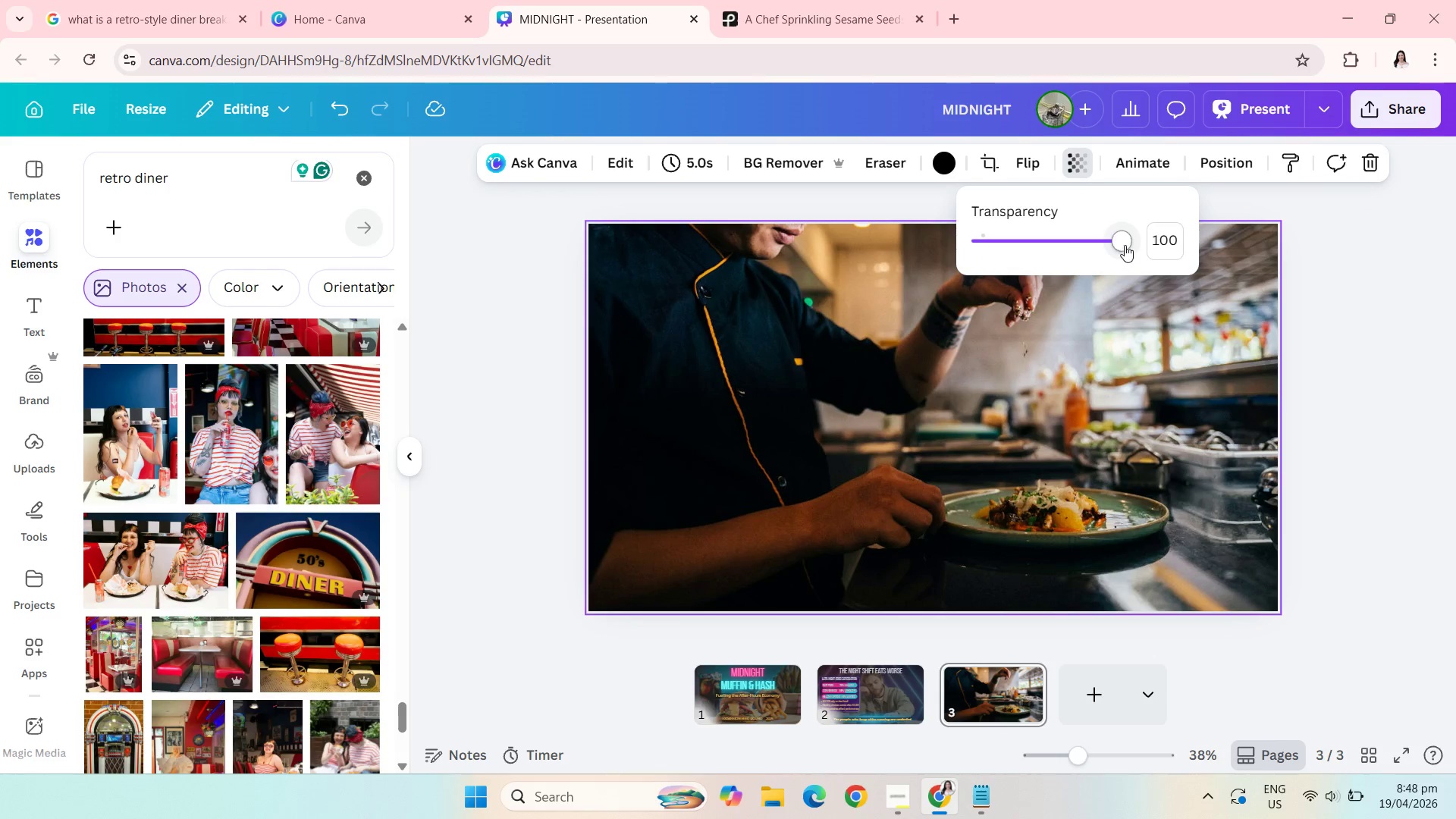 
left_click_drag(start_coordinate=[1125, 244], to_coordinate=[1096, 244])
 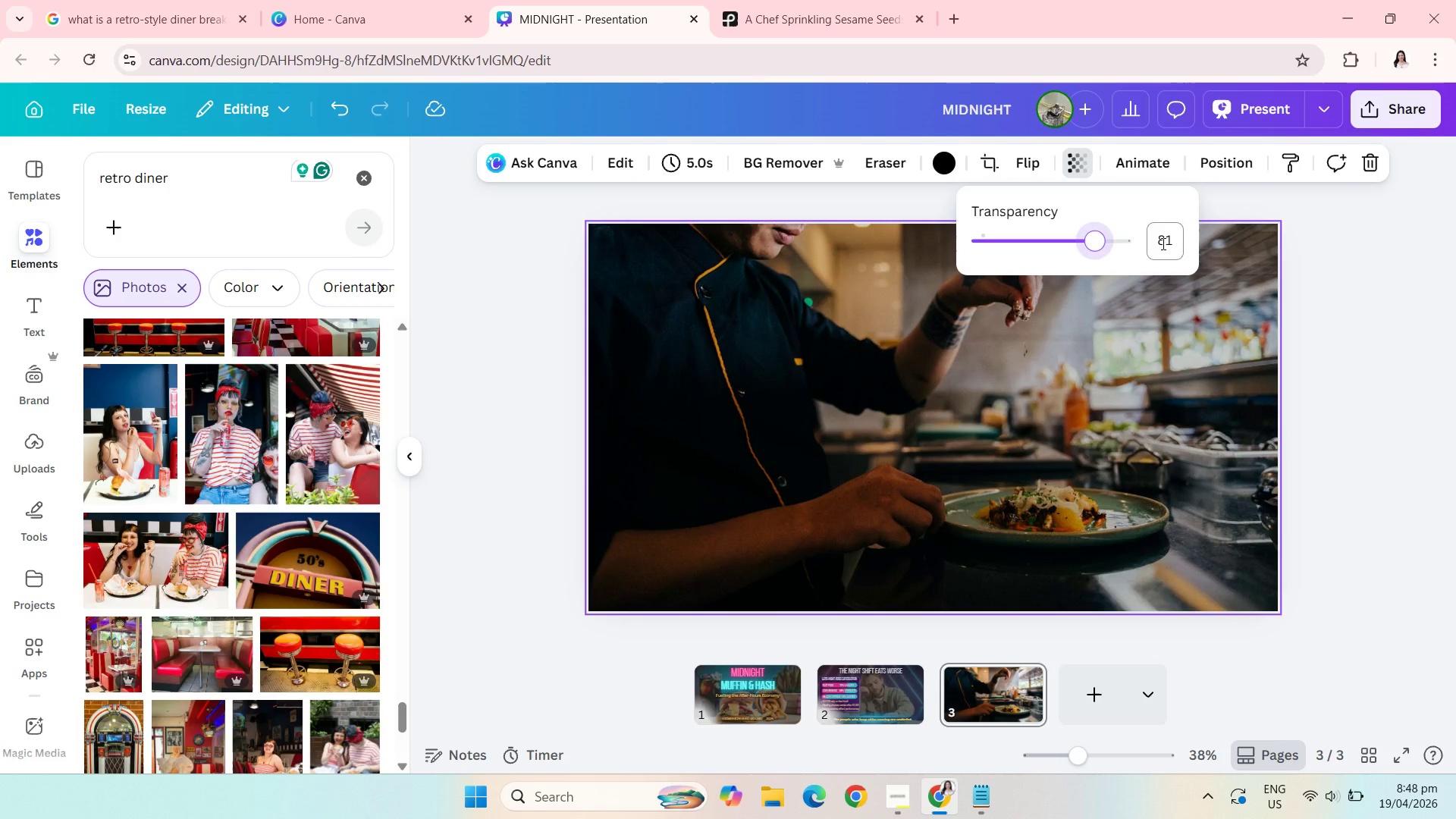 
left_click([1162, 243])
 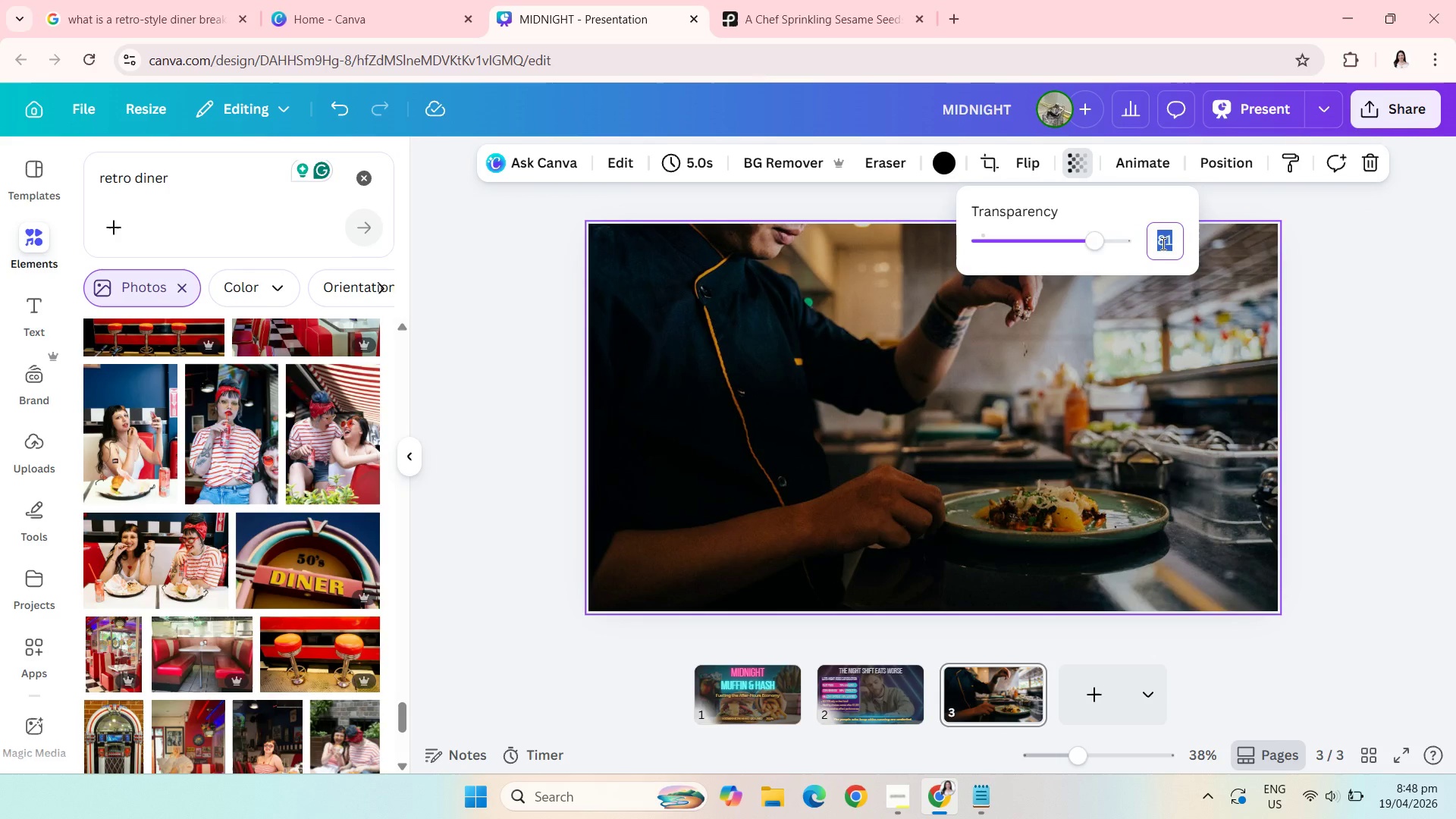 
type(70)
 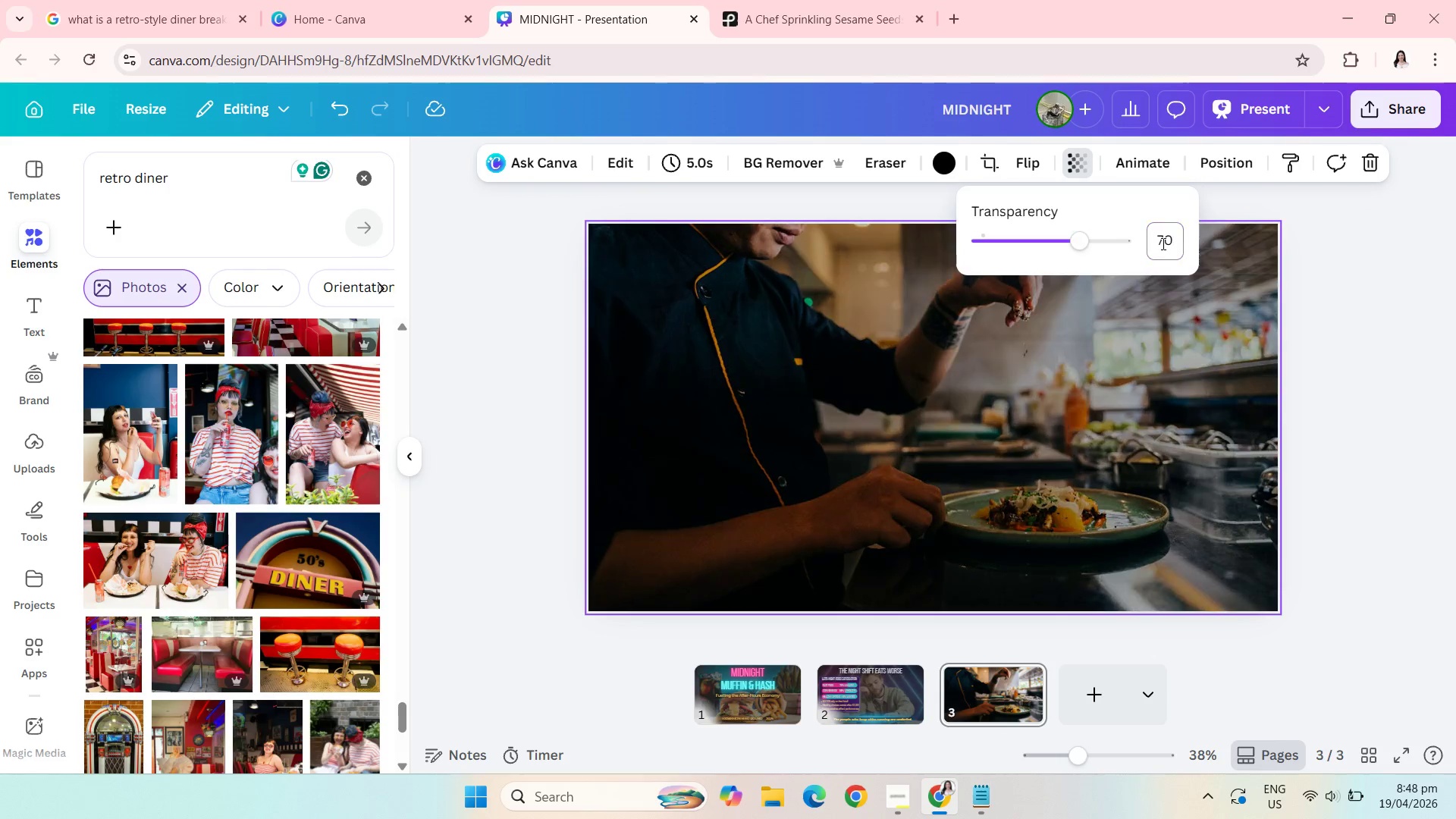 
key(Enter)
 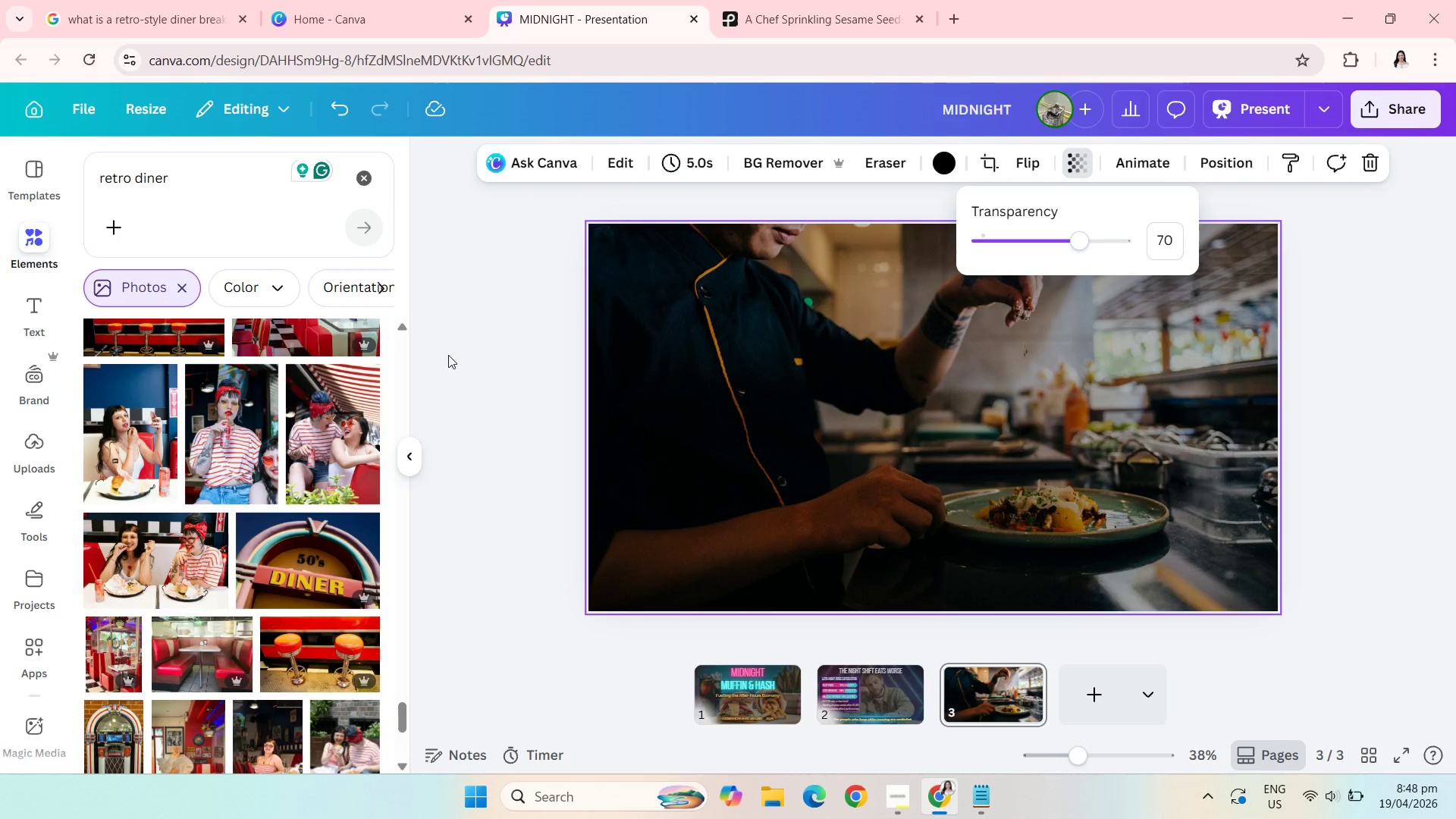 
left_click([448, 355])
 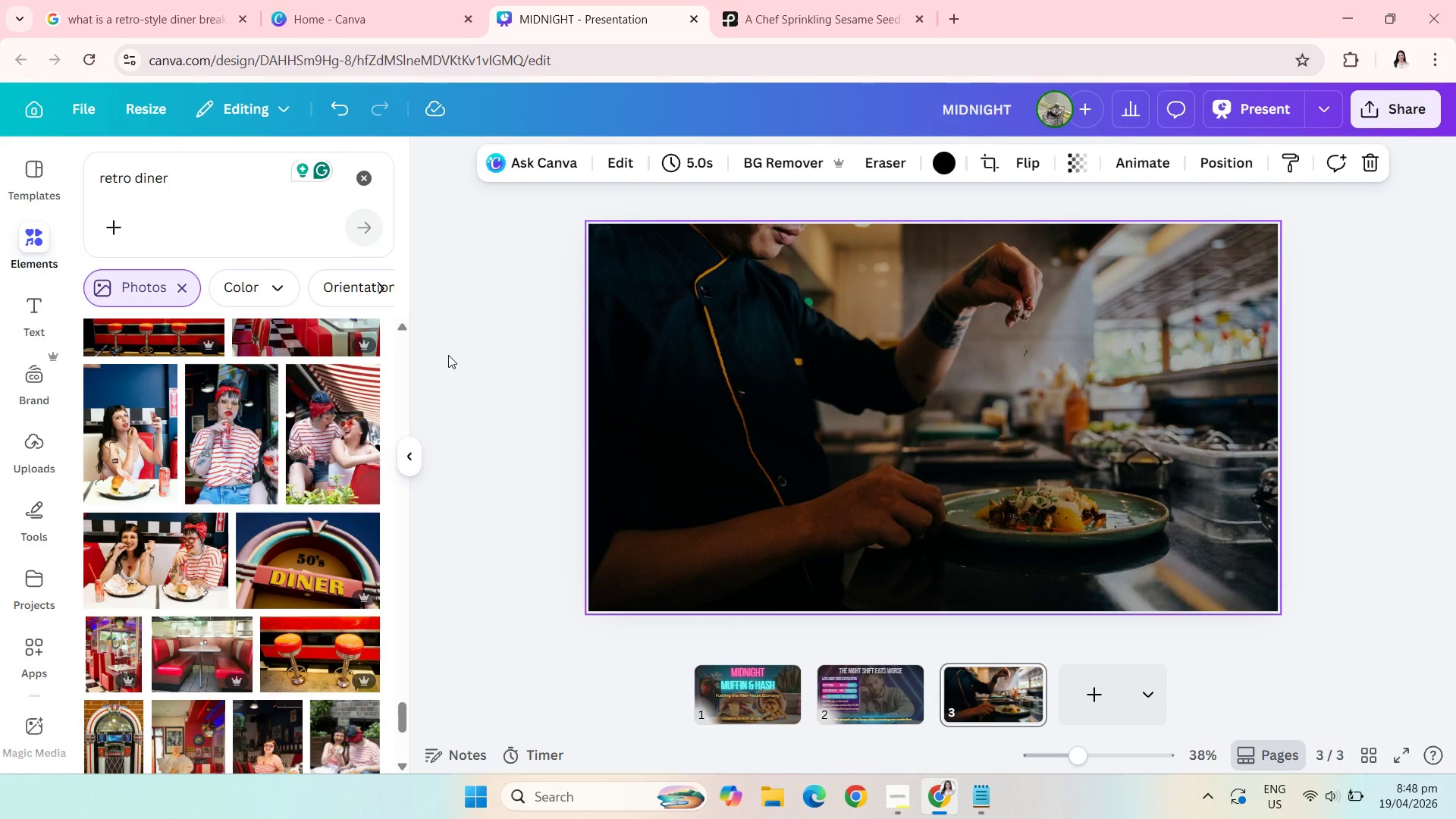 
wait(19.11)
 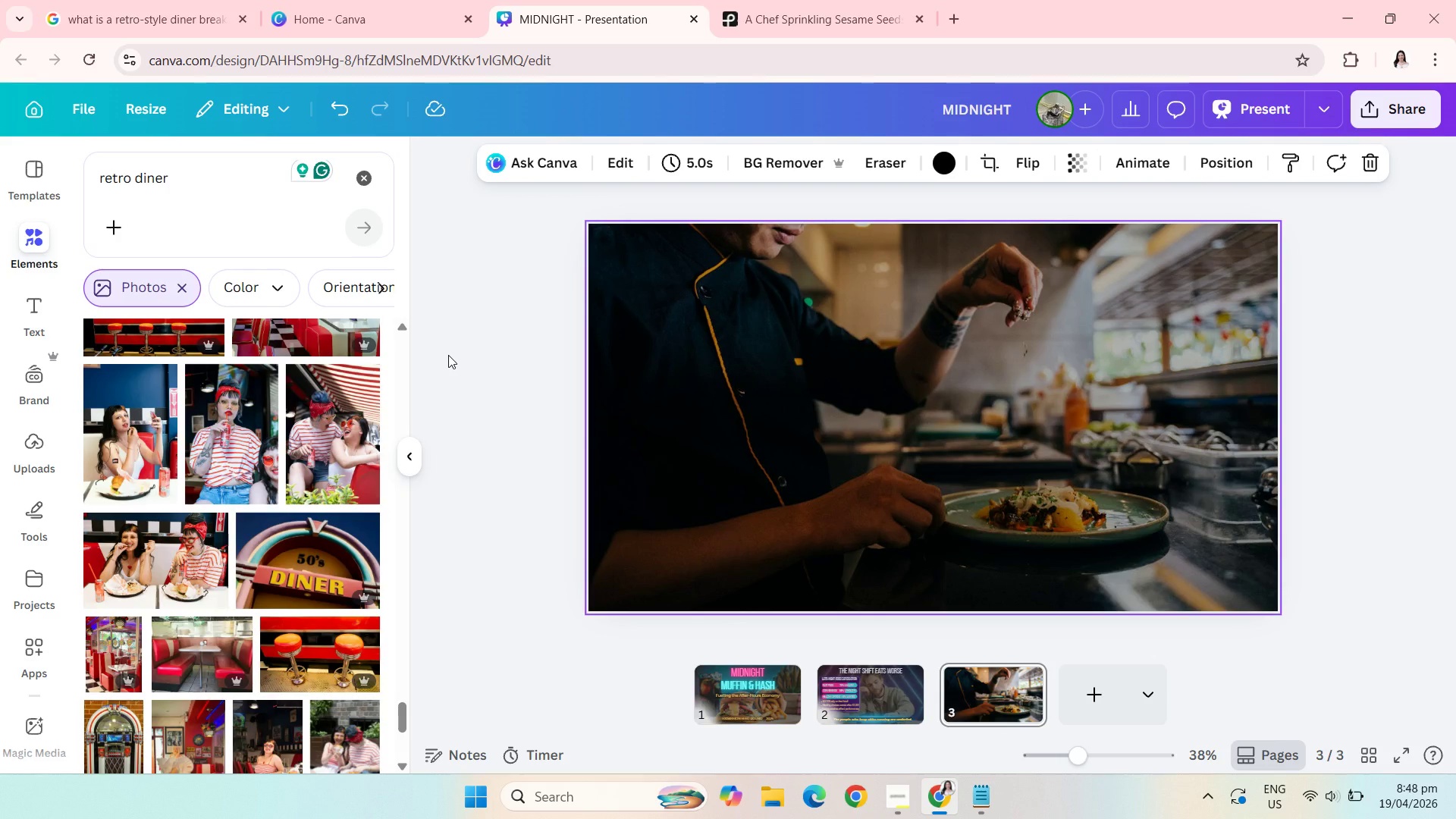 
left_click([1084, 690])
 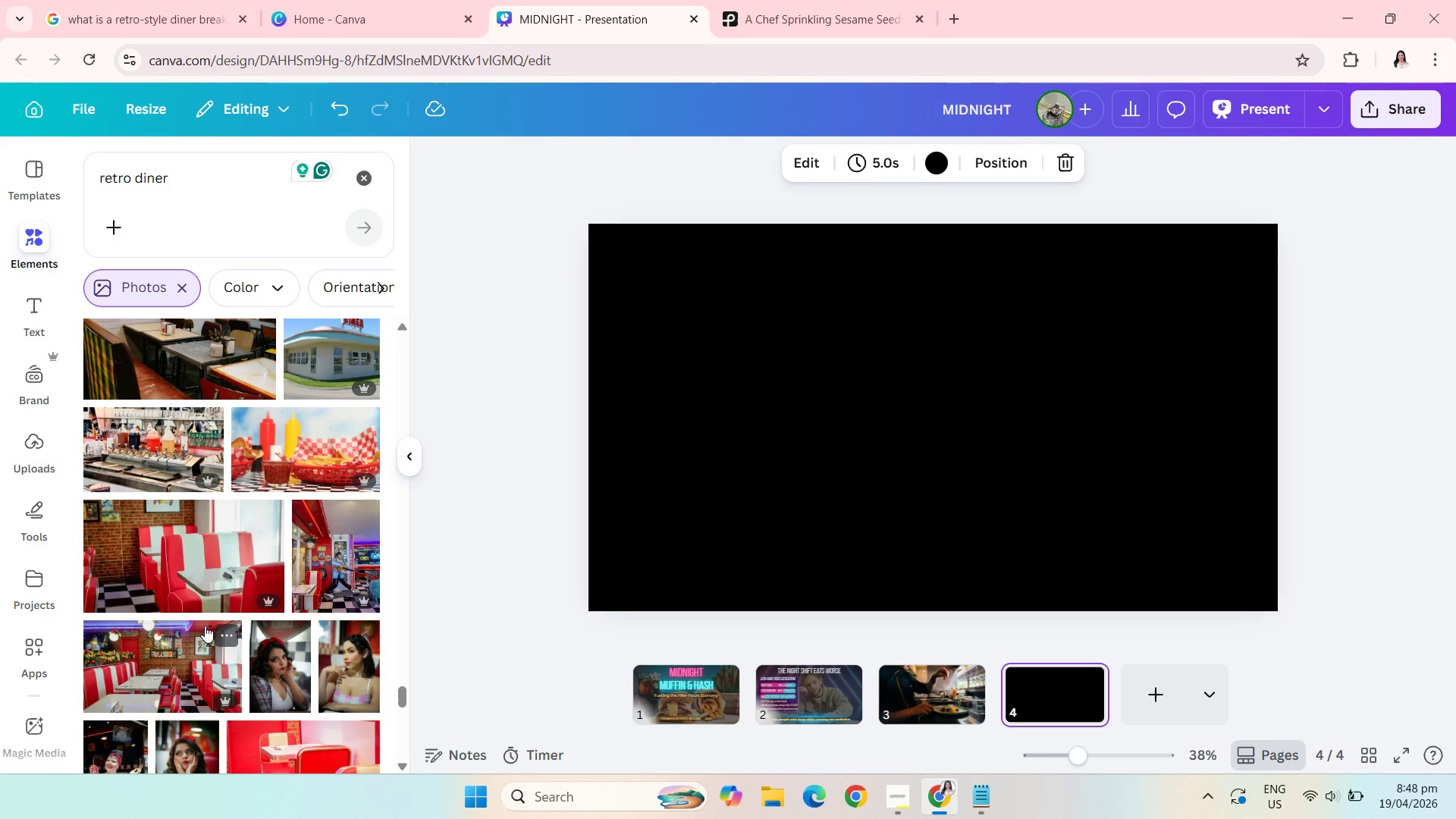 
wait(23.17)
 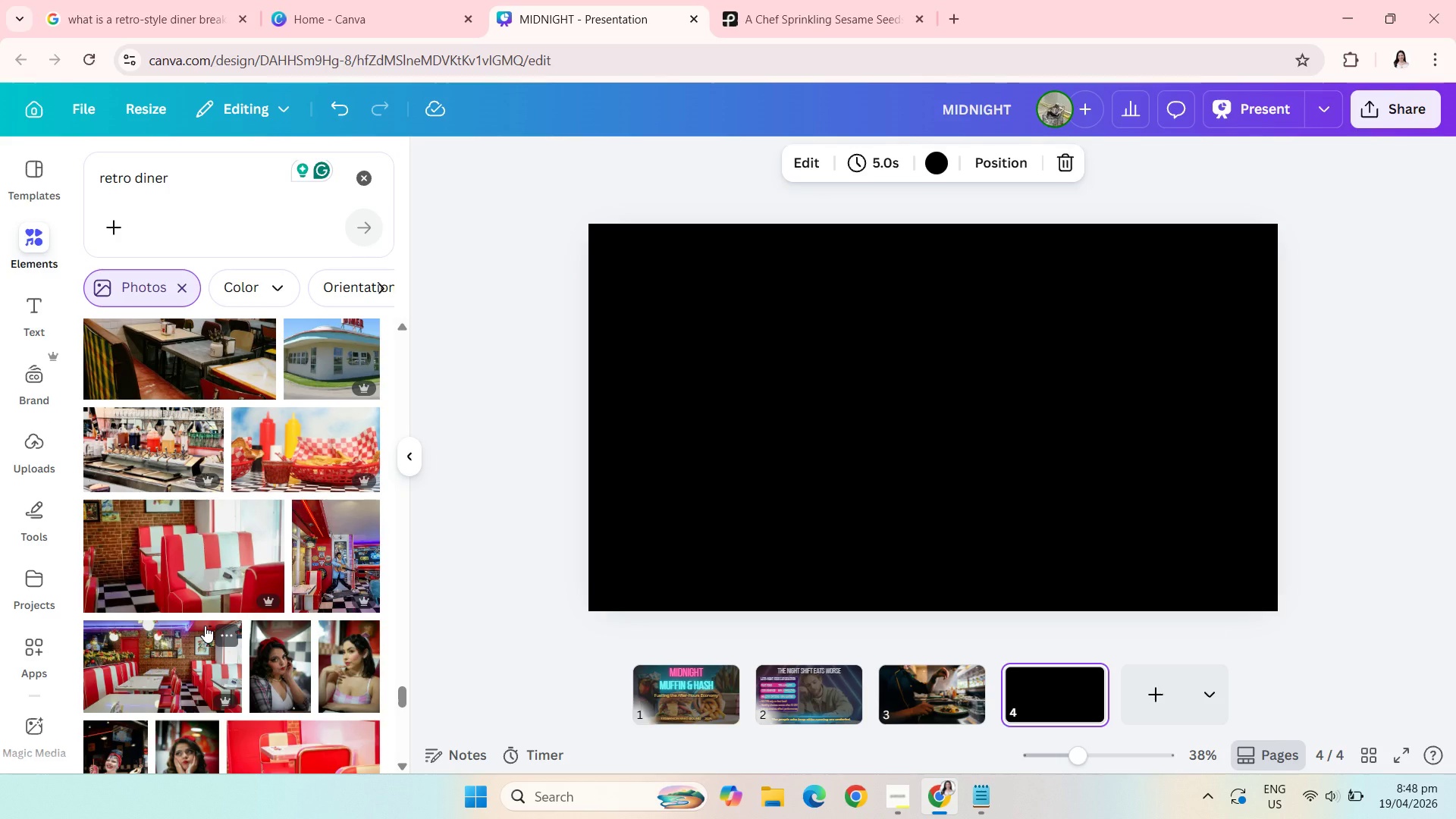 
left_click([183, 554])
 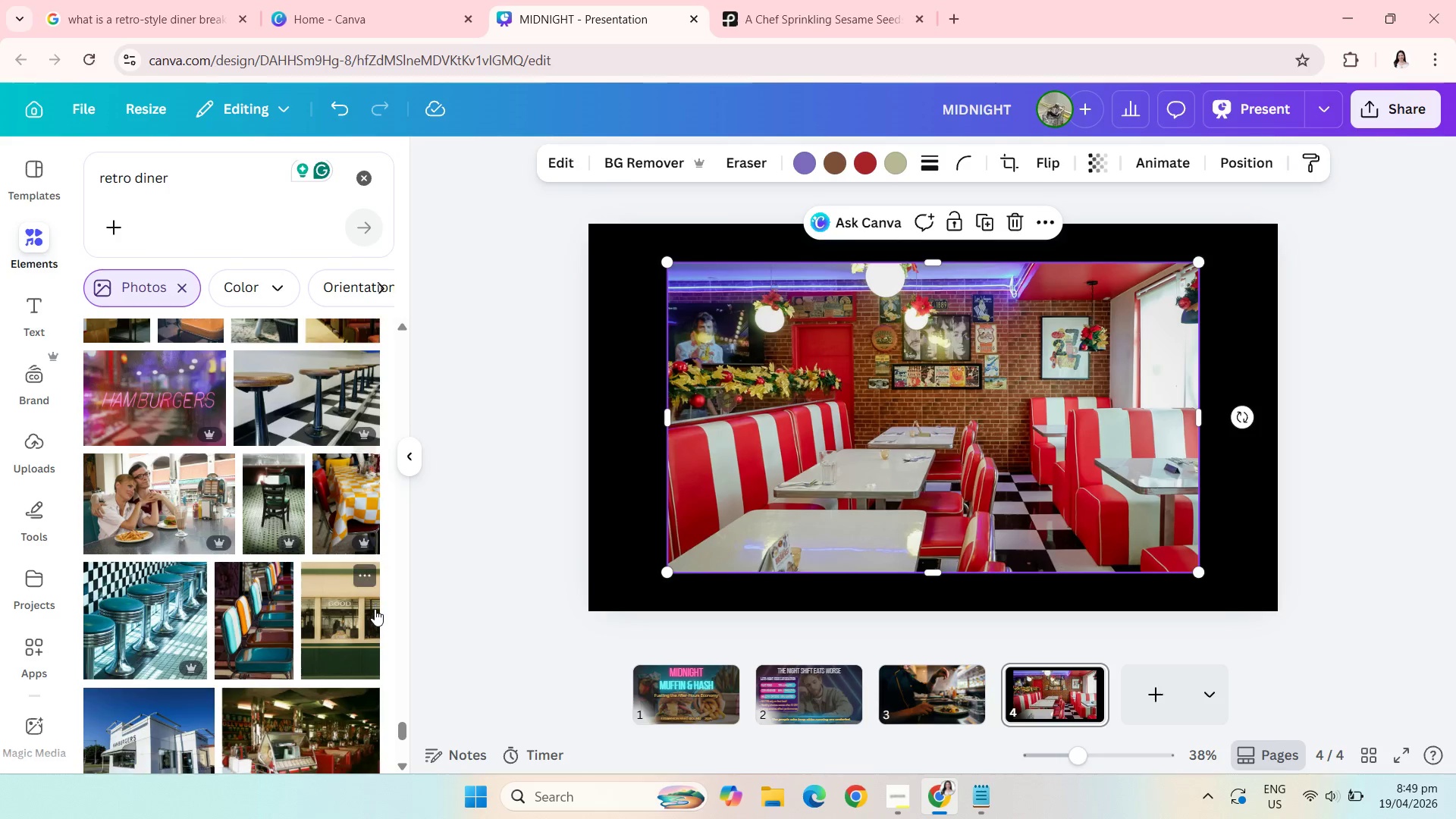 
wait(27.34)
 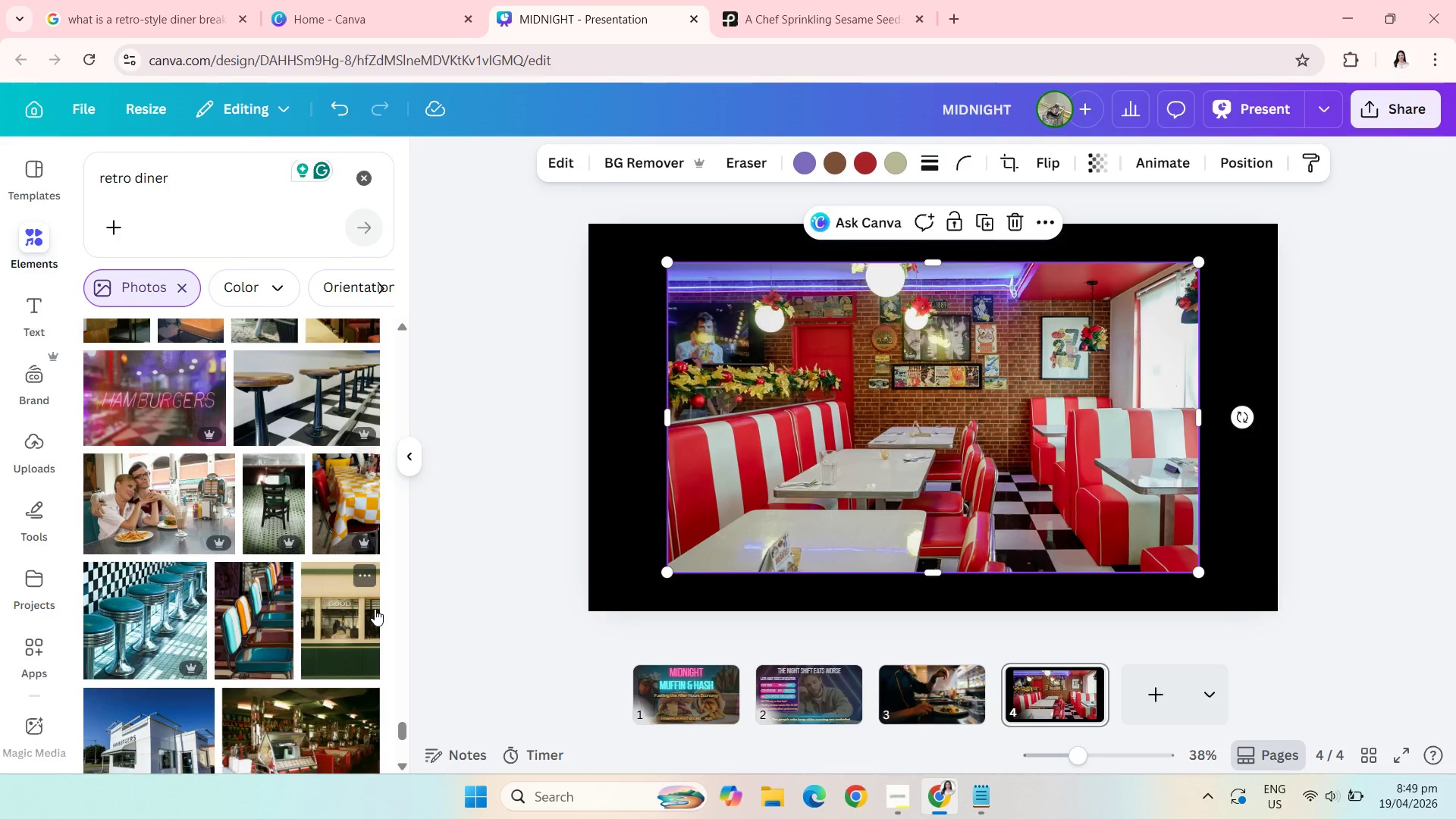 
left_click([160, 347])
 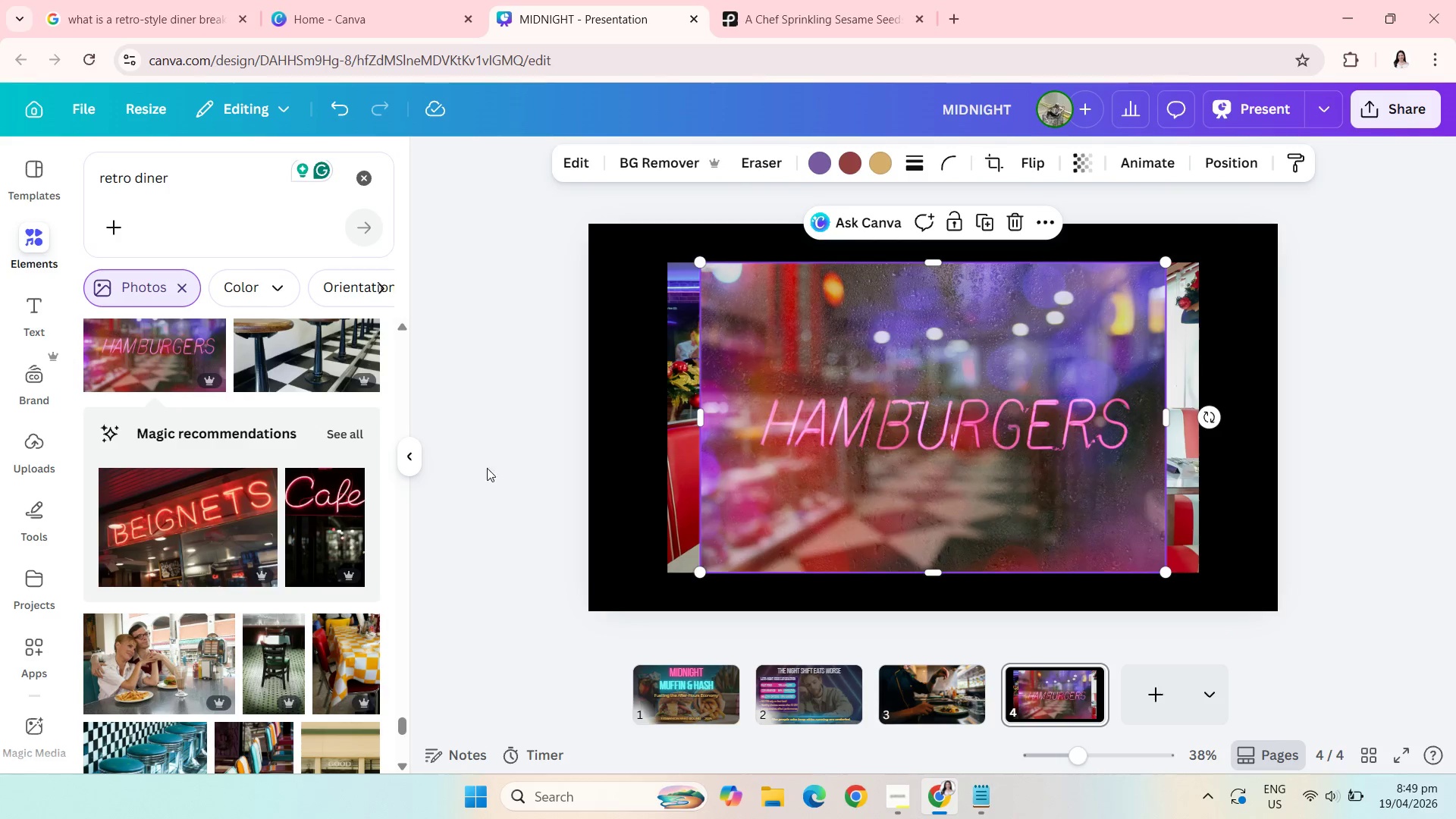 
wait(5.17)
 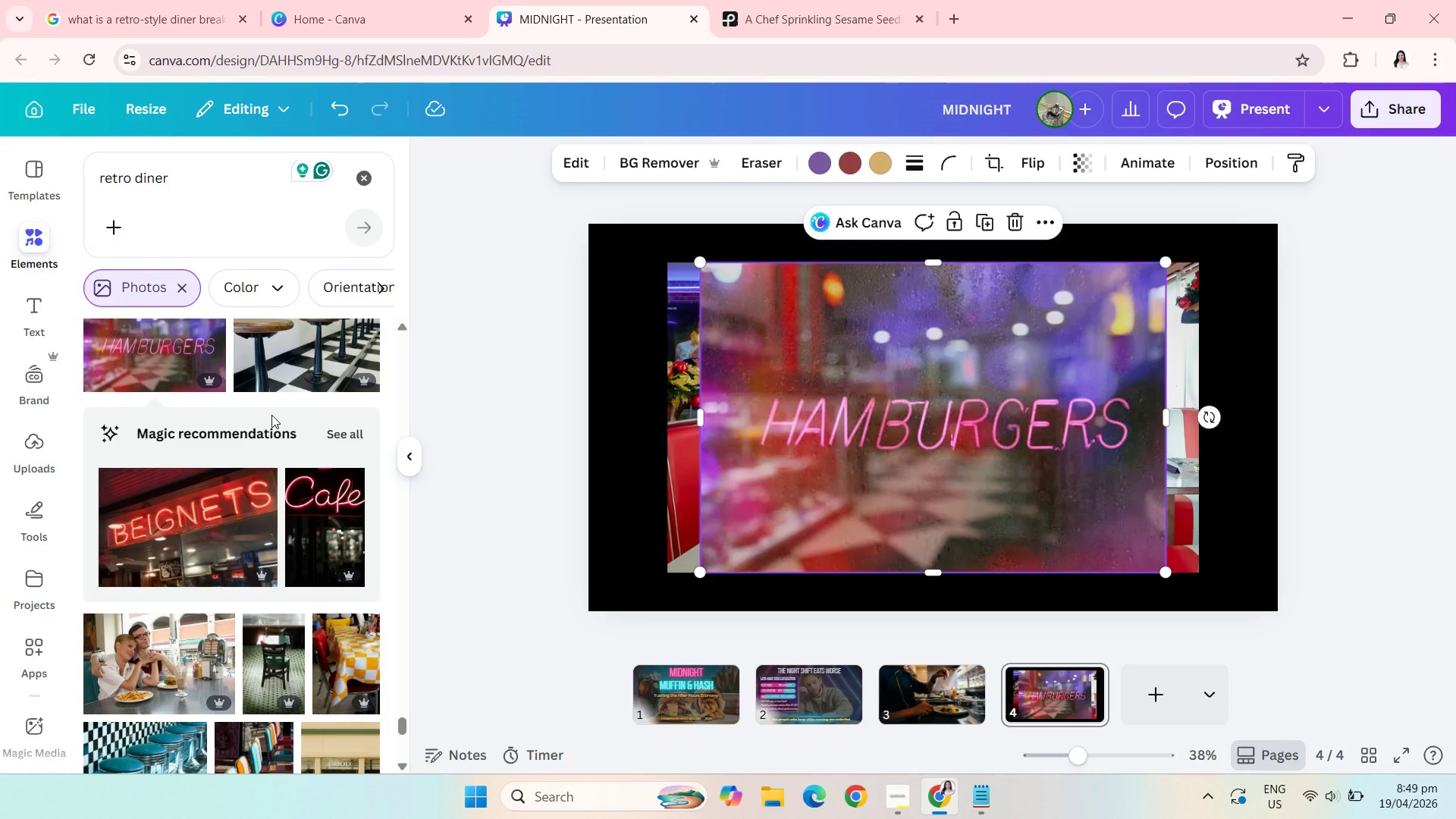 
left_click_drag(start_coordinate=[824, 503], to_coordinate=[890, 512])
 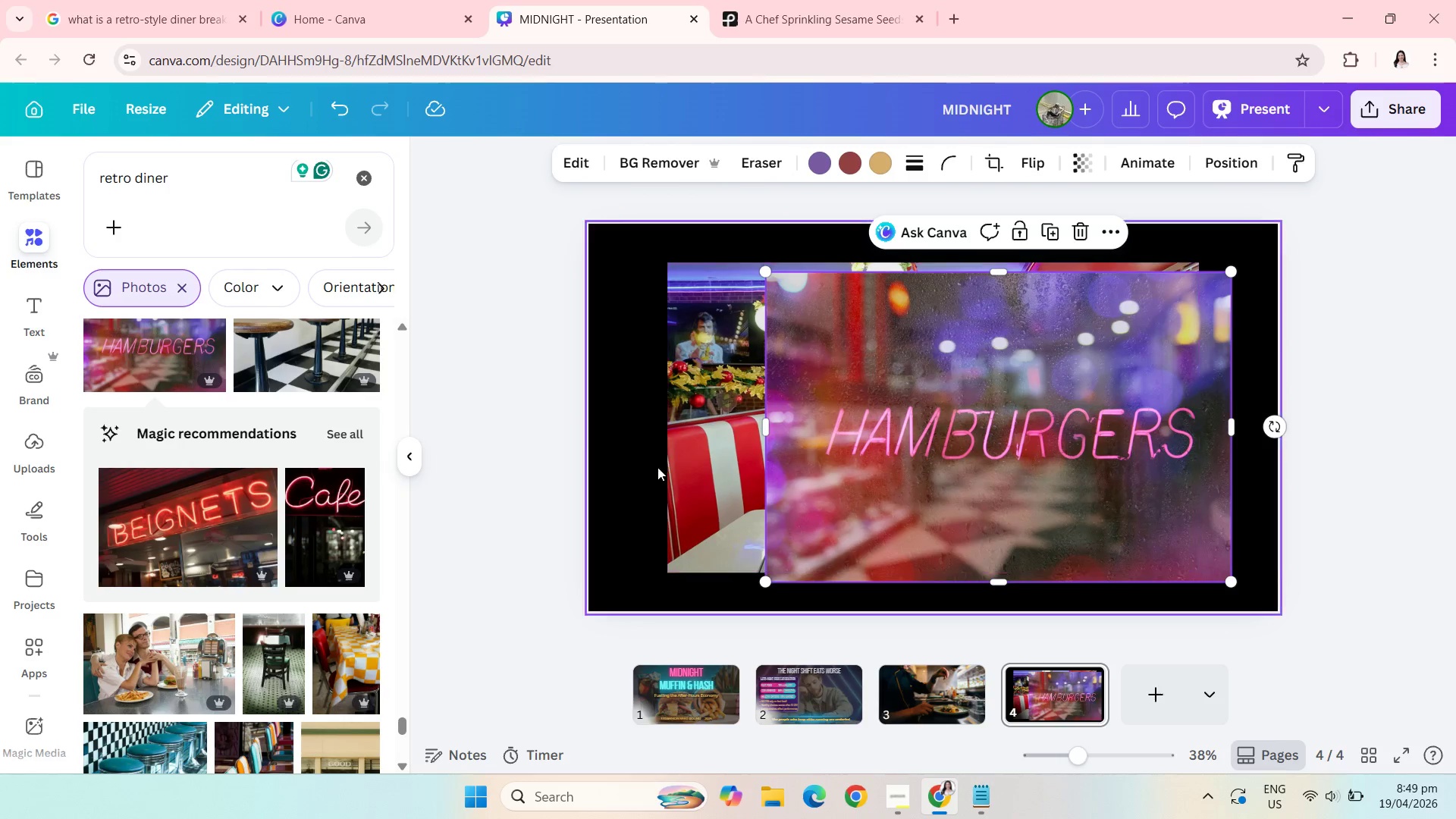 
left_click([657, 467])
 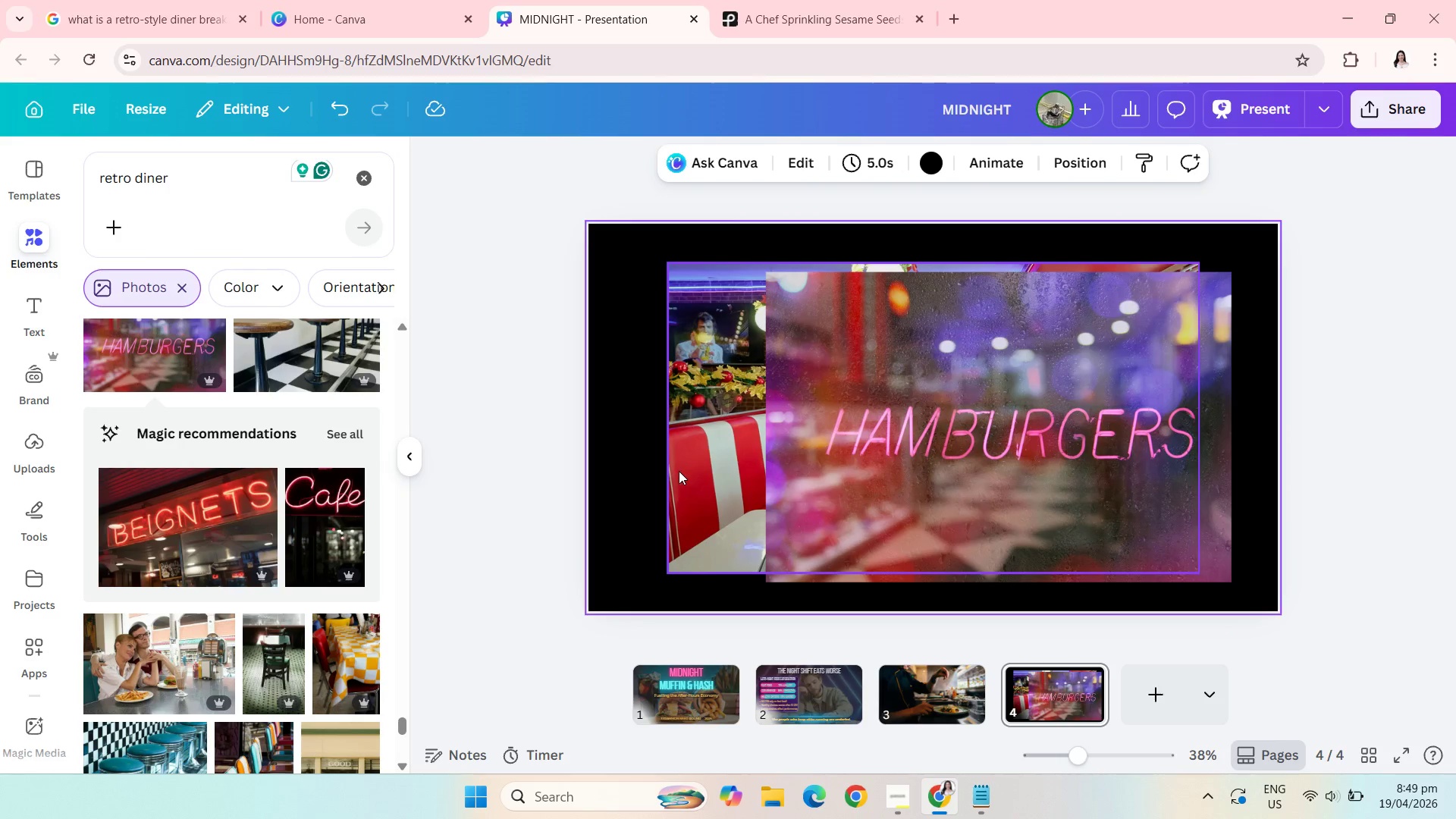 
left_click([679, 471])
 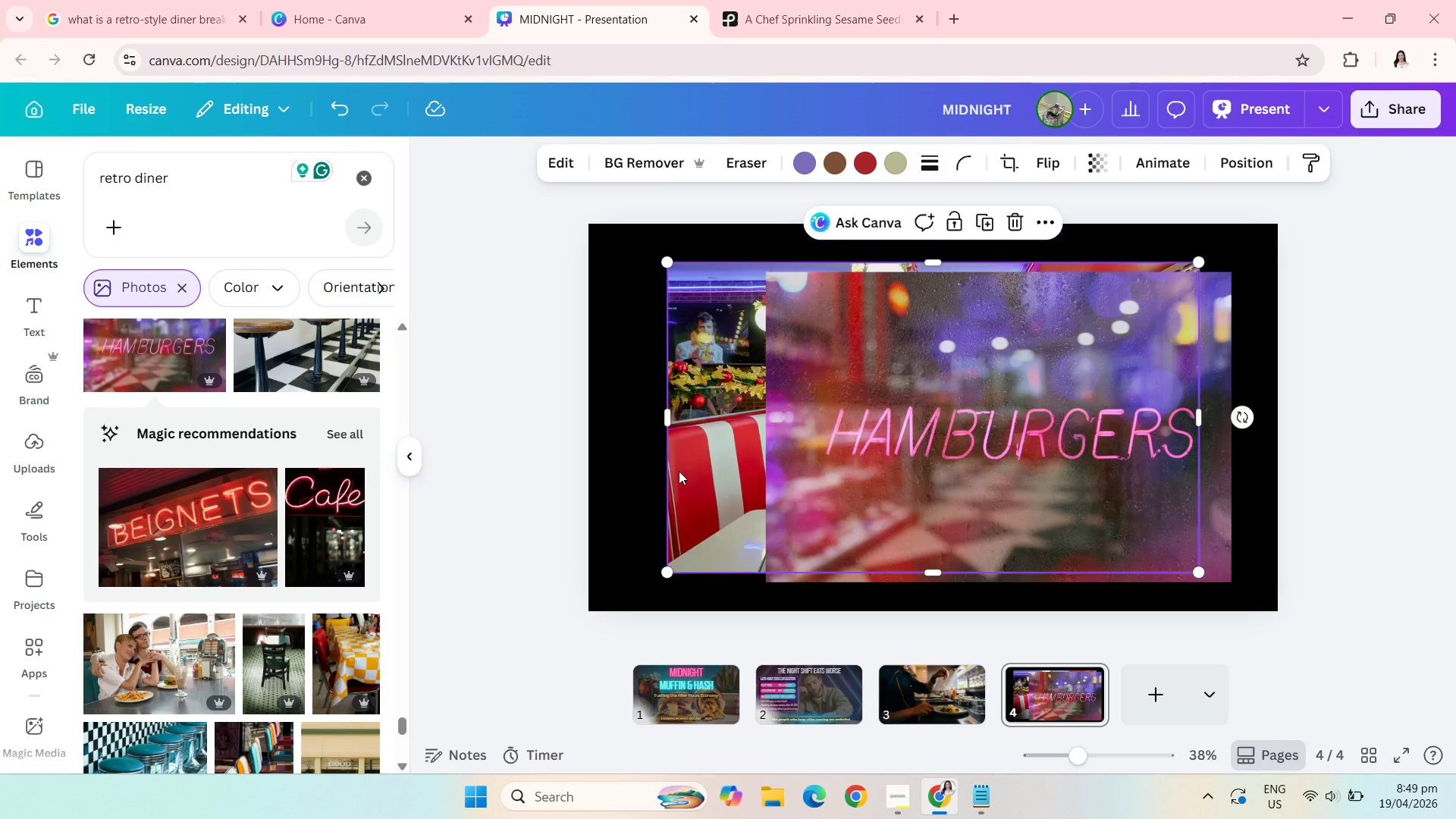 
key(Backspace)
 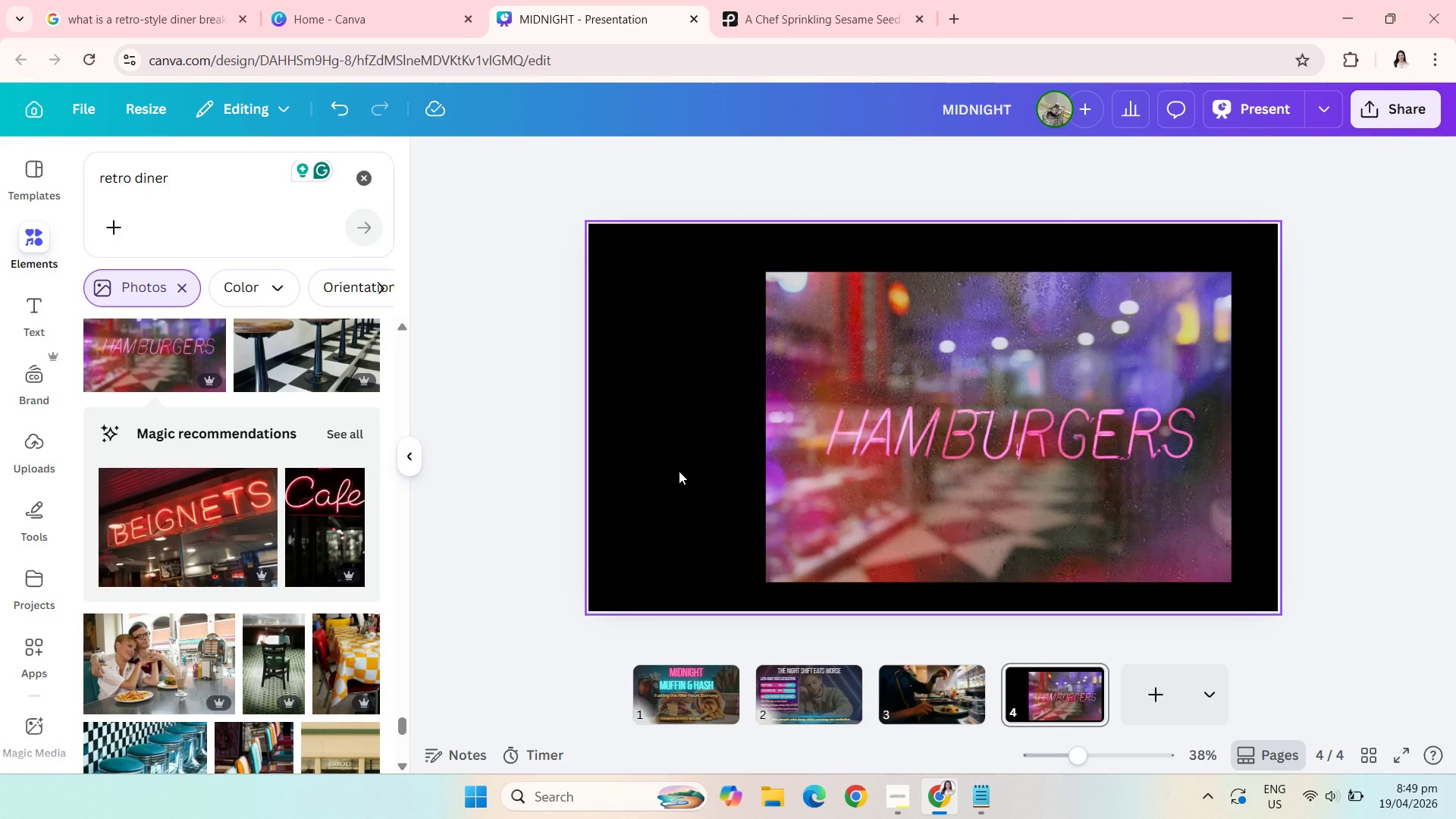 
key(Backslash)
 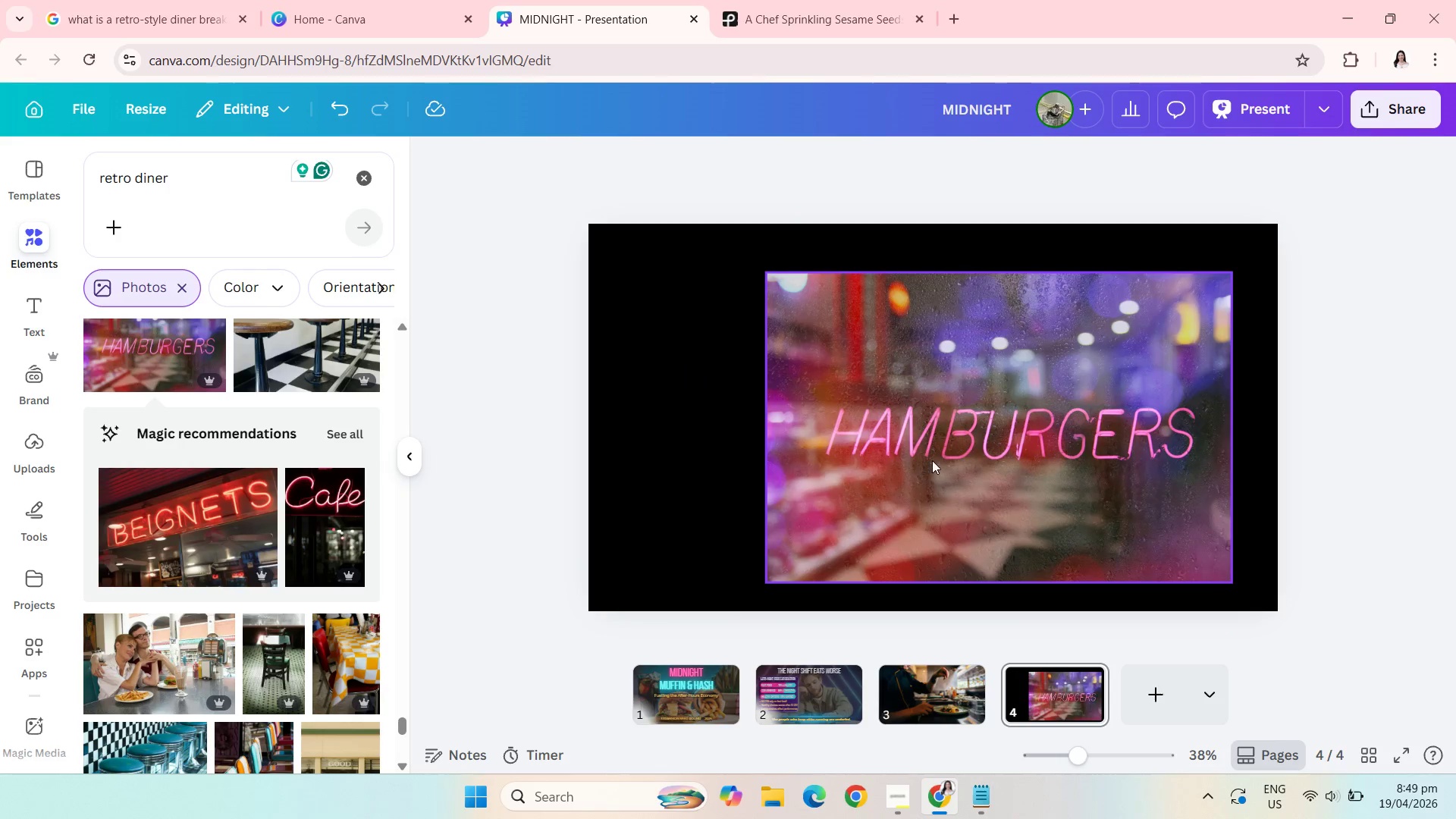 
left_click([932, 460])
 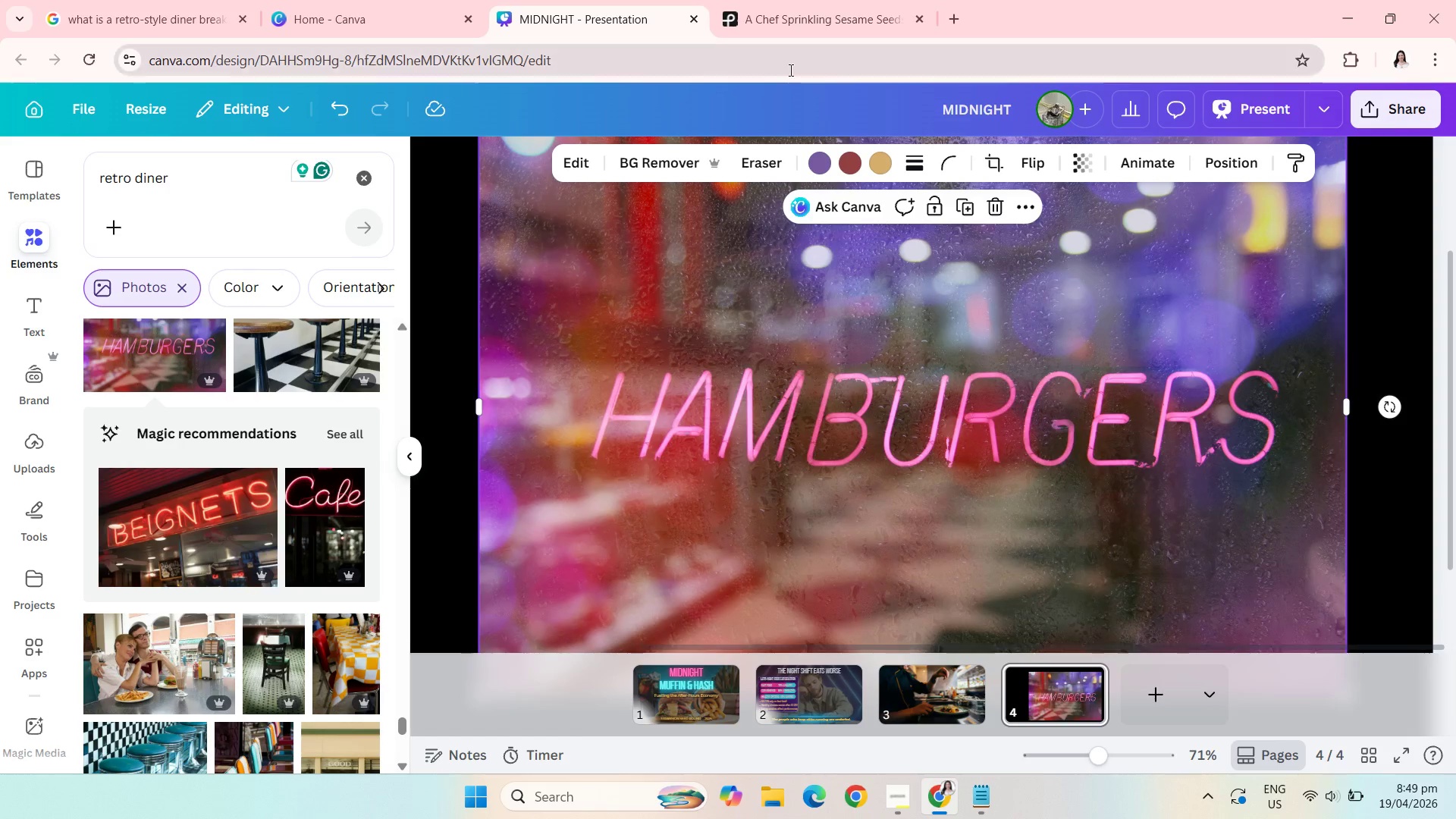 
left_click([748, 155])
 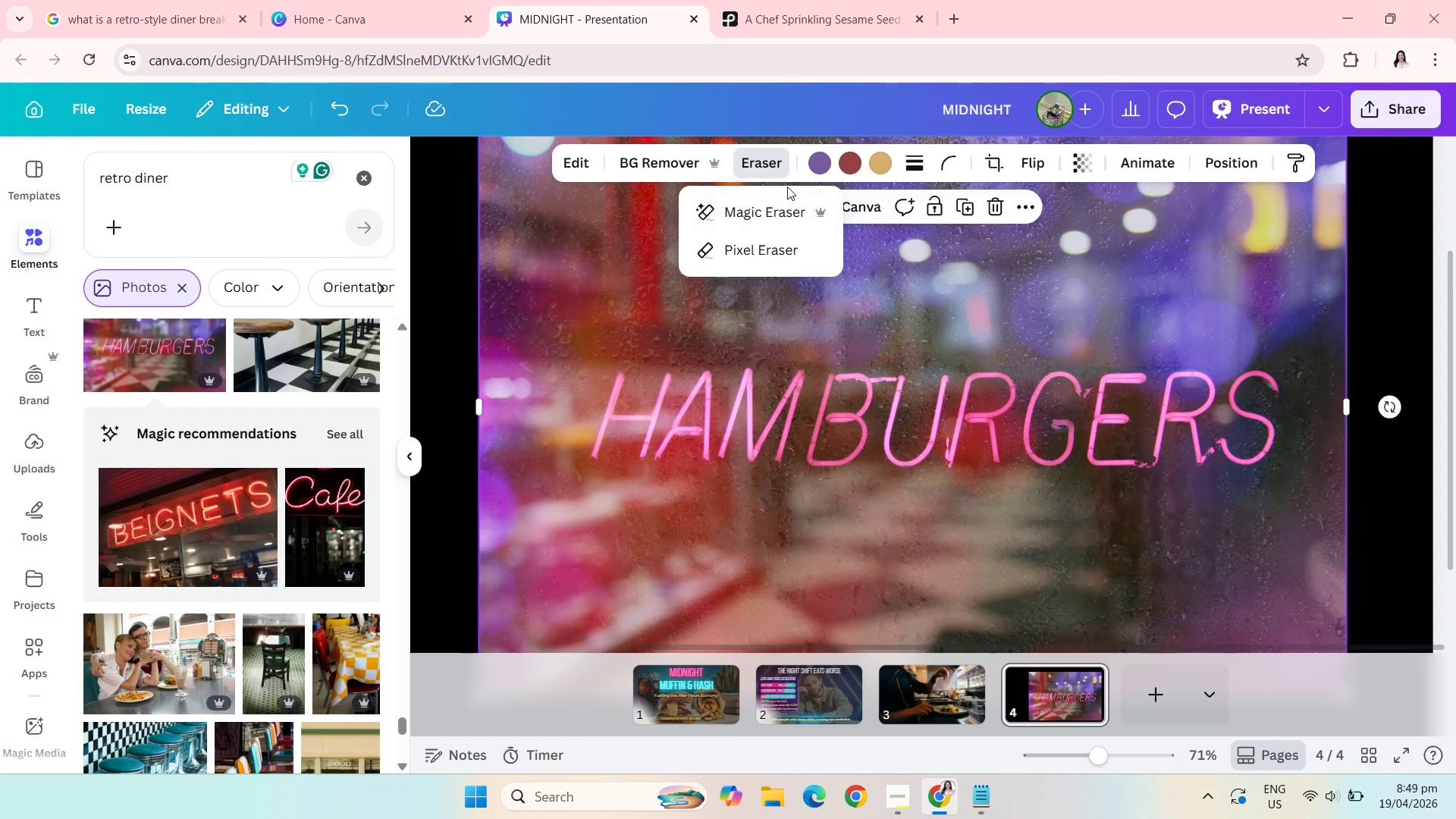 
left_click([763, 213])
 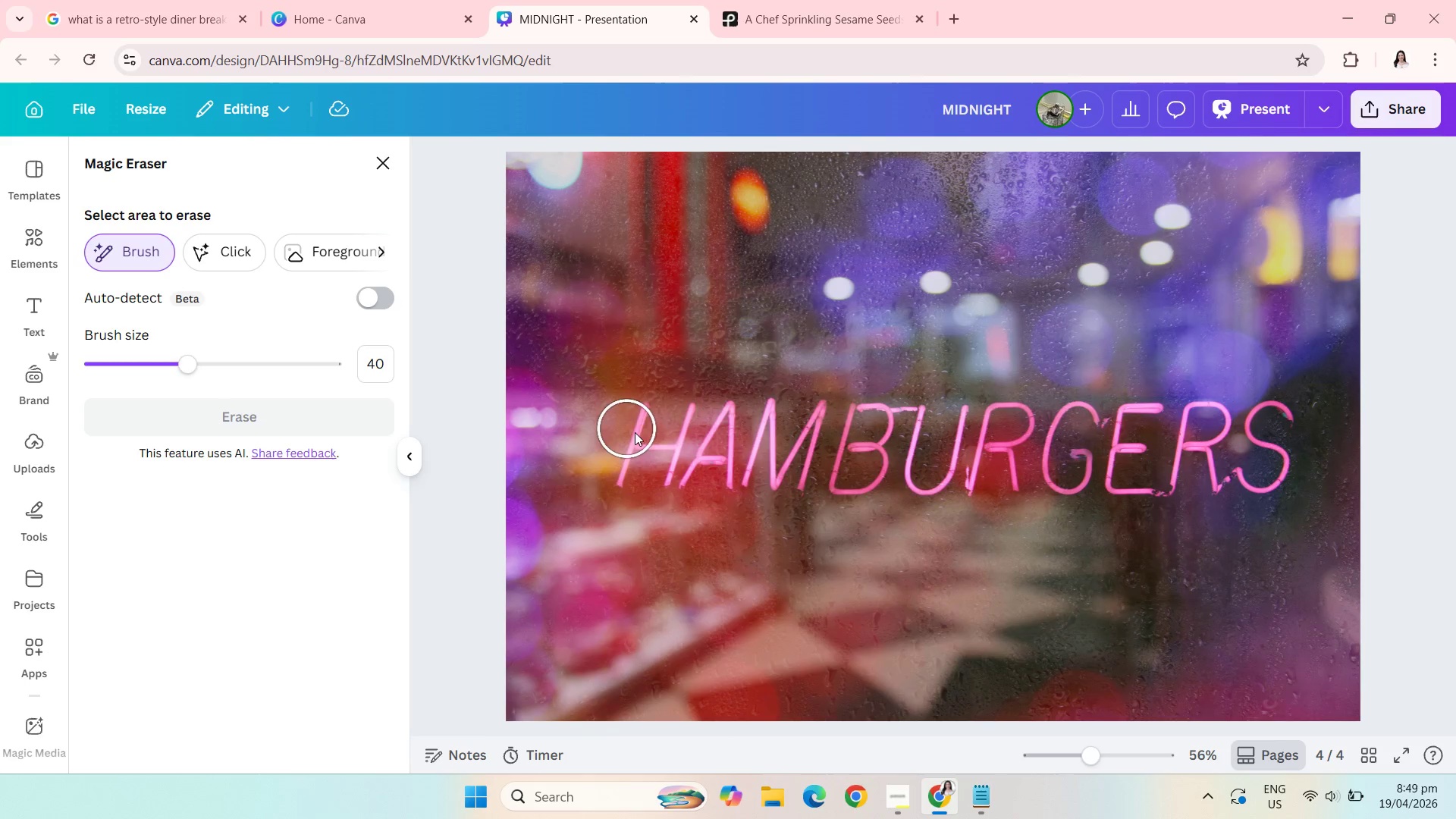 
left_click_drag(start_coordinate=[642, 435], to_coordinate=[1114, 469])
 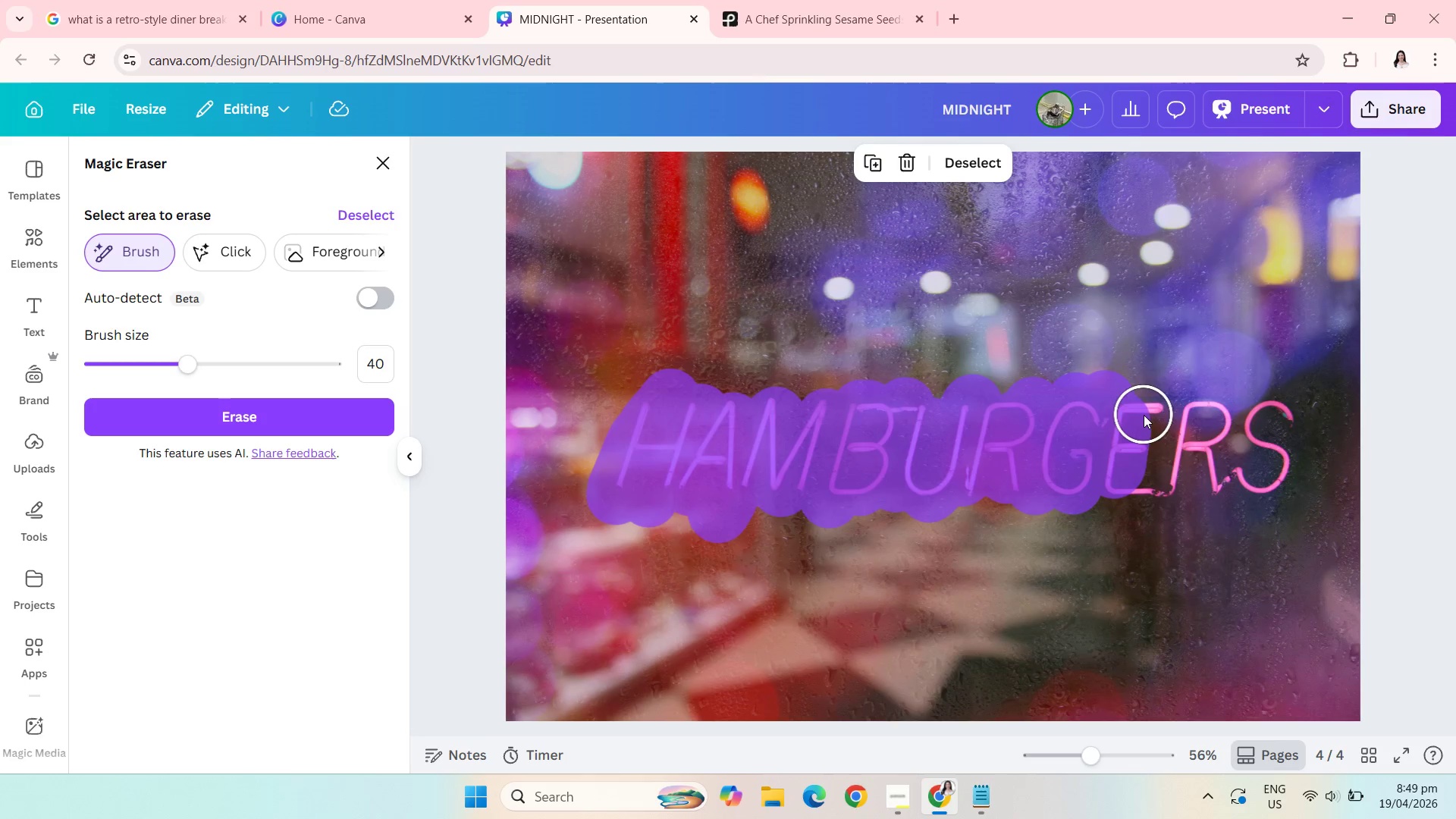 
left_click_drag(start_coordinate=[1145, 416], to_coordinate=[1279, 467])
 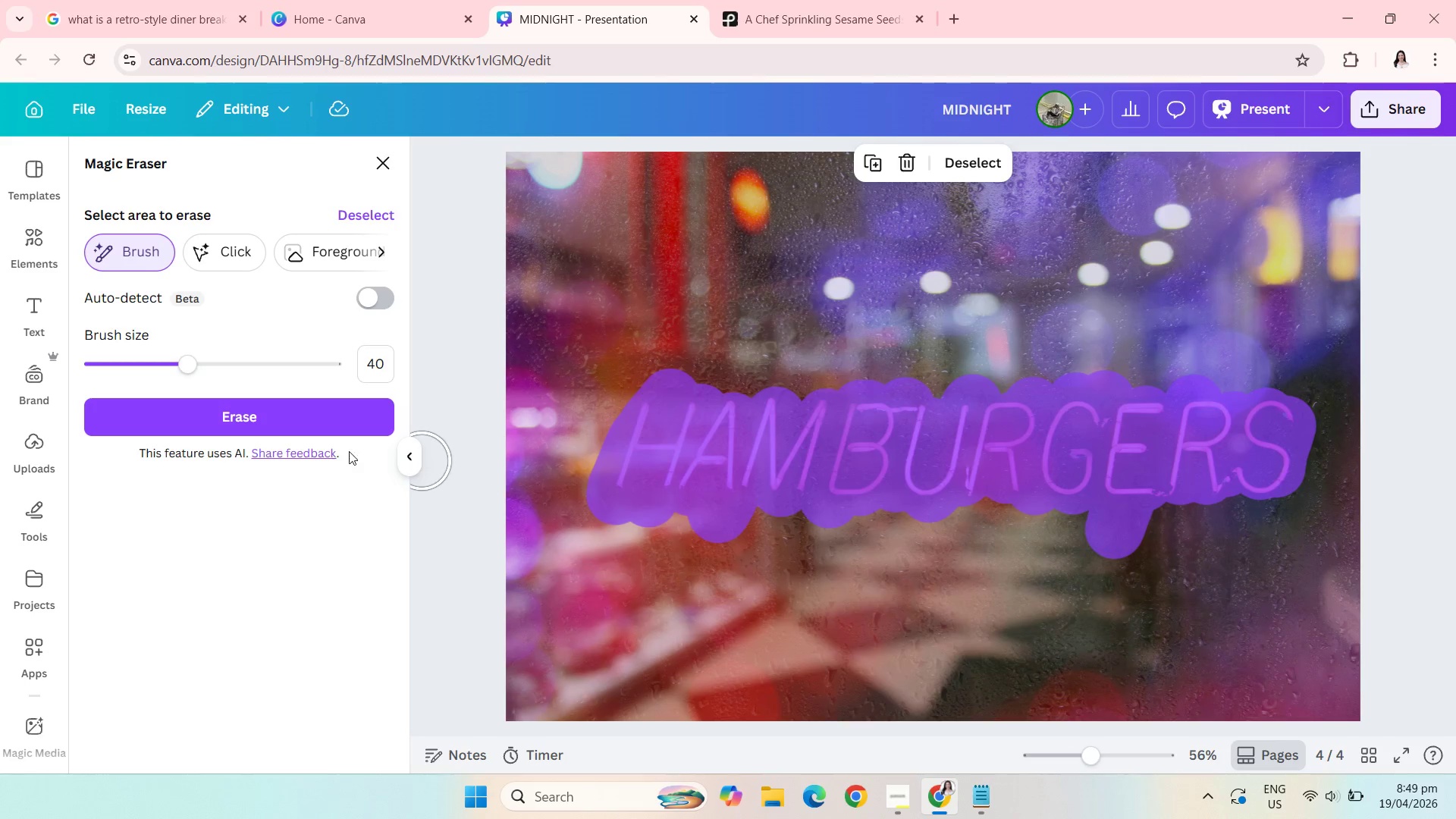 
left_click([287, 426])
 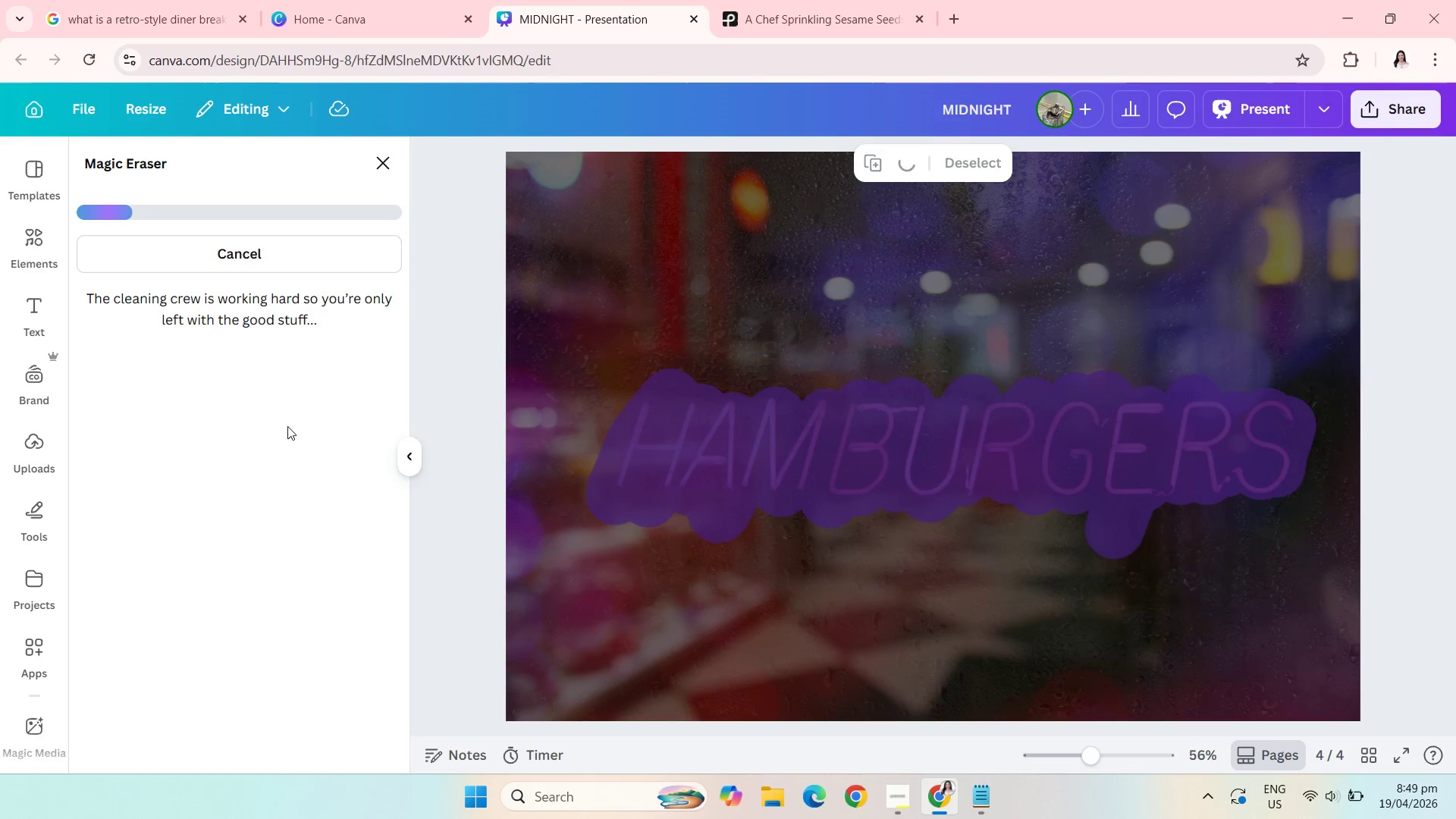 
wait(8.14)
 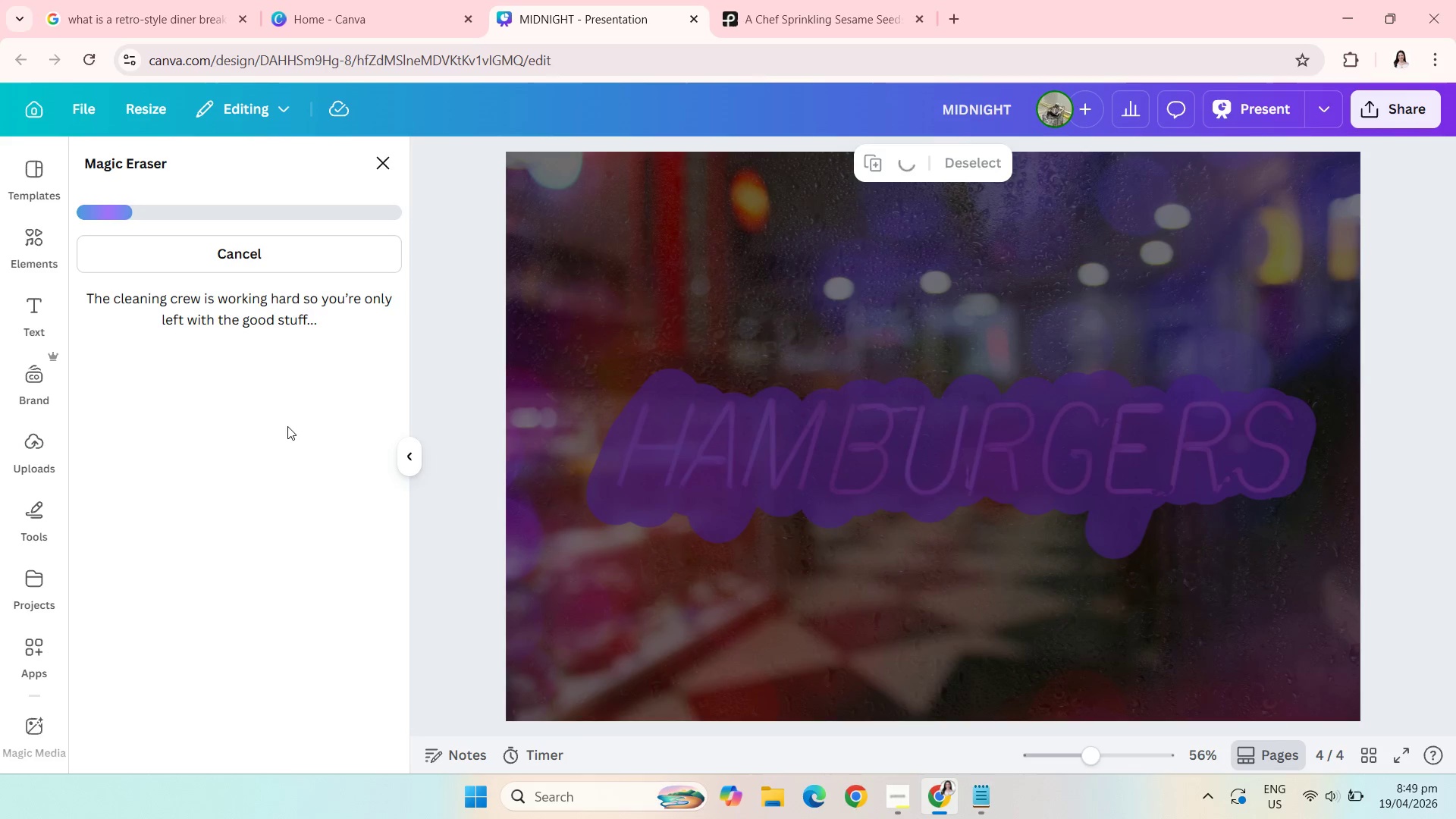 
left_click([482, 475])
 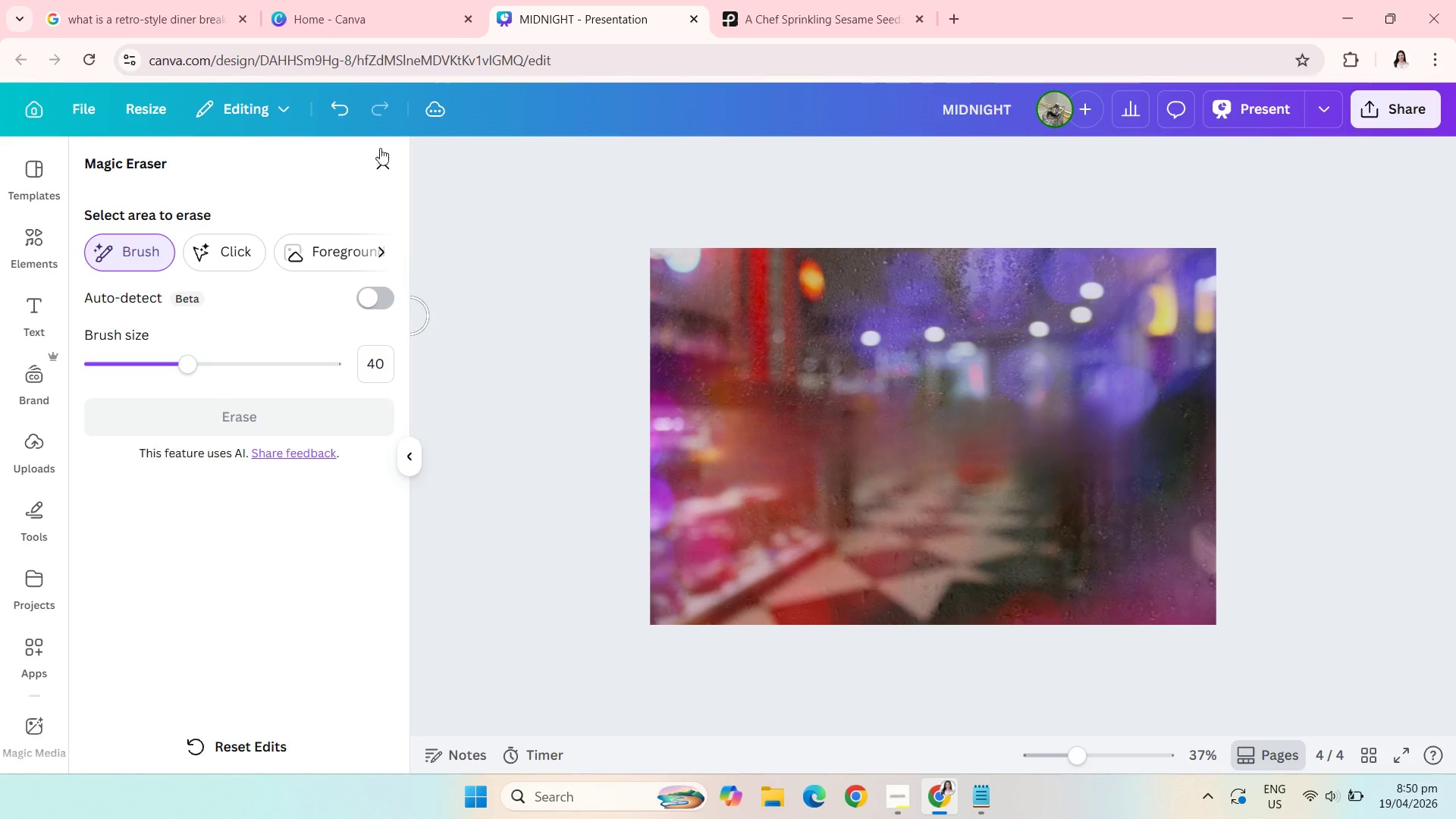 
left_click([398, 161])
 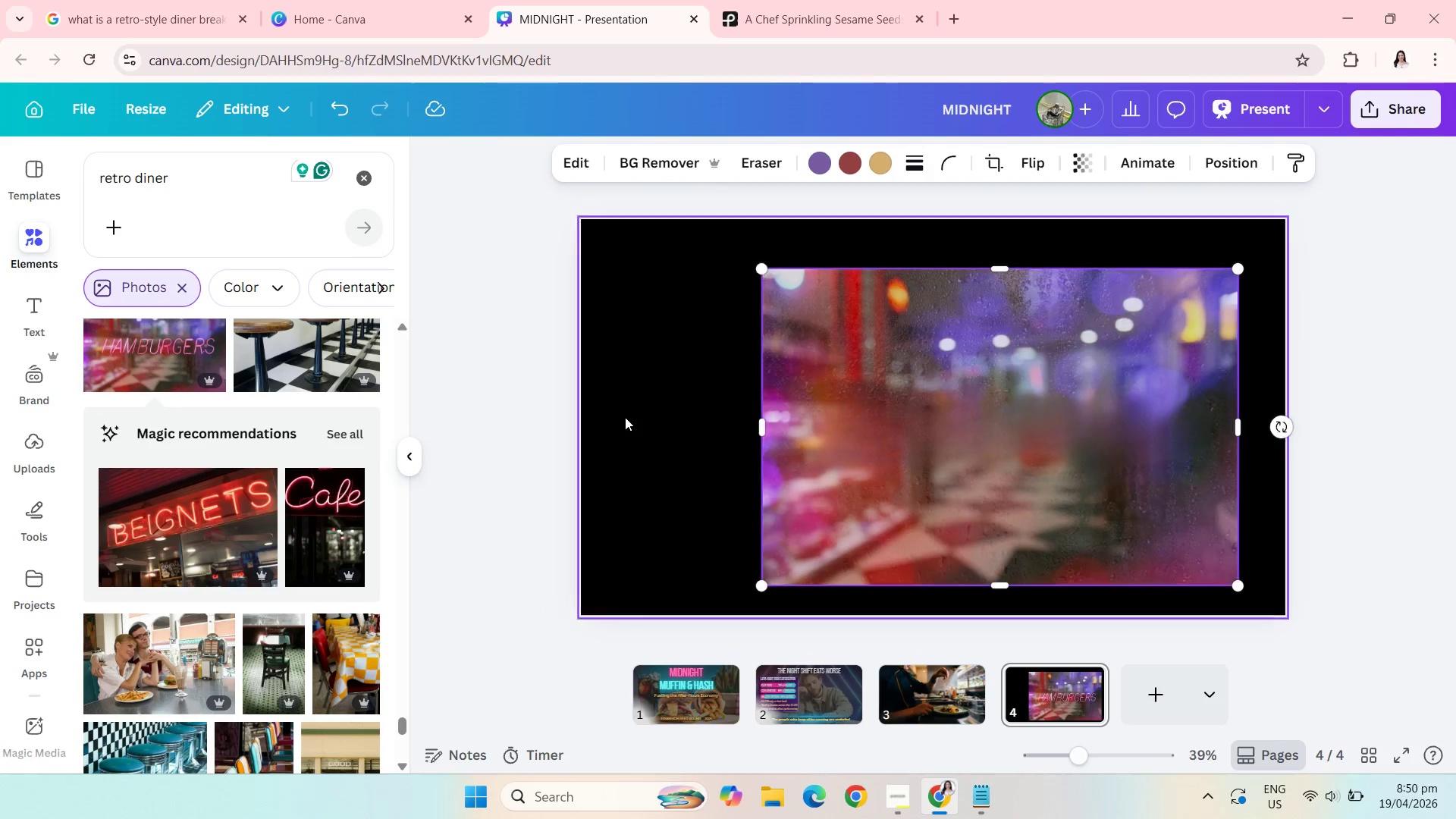 
left_click_drag(start_coordinate=[902, 419], to_coordinate=[730, 370])
 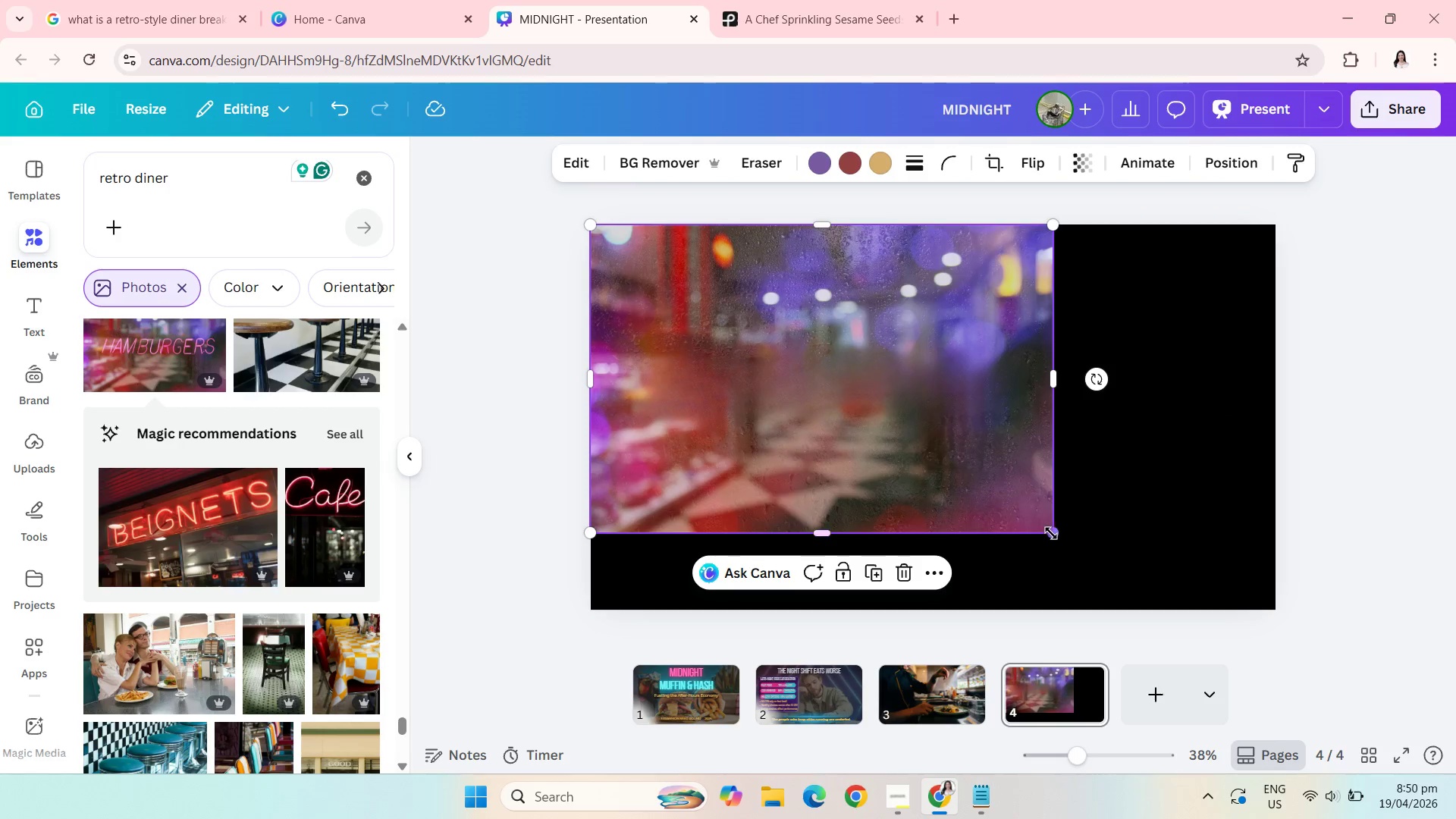 
left_click_drag(start_coordinate=[1053, 533], to_coordinate=[1153, 626])
 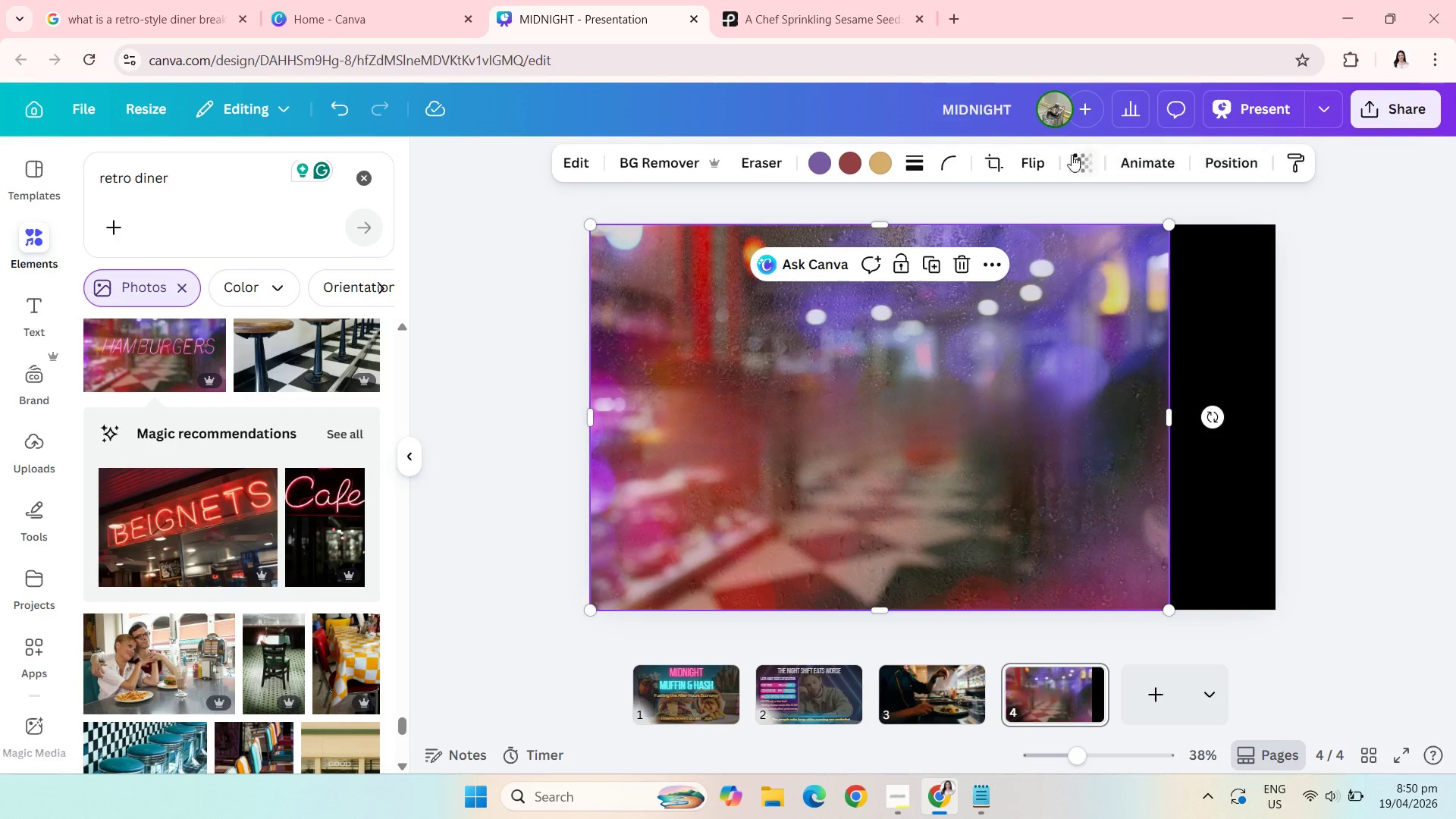 
left_click([1068, 155])
 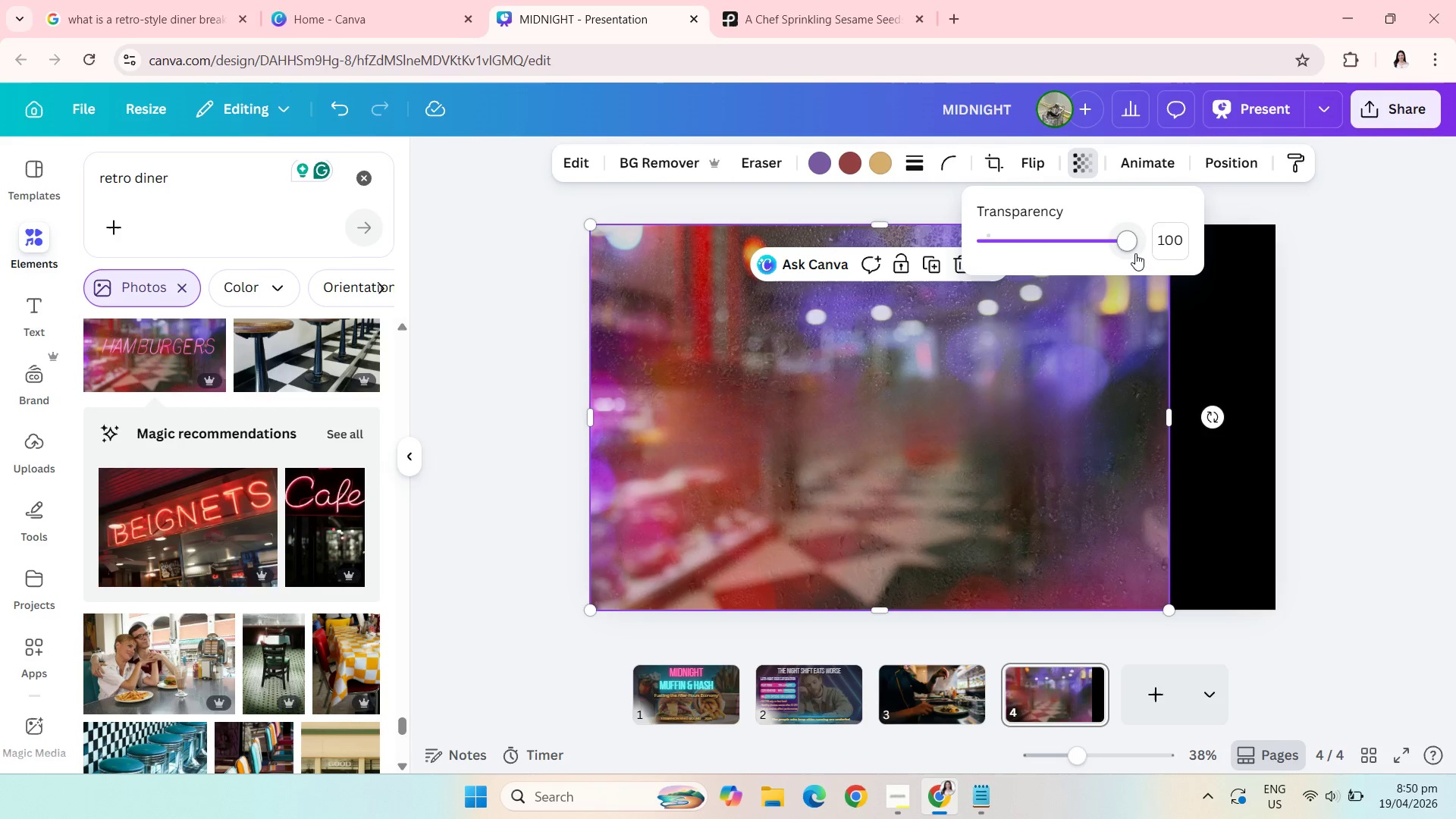 
left_click_drag(start_coordinate=[1135, 253], to_coordinate=[1045, 248])
 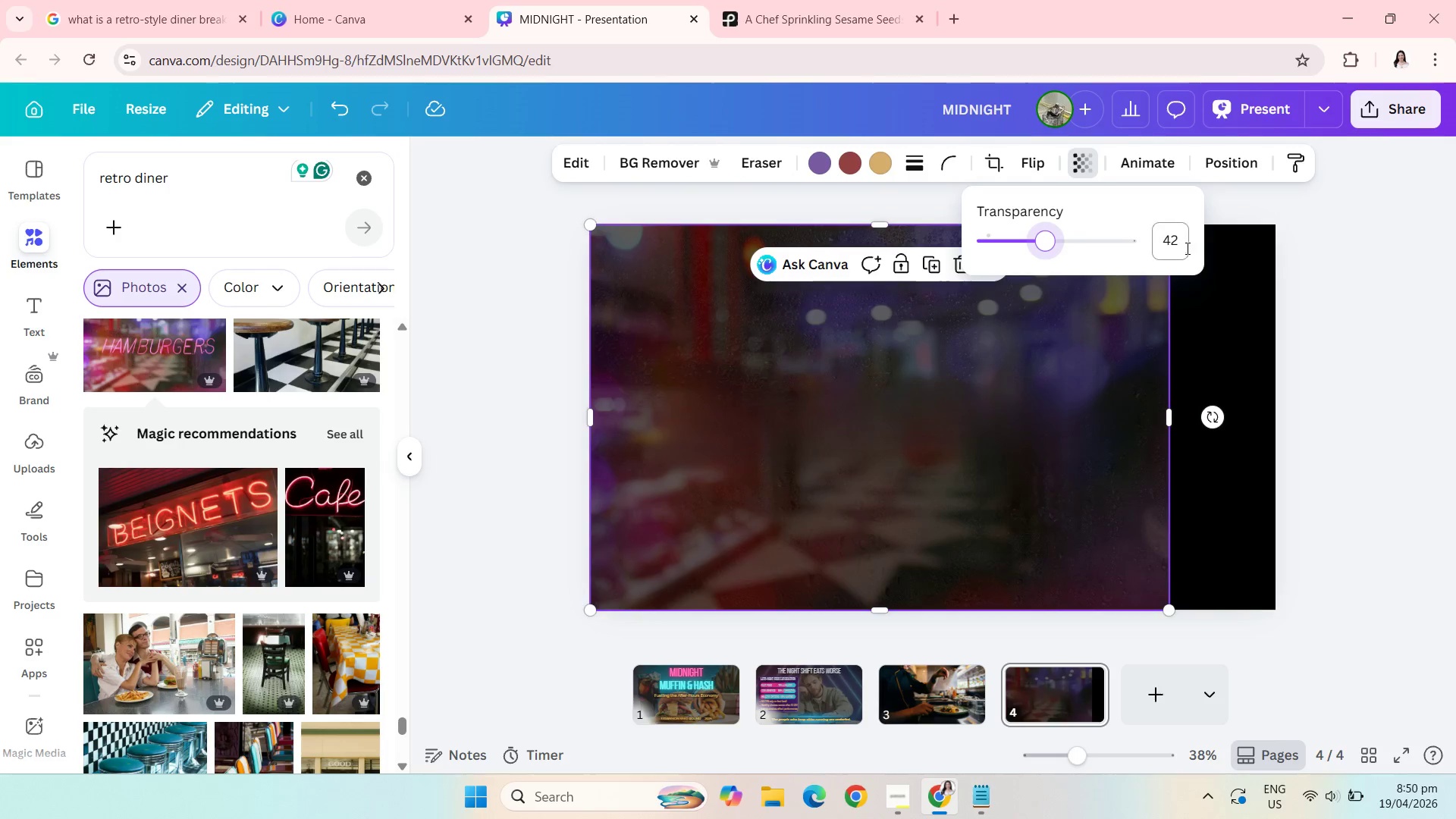 
left_click([1177, 243])
 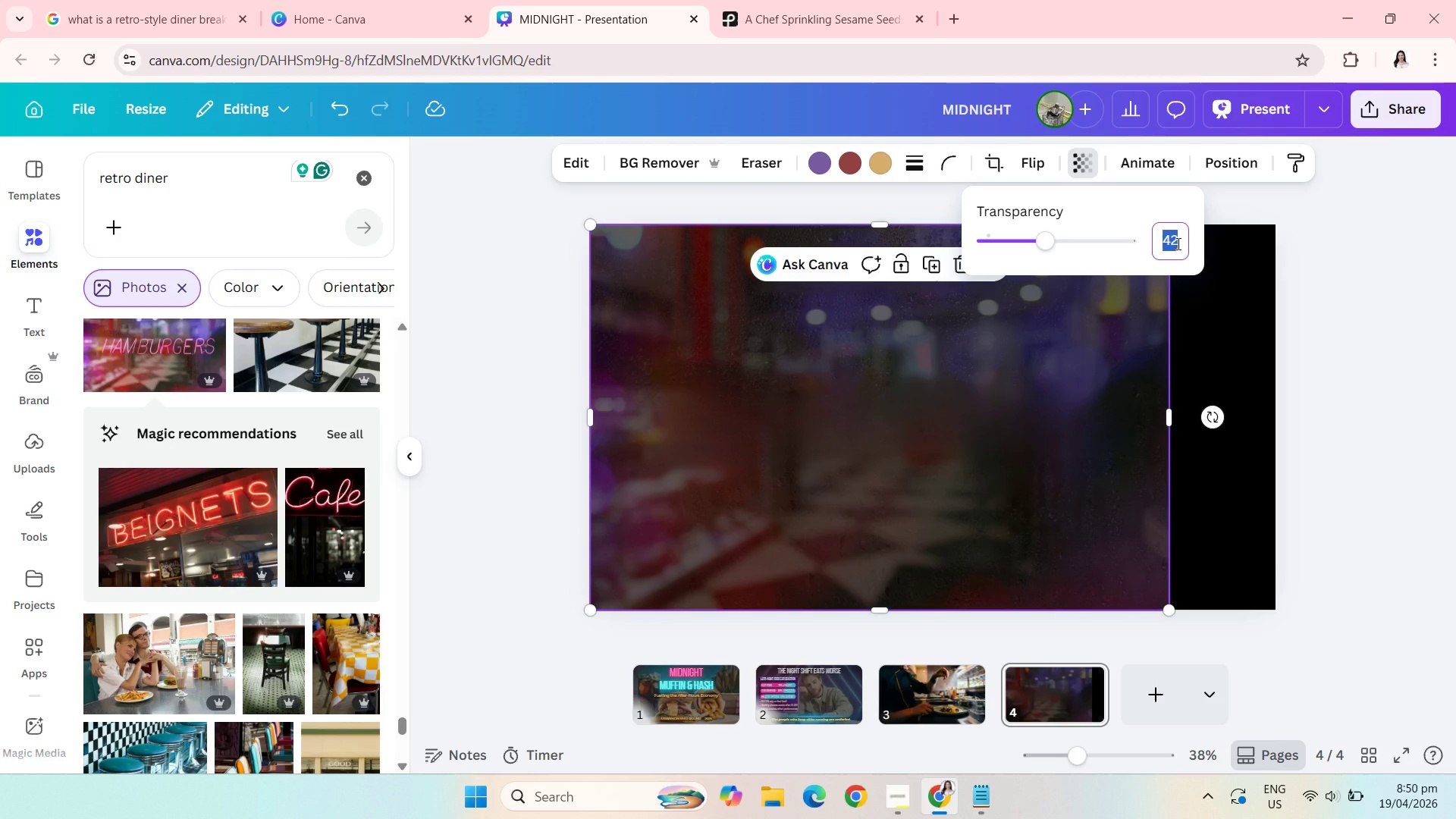 
type(40)
 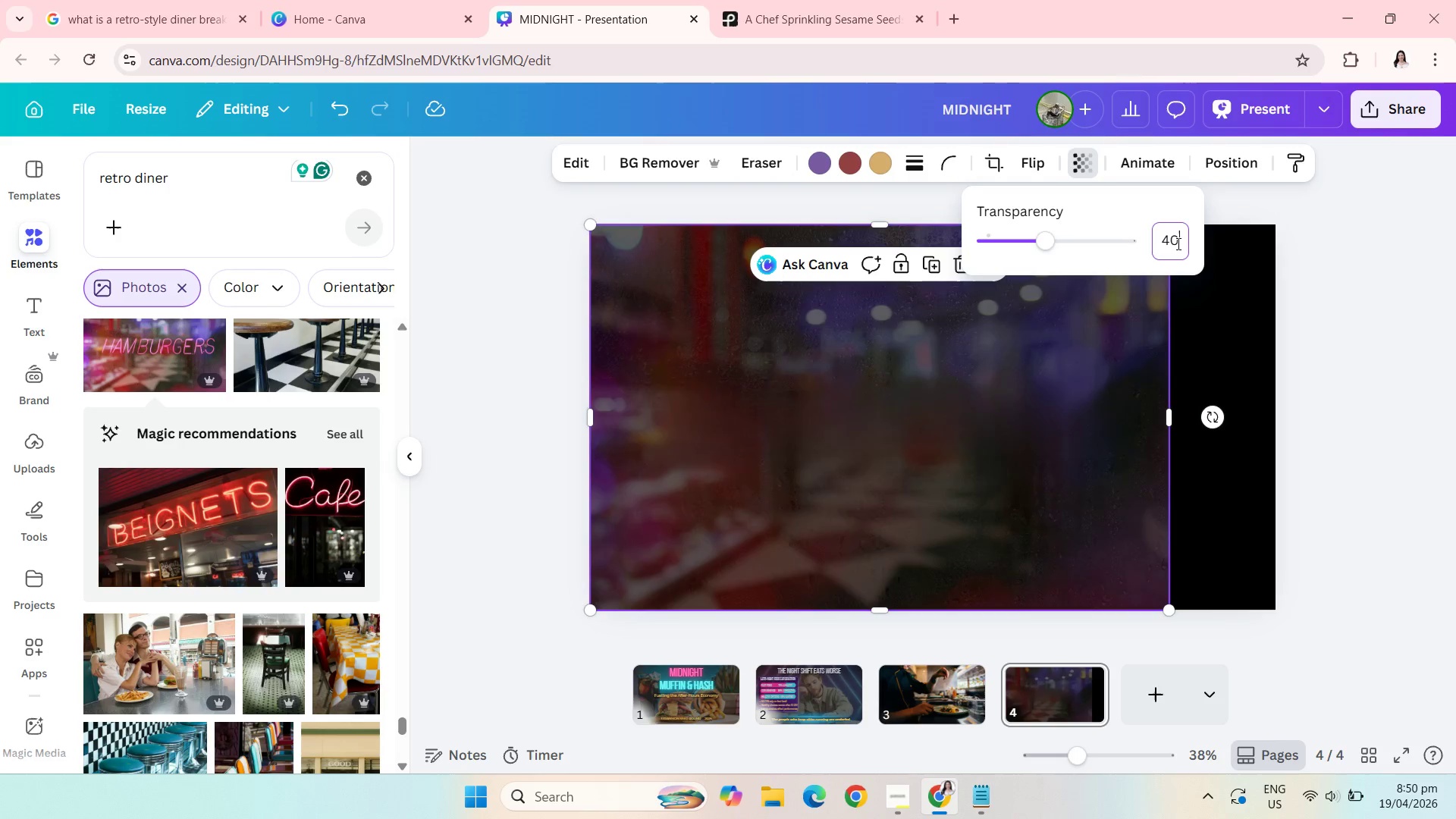 
key(Enter)
 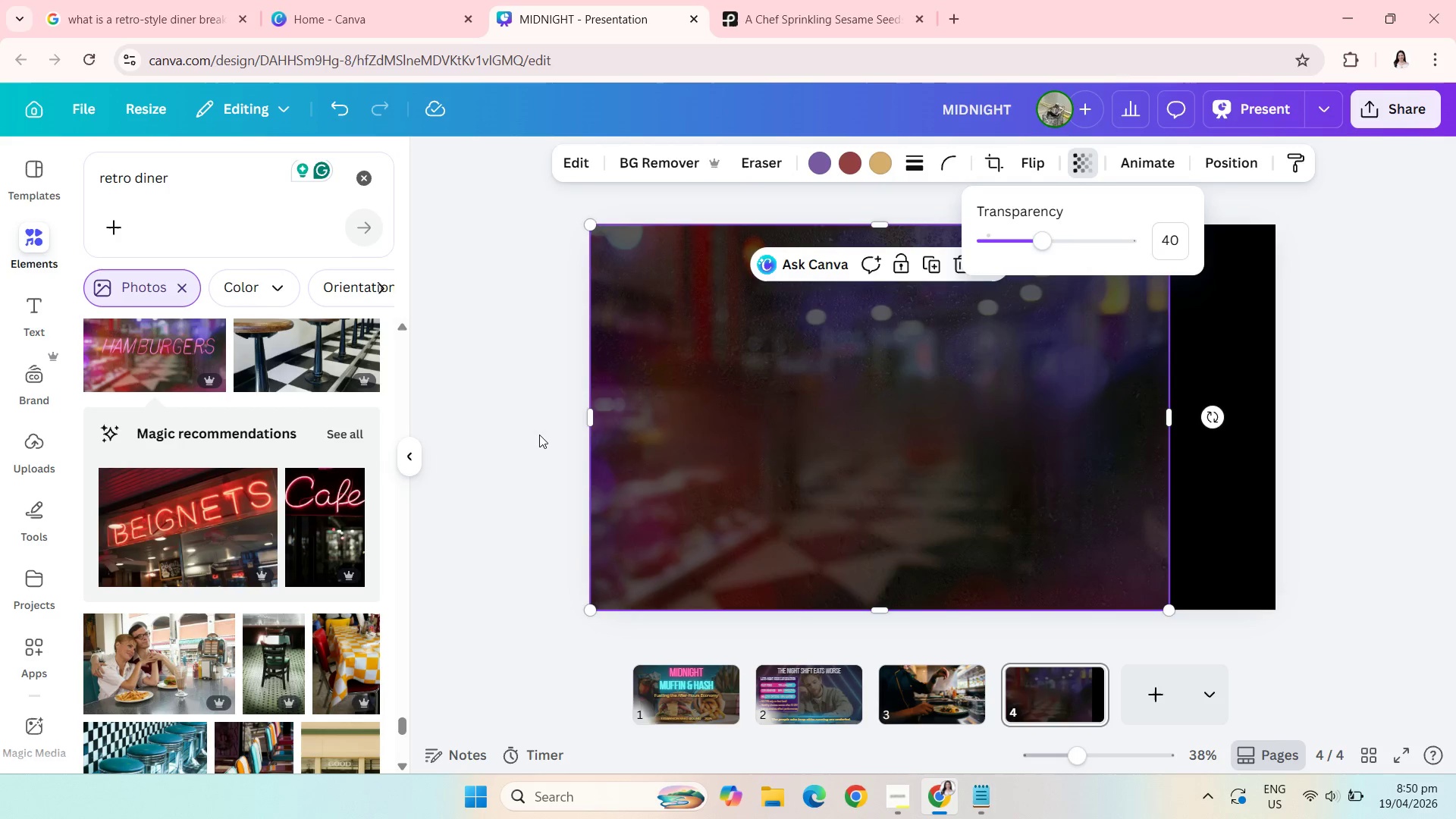 
left_click([497, 416])
 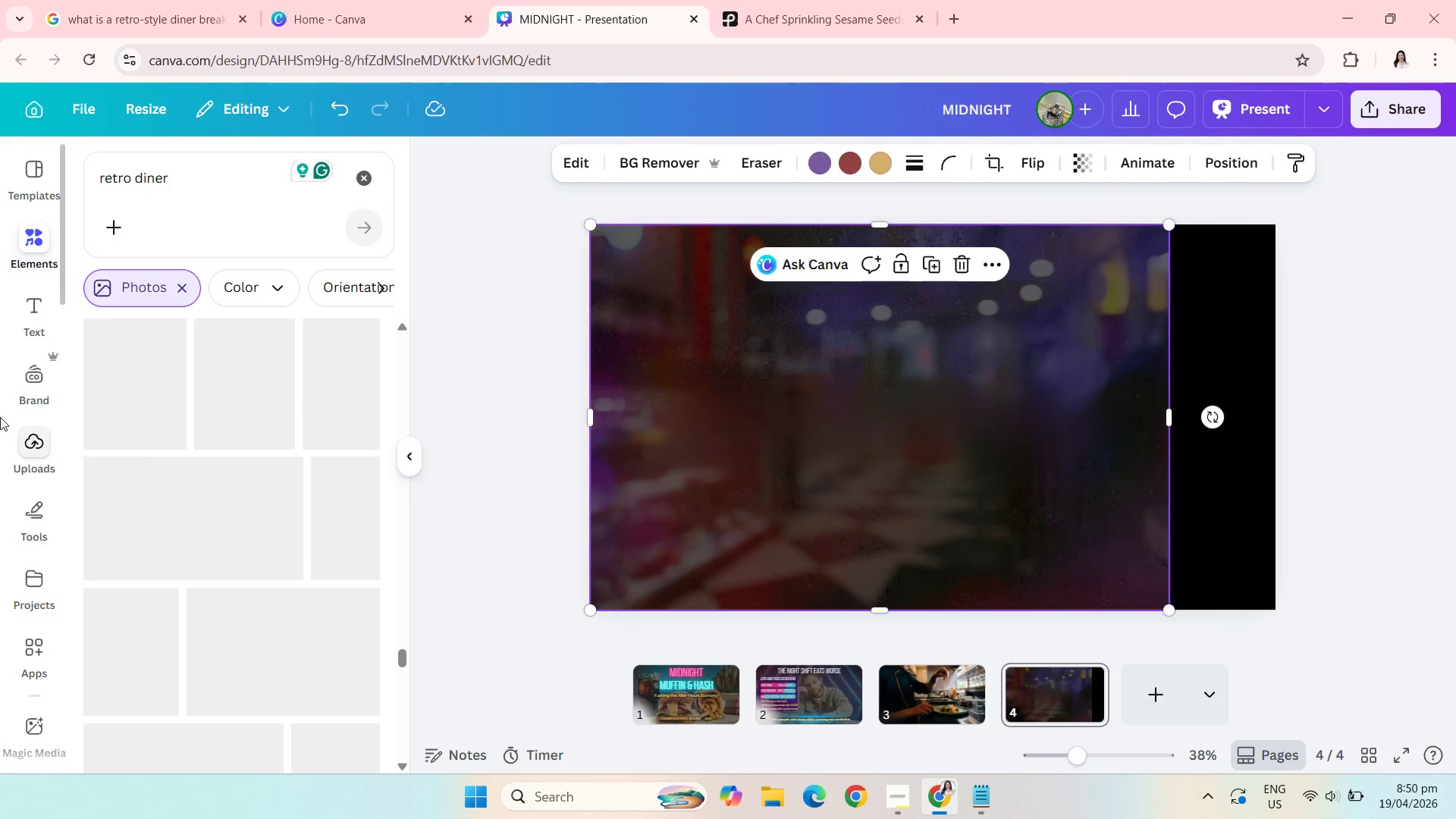 
left_click([35, 447])
 